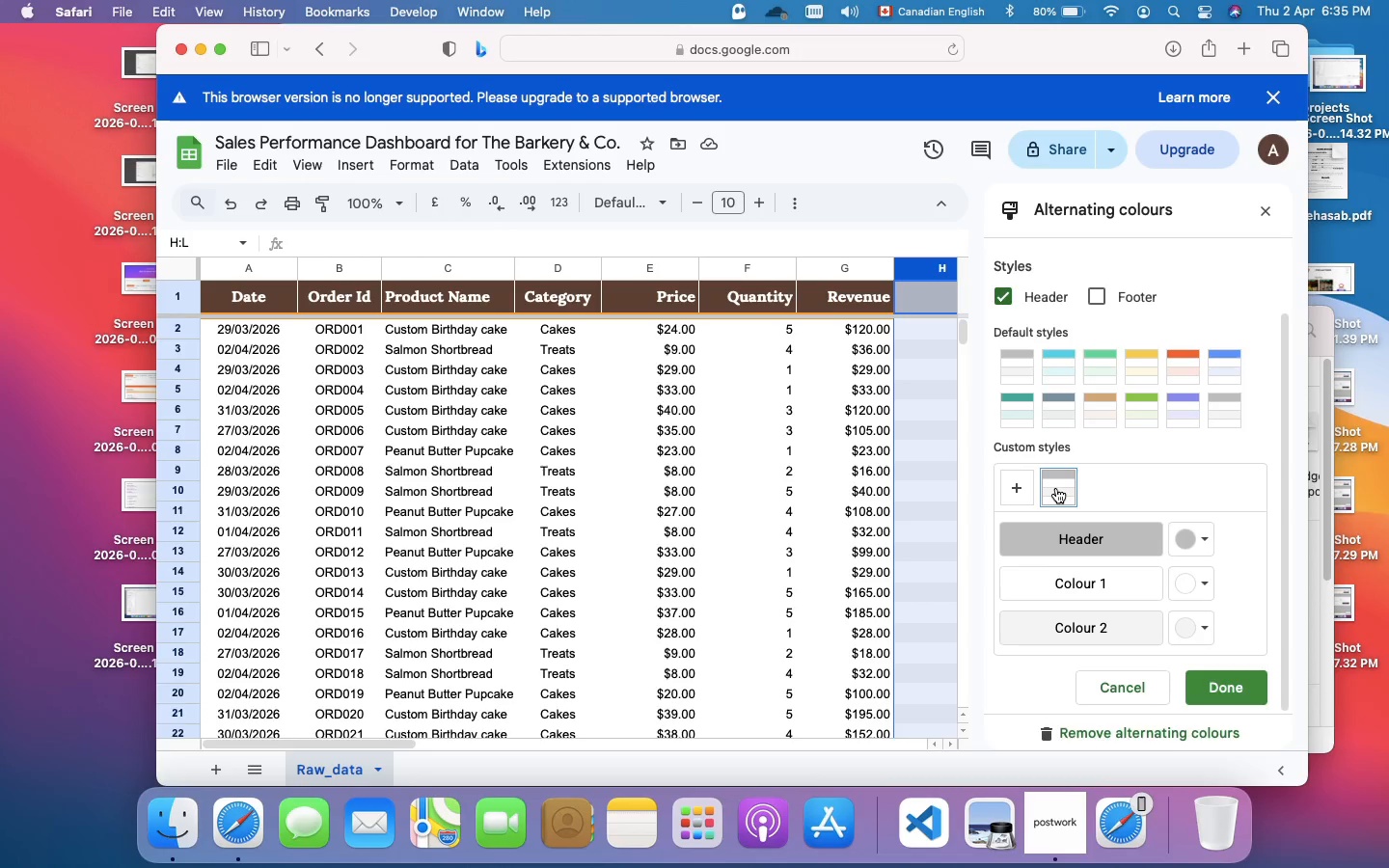 
key(Meta+Z)
 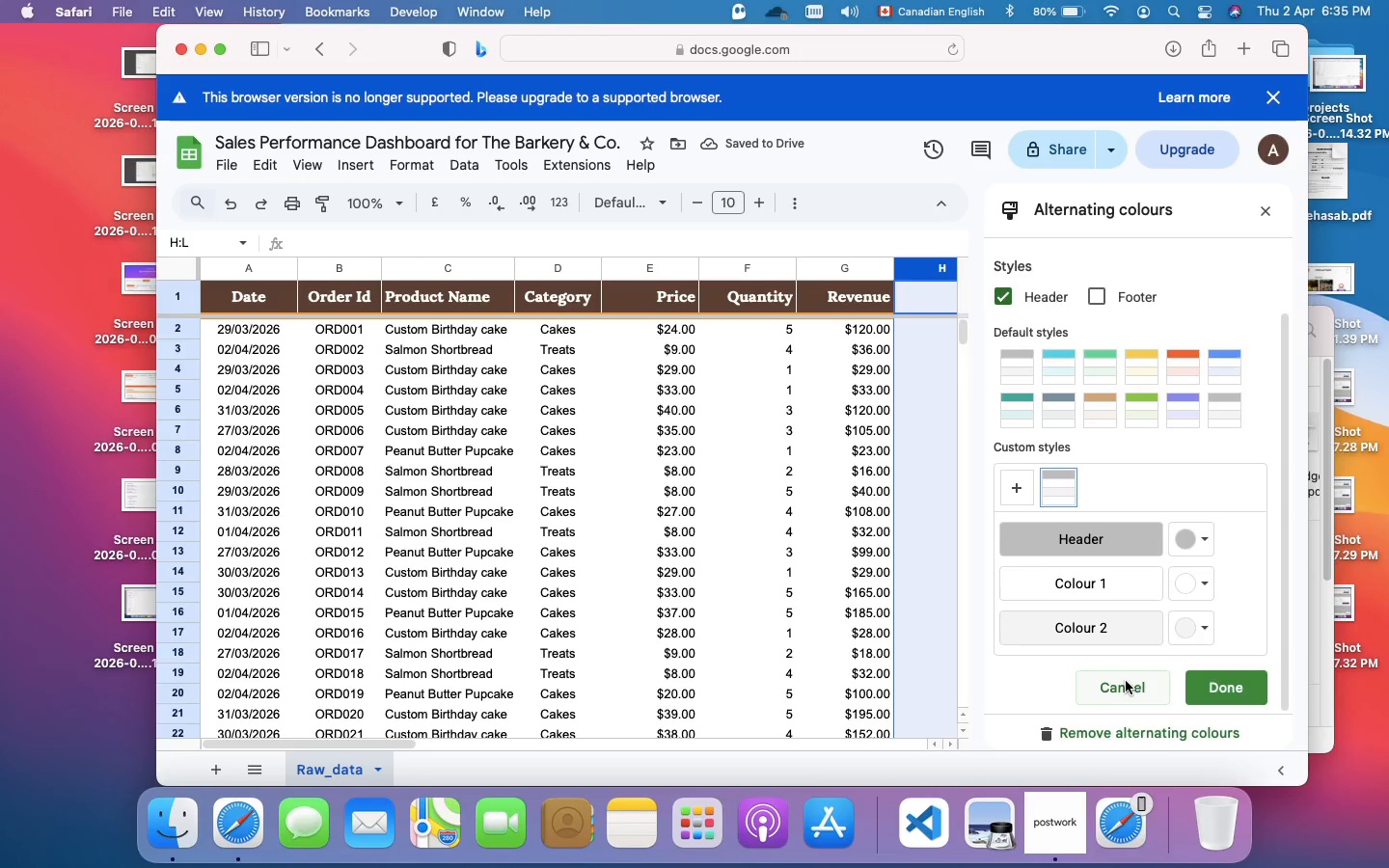 
left_click([1126, 681])
 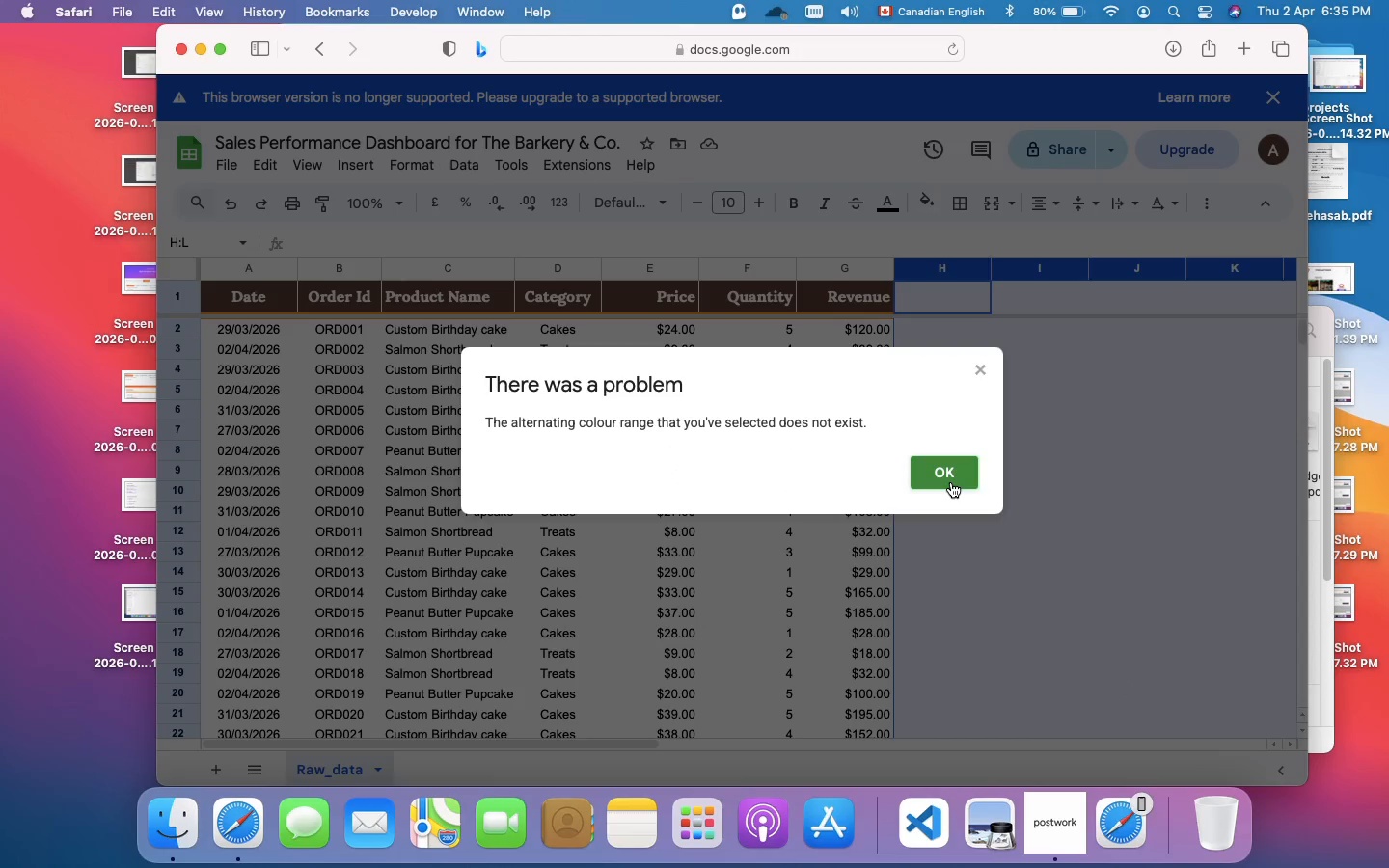 
left_click([951, 482])
 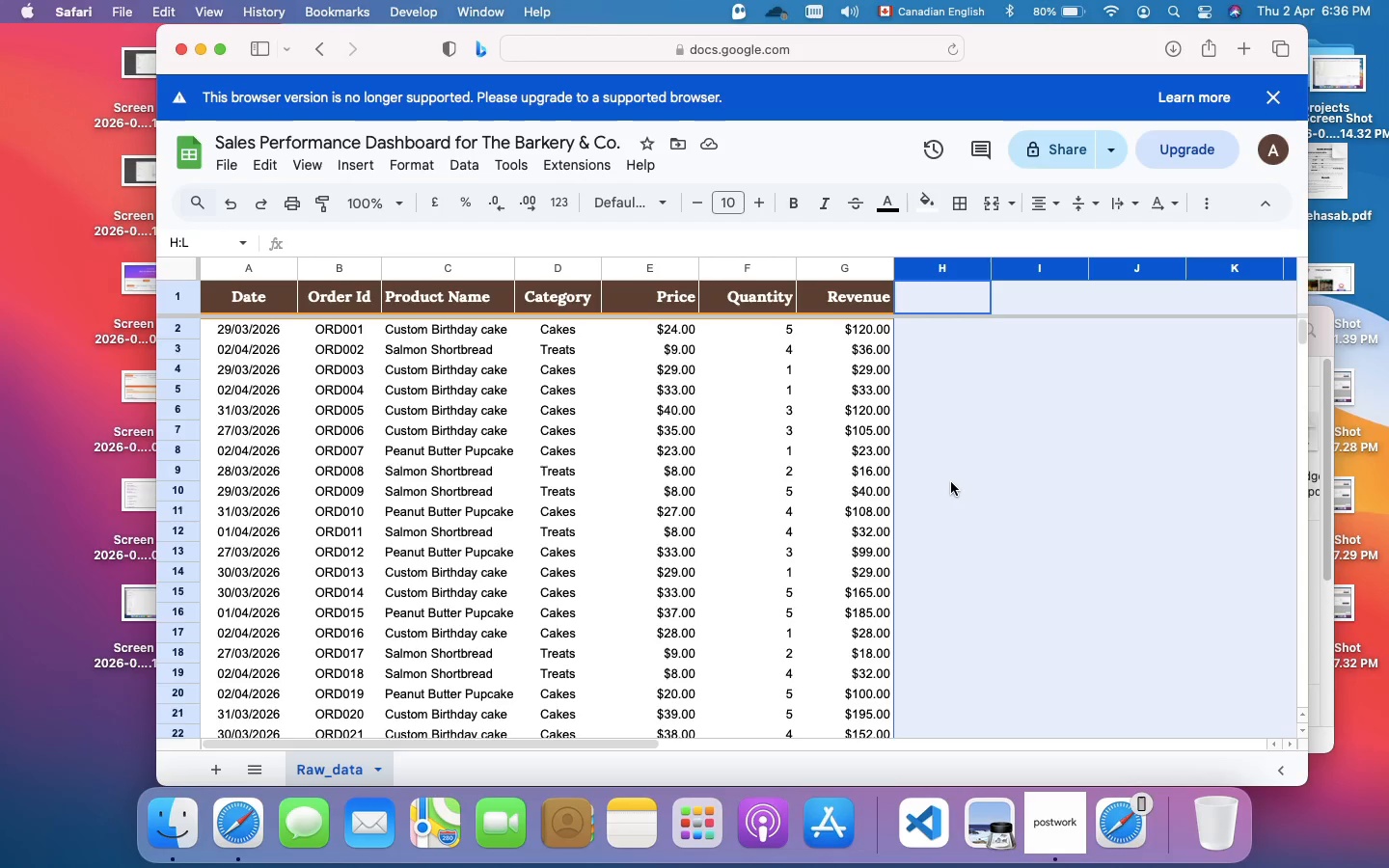 
key(Meta+Z)
 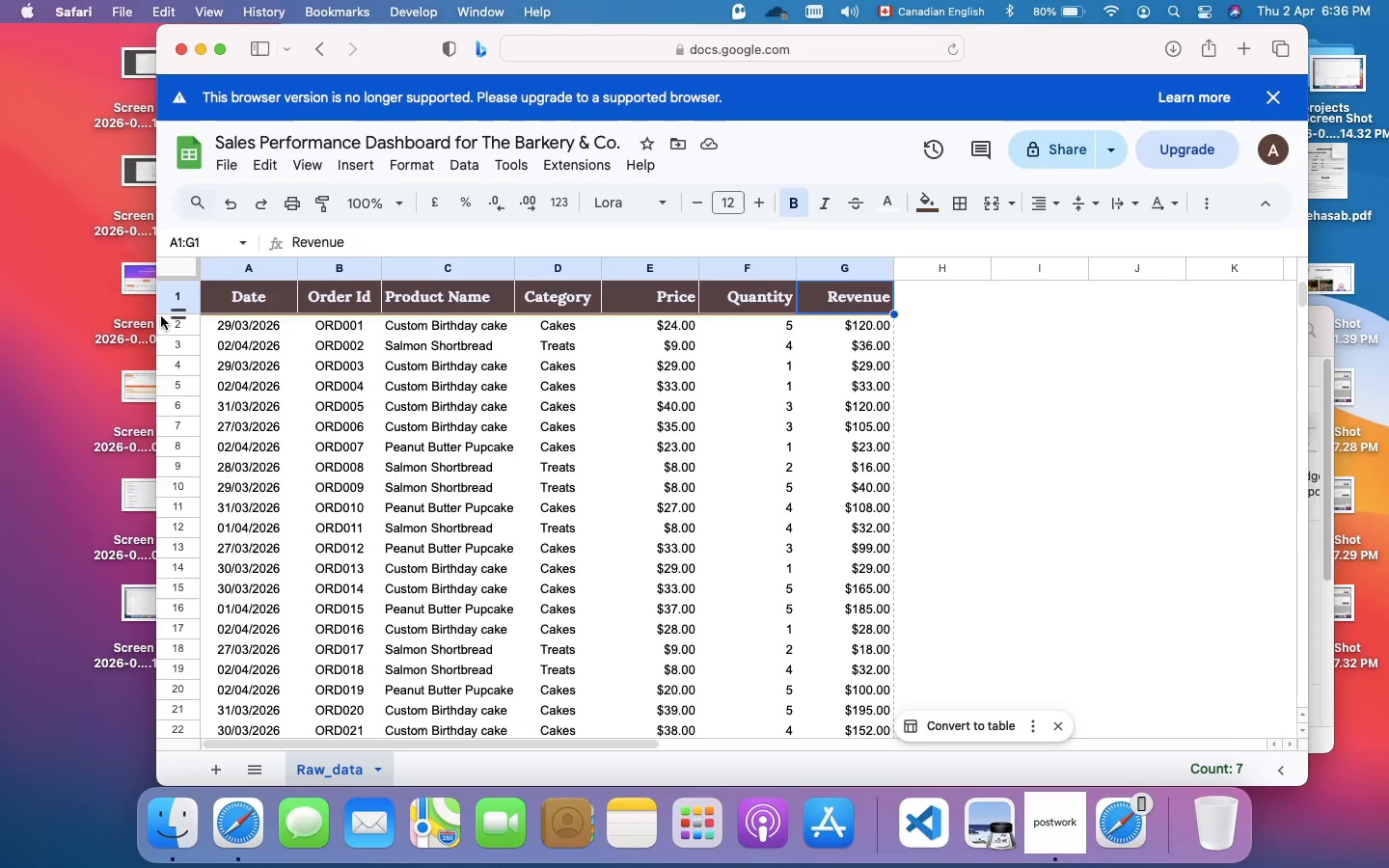 
wait(7.38)
 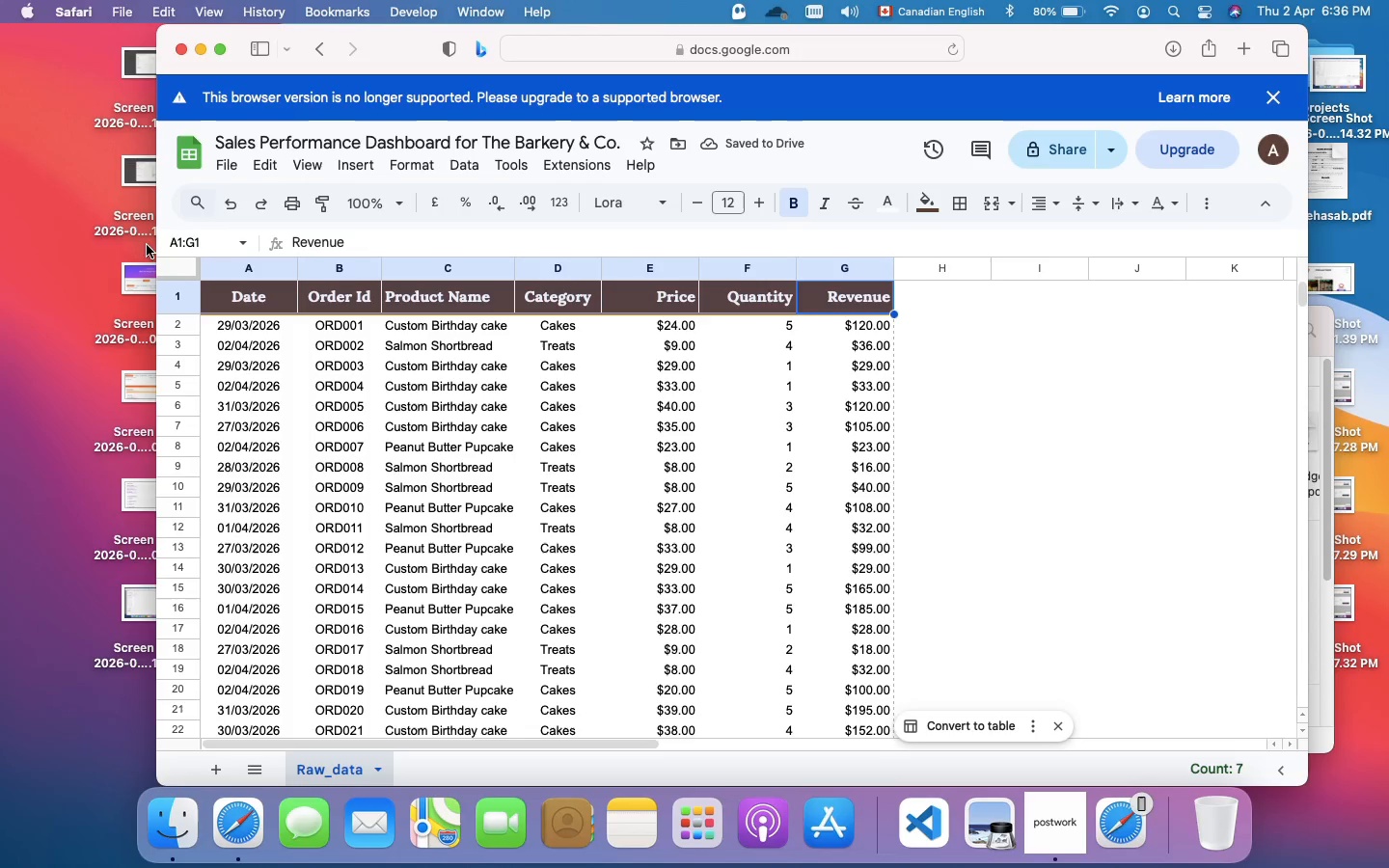 
left_click_drag(start_coordinate=[161, 325], to_coordinate=[887, 568])
 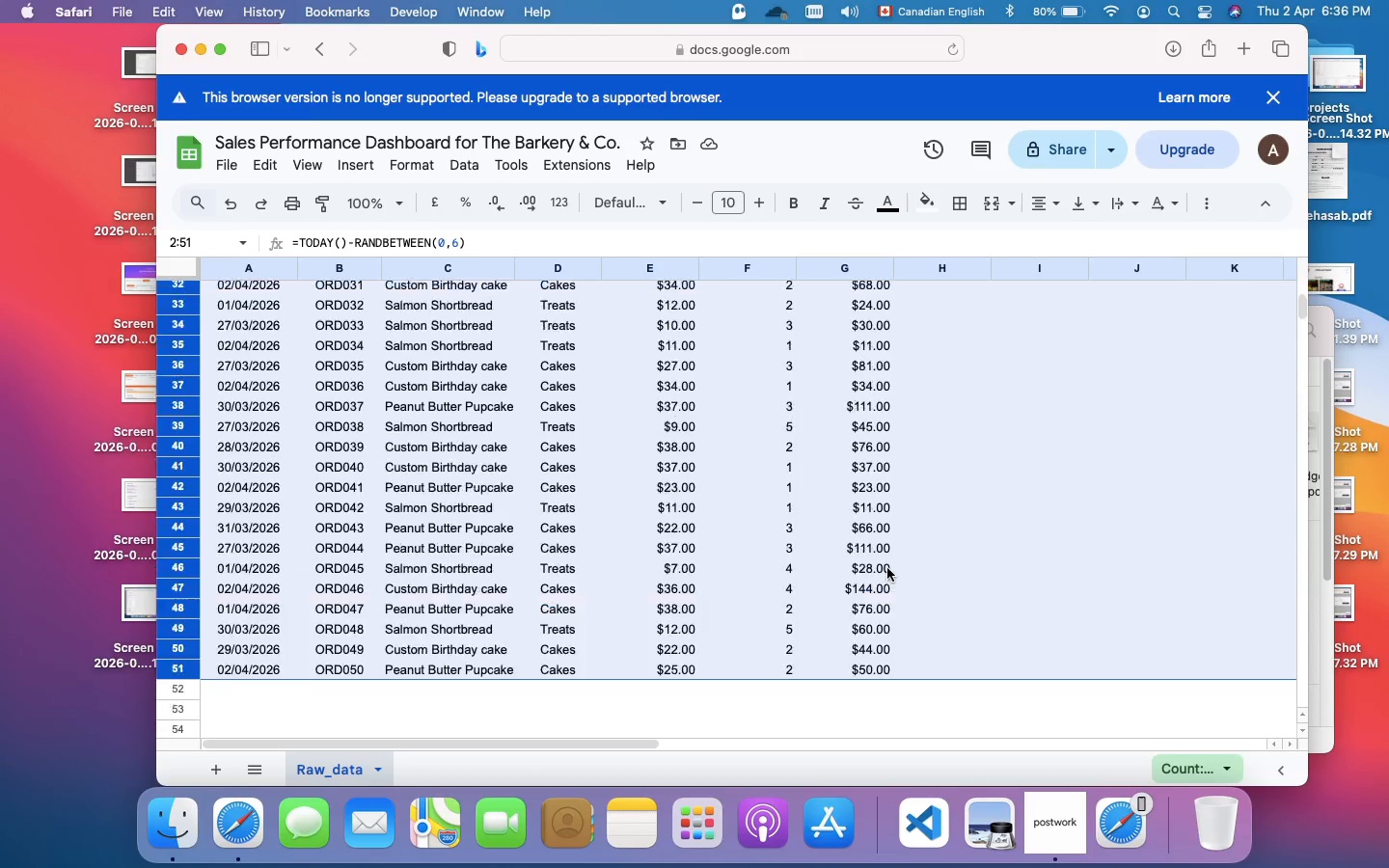 
scroll: coordinate [887, 568], scroll_direction: up, amount: 60.0
 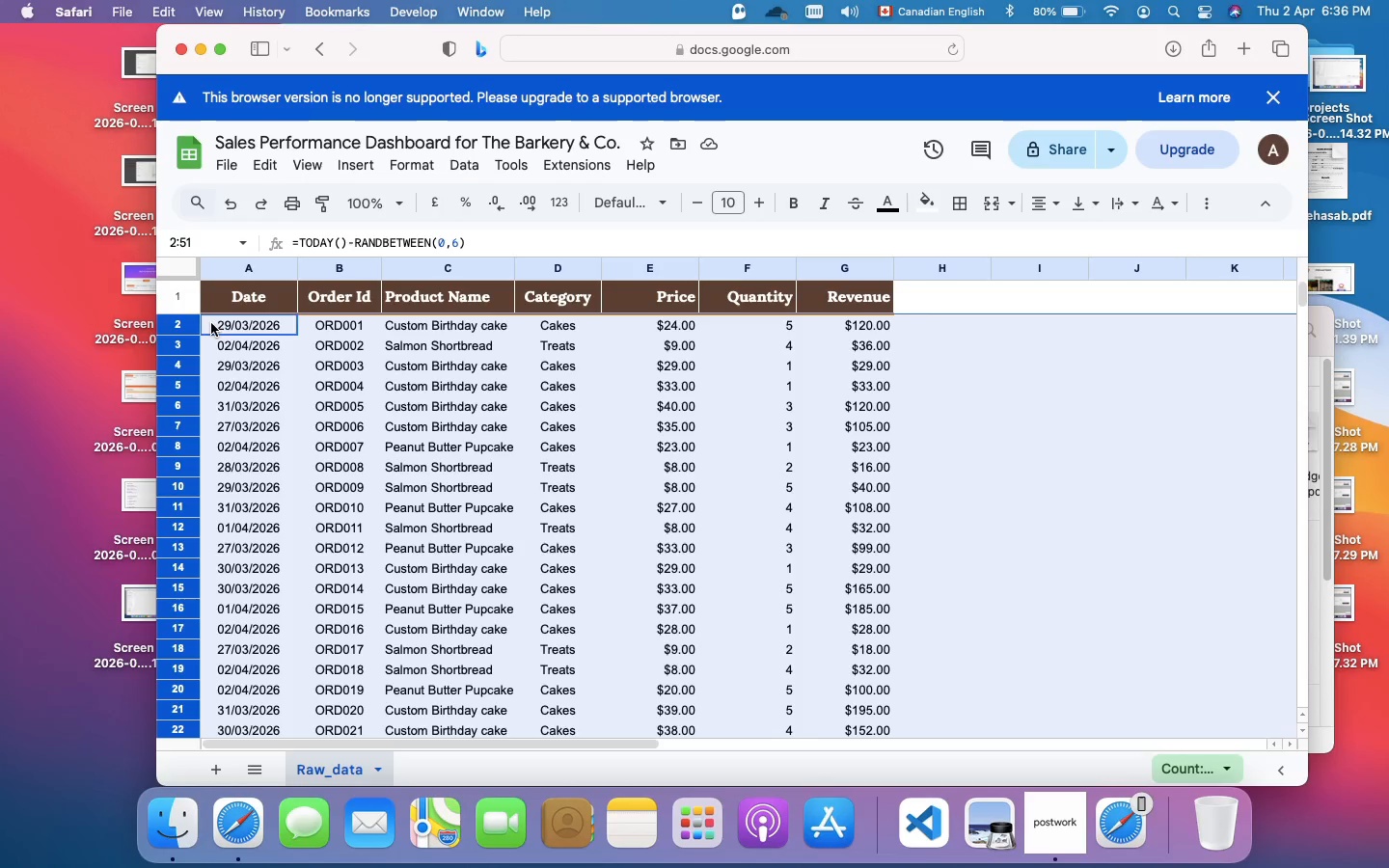 
left_click([211, 323])
 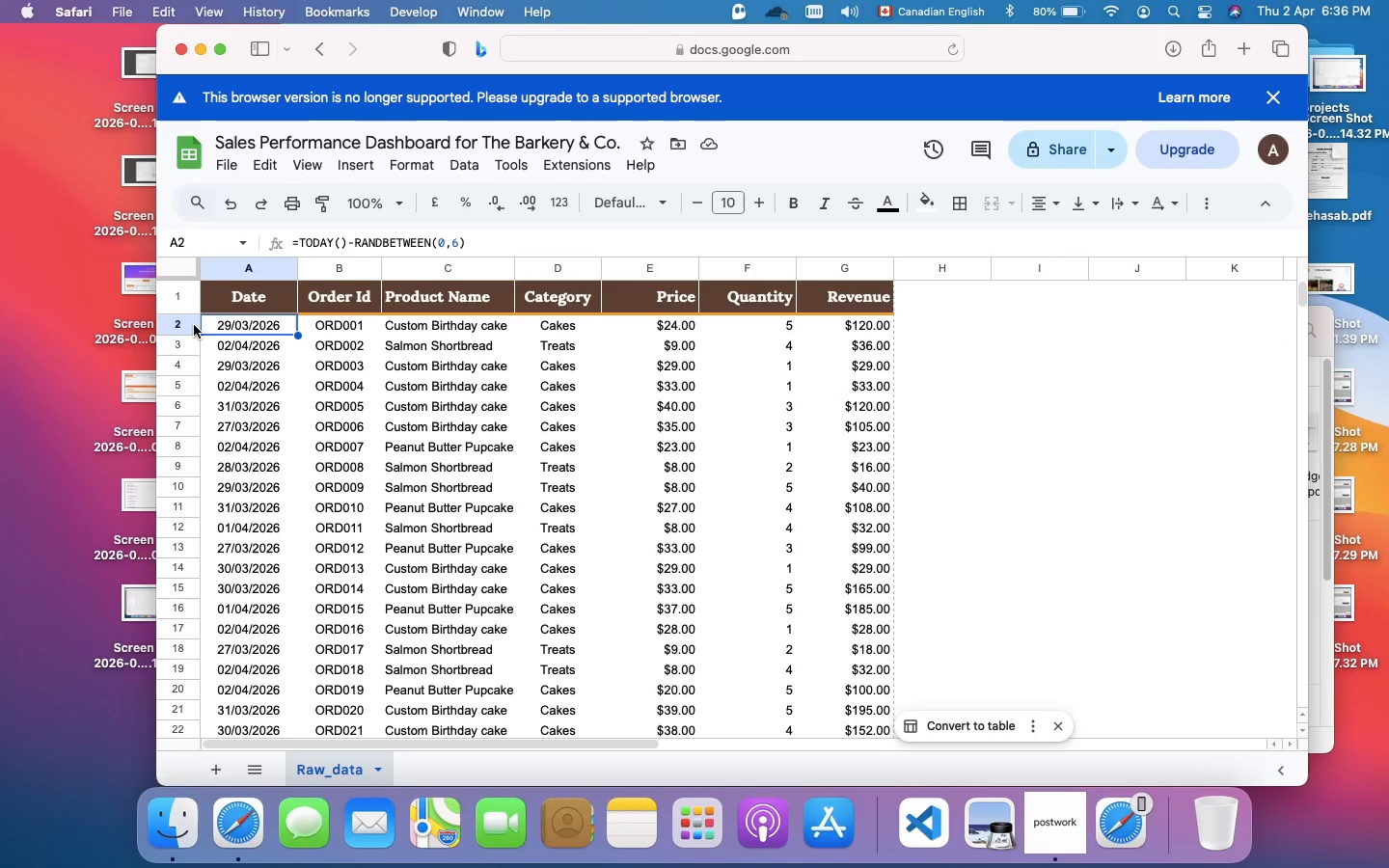 
left_click_drag(start_coordinate=[194, 325], to_coordinate=[739, 331])
 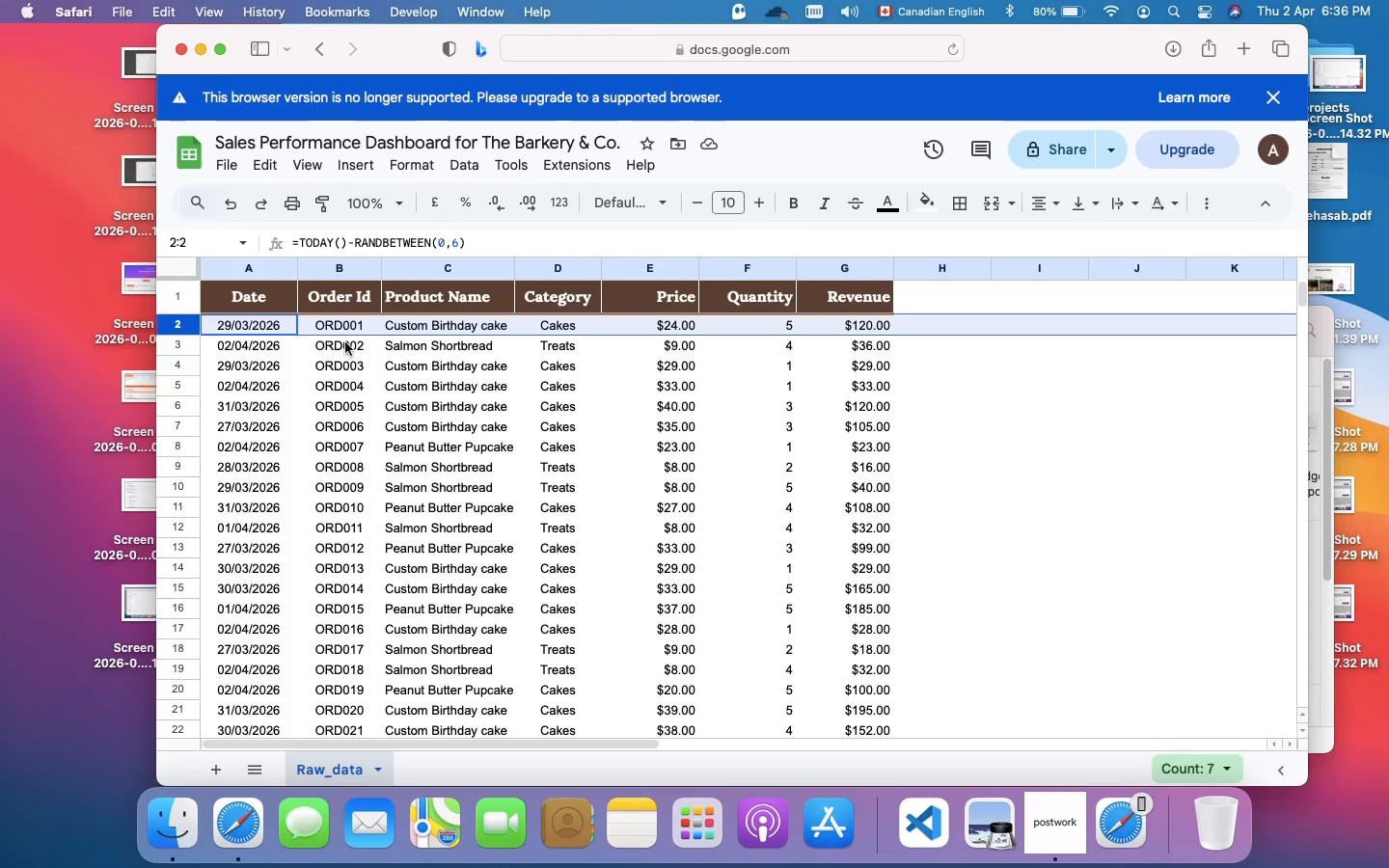 
left_click([358, 327])
 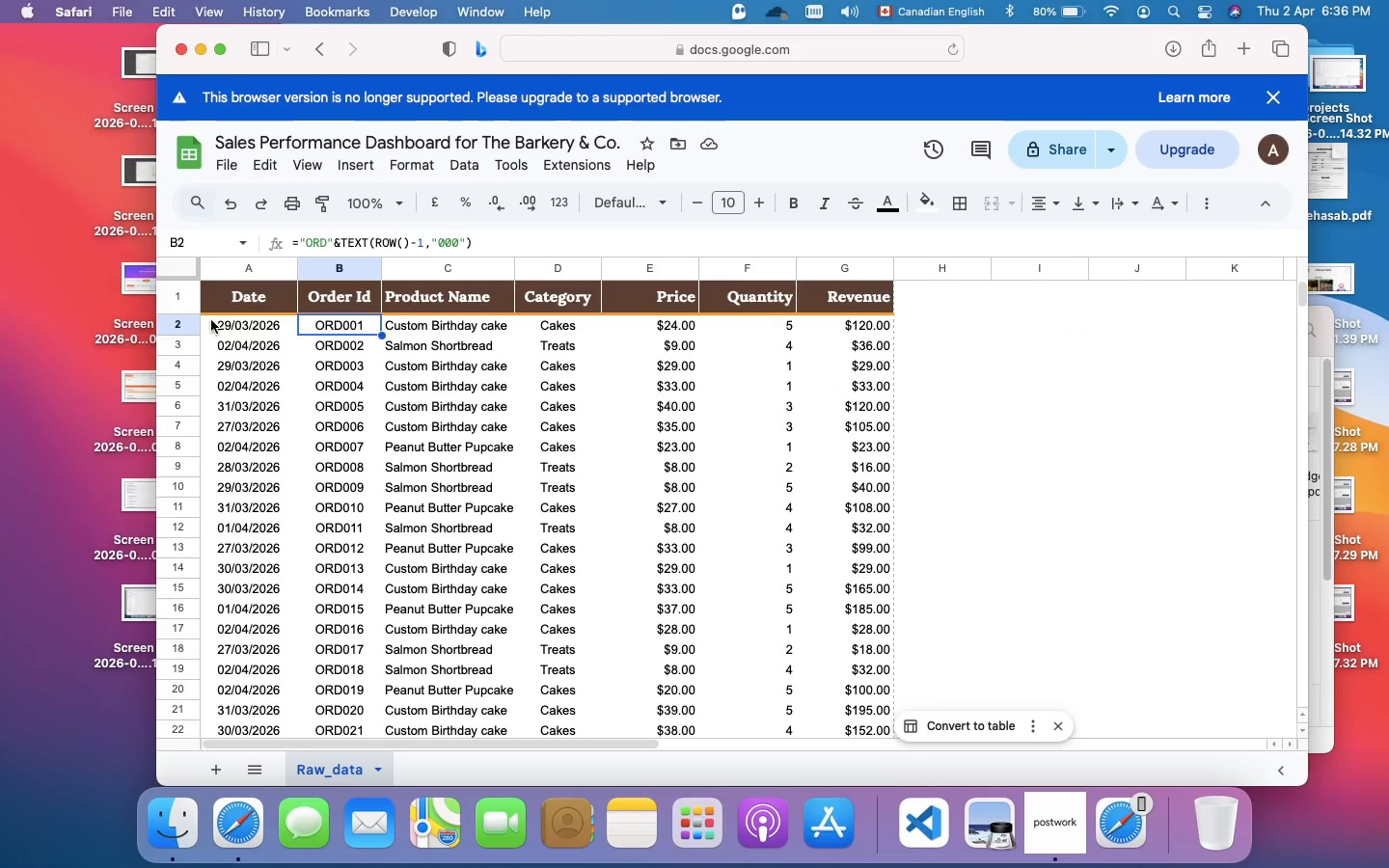 
left_click_drag(start_coordinate=[211, 320], to_coordinate=[886, 635])
 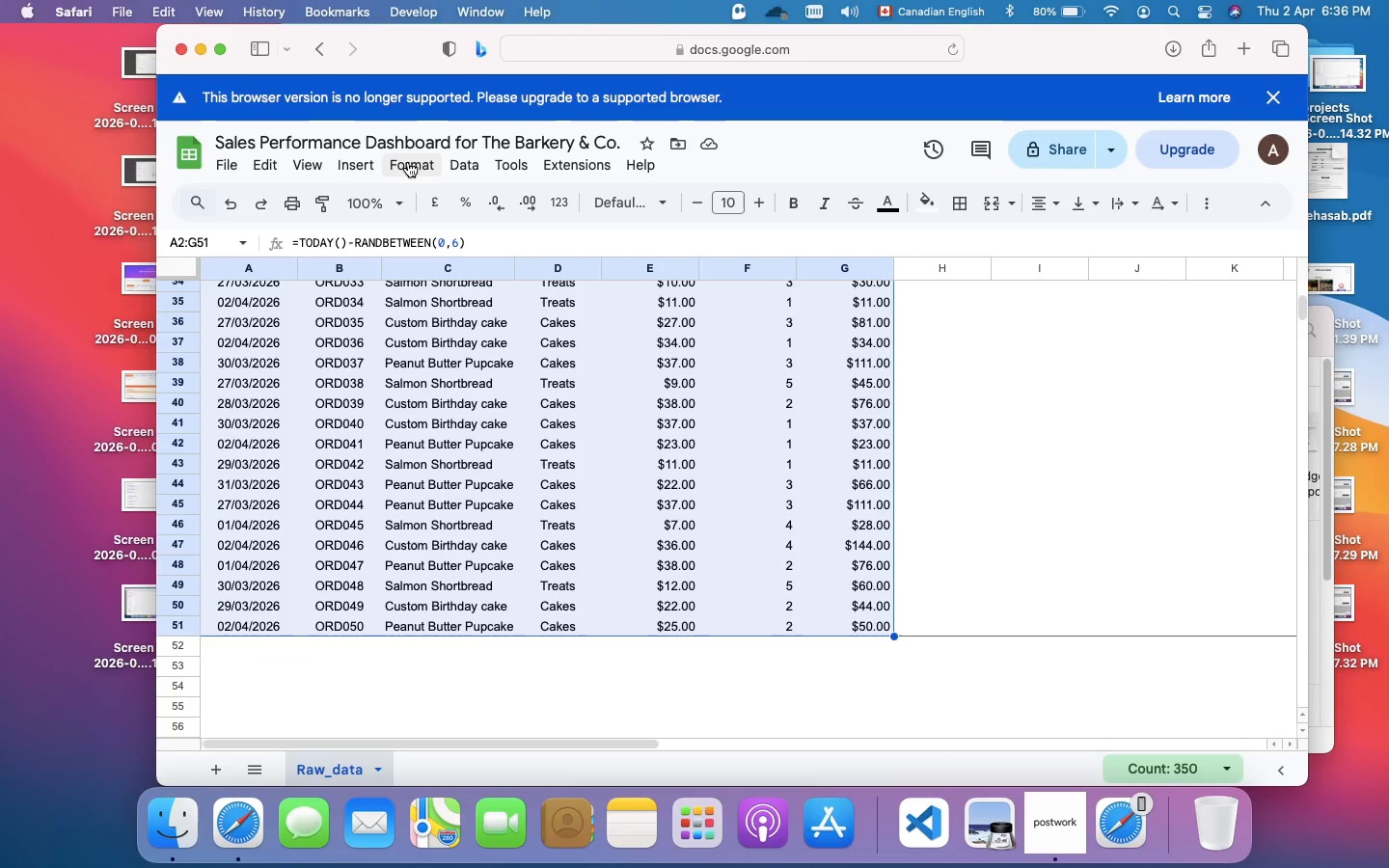 
left_click([408, 162])
 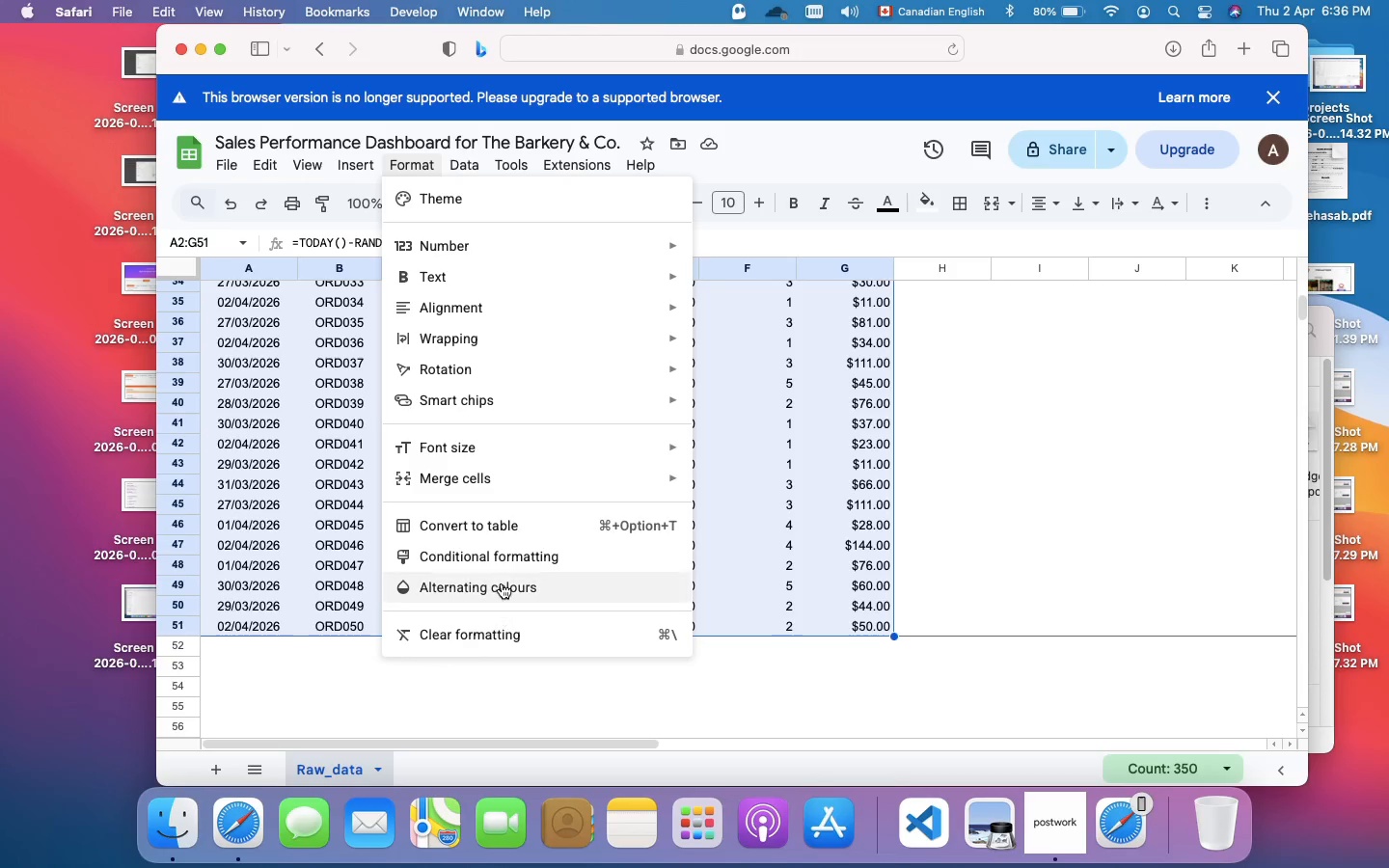 
left_click([503, 583])
 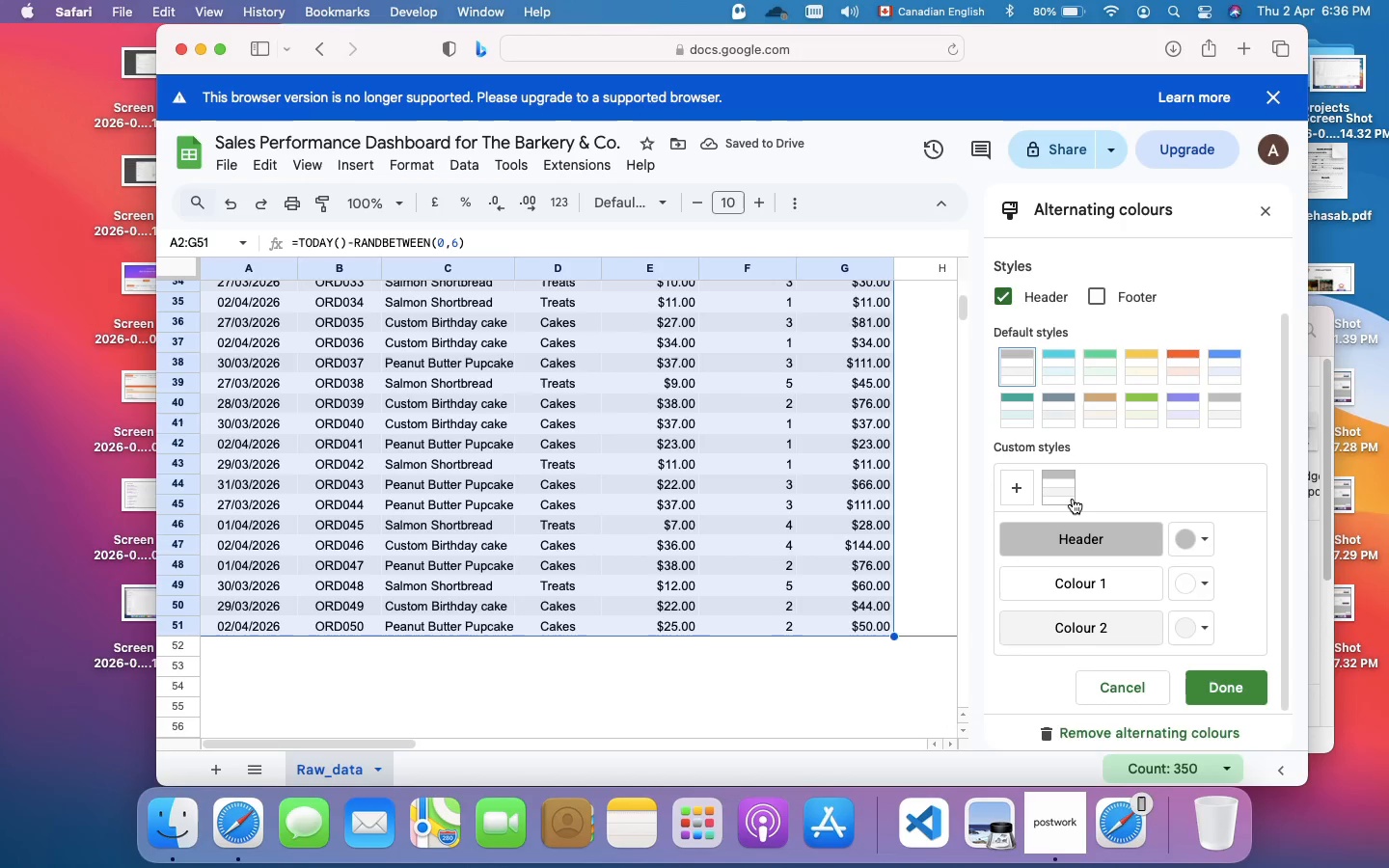 
wait(5.11)
 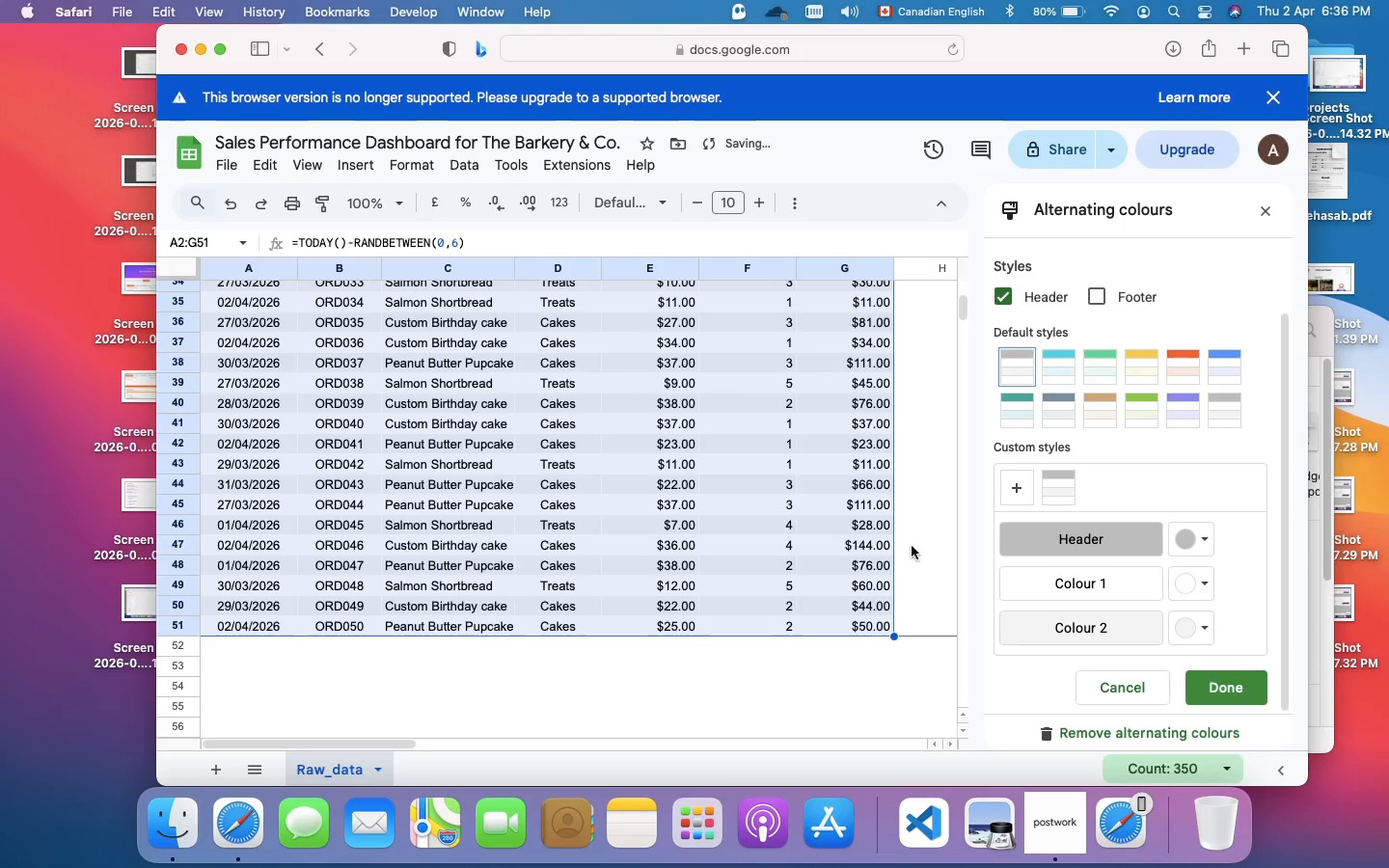 
left_click([1062, 492])
 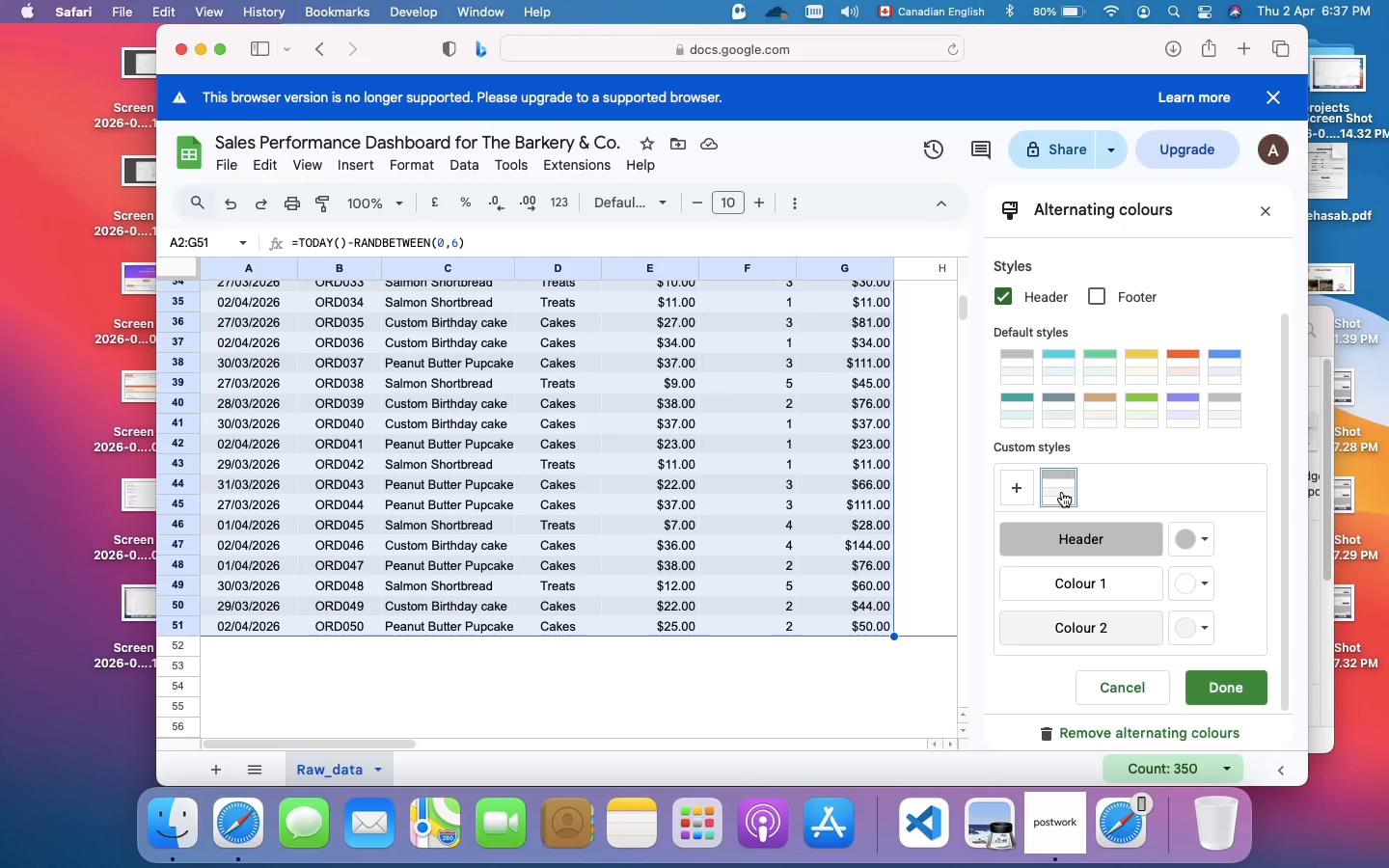 
wait(9.03)
 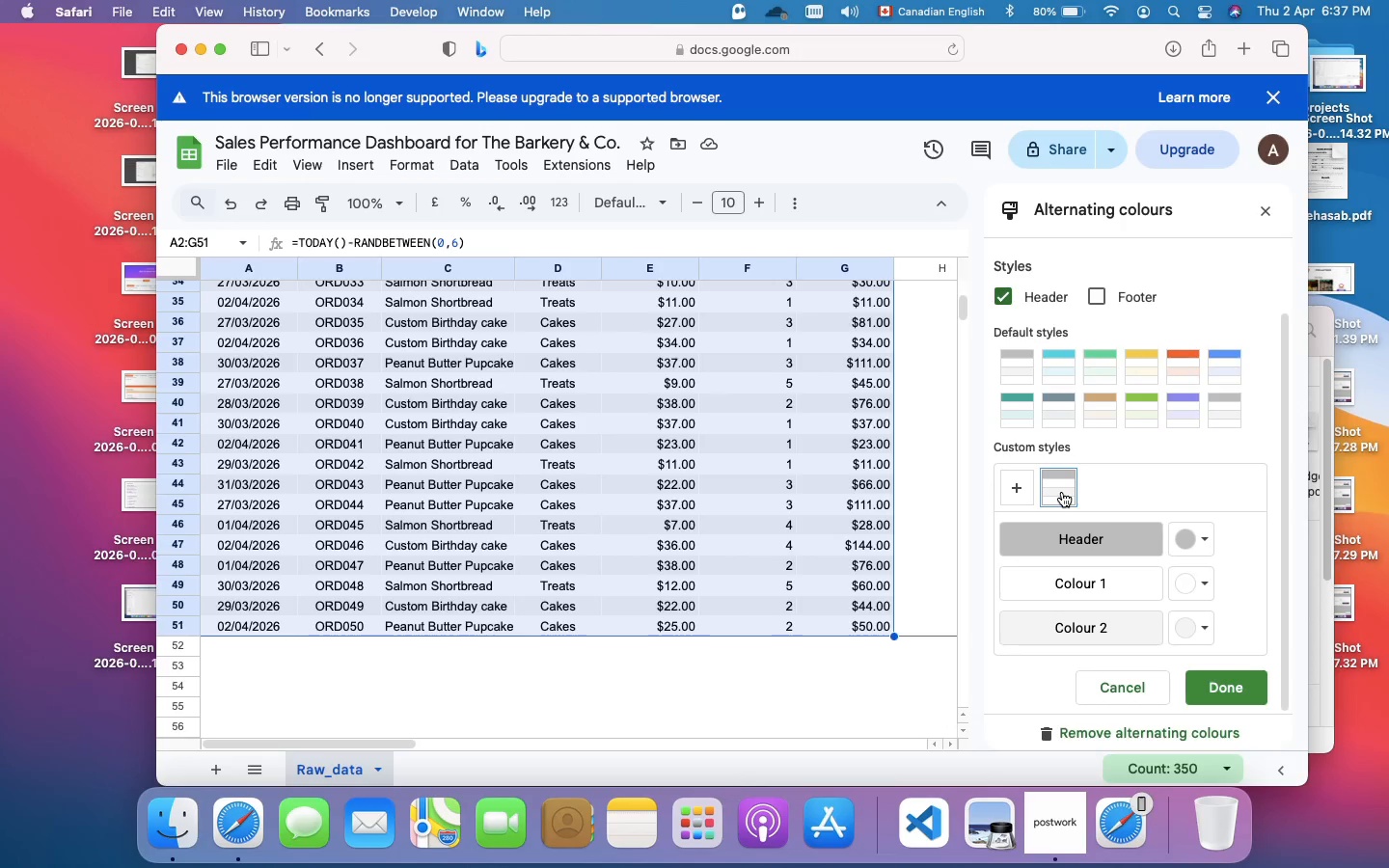 
left_click([1133, 373])
 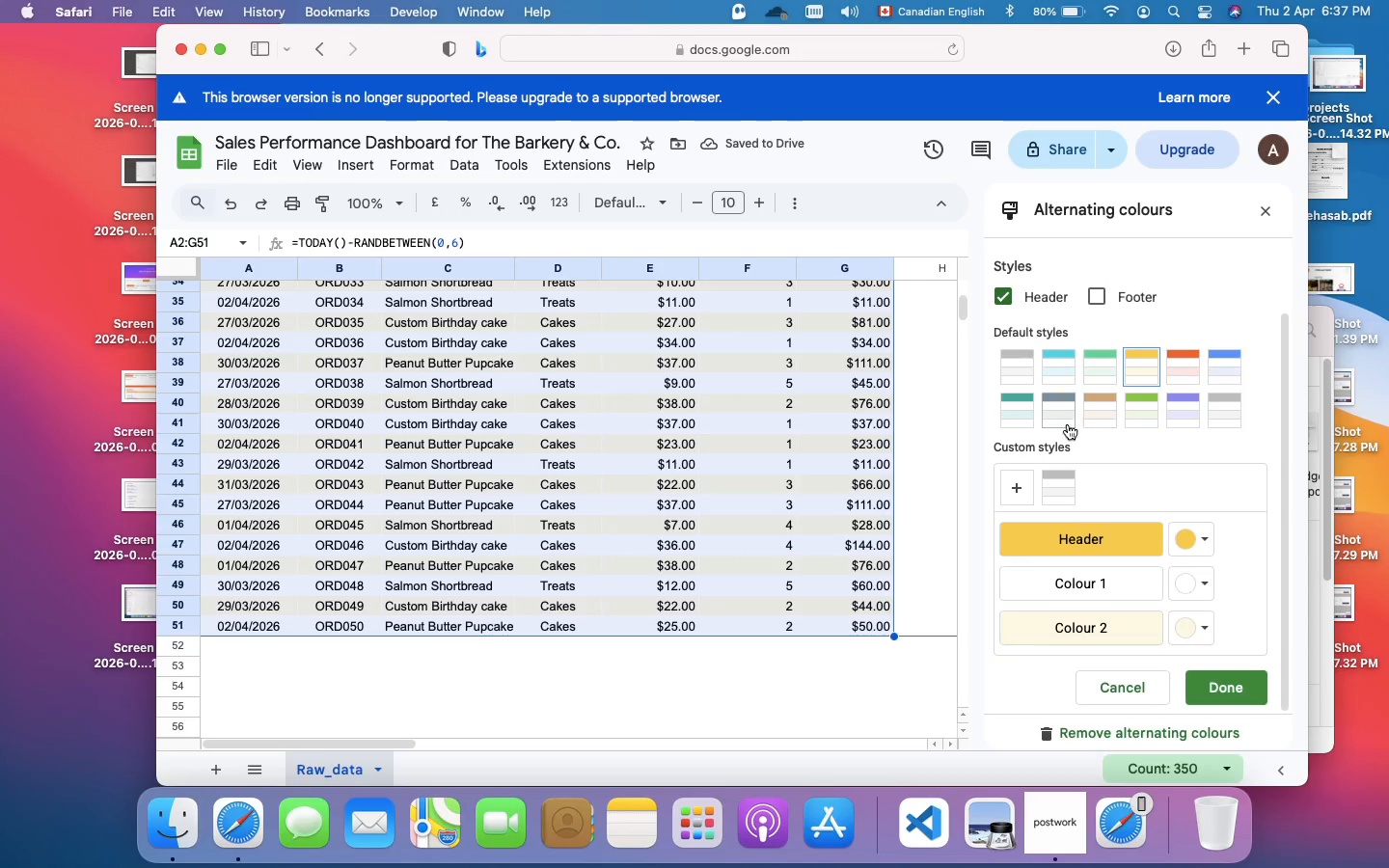 
wait(5.03)
 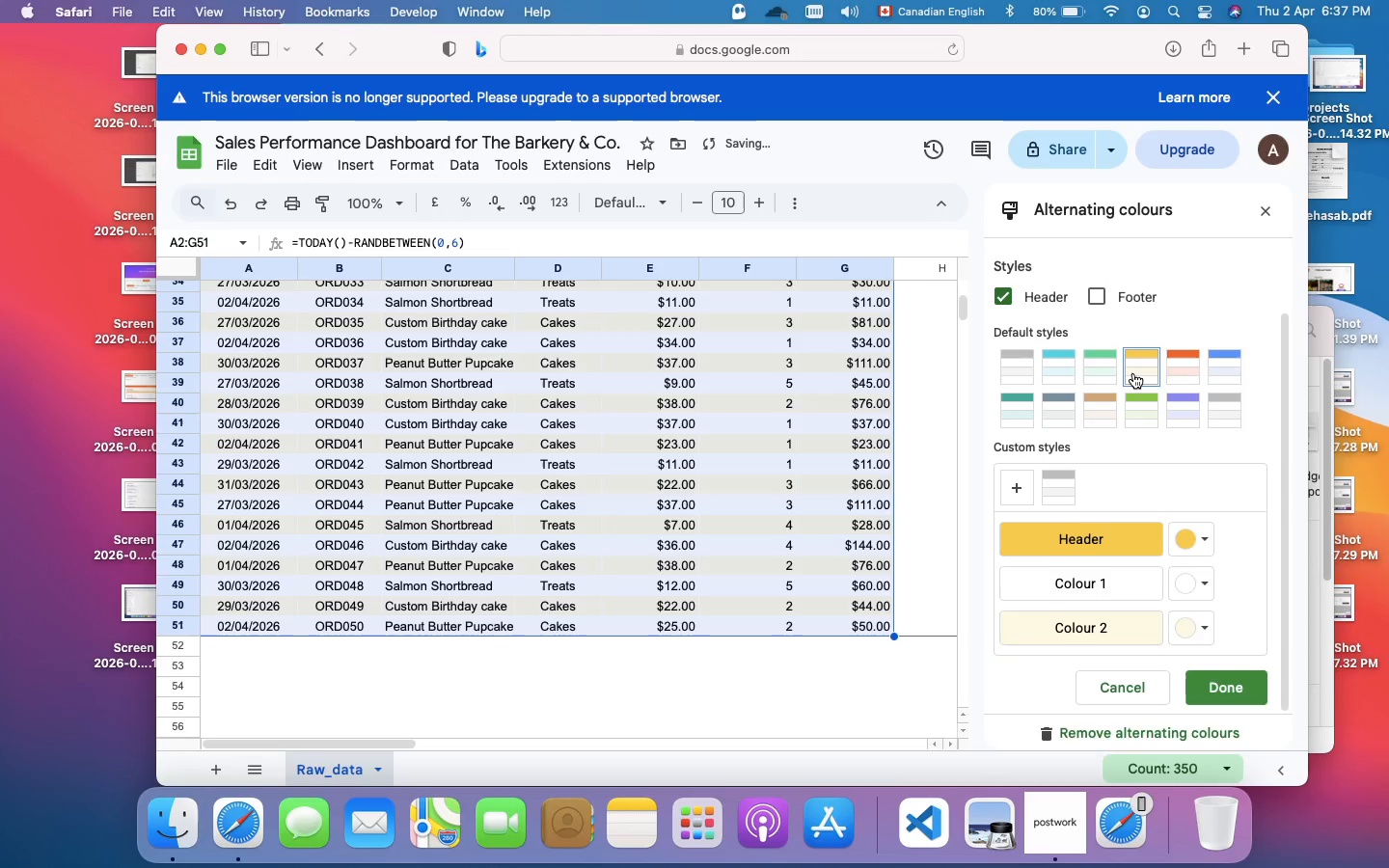 
left_click([1059, 488])
 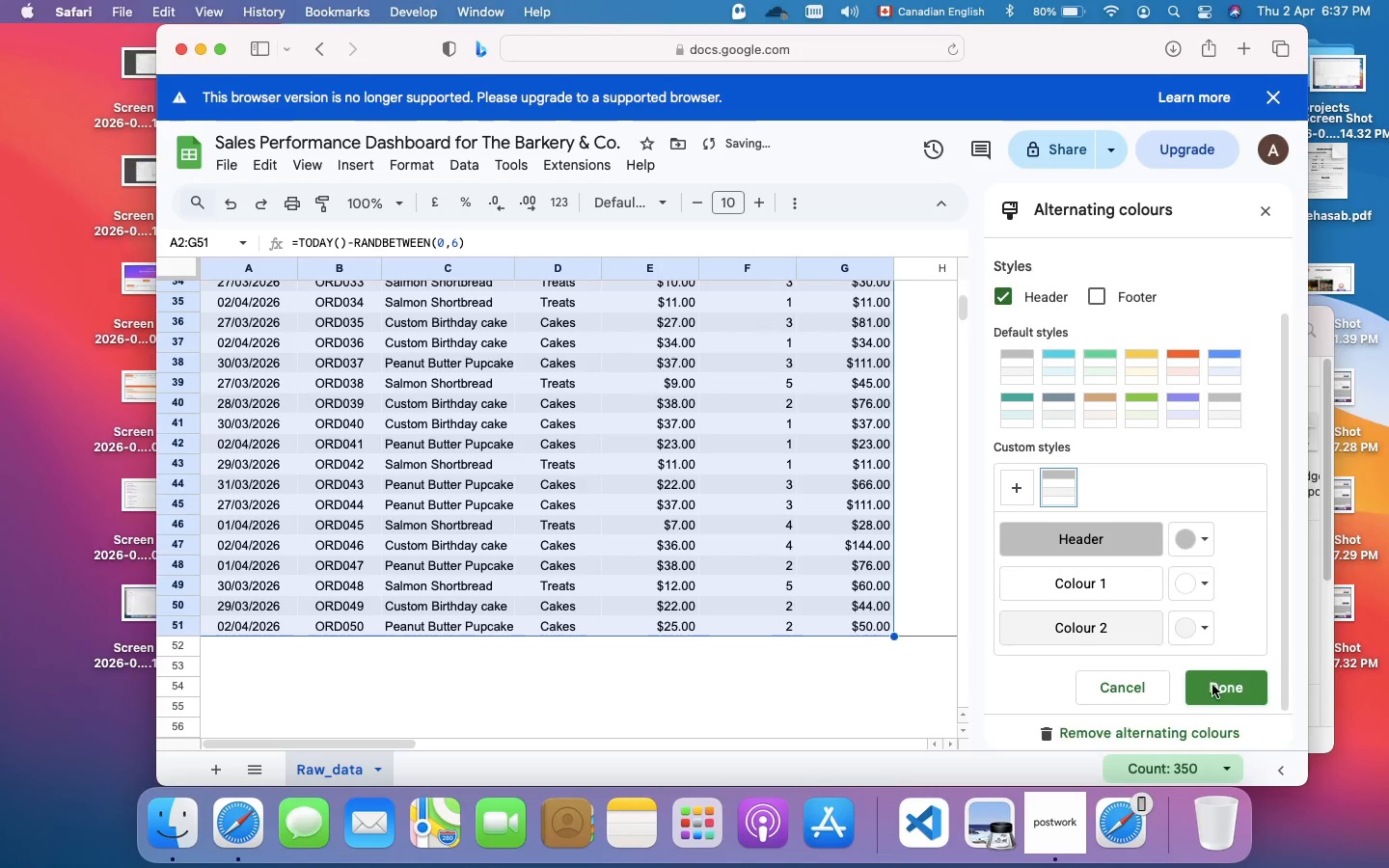 
left_click([1213, 685])
 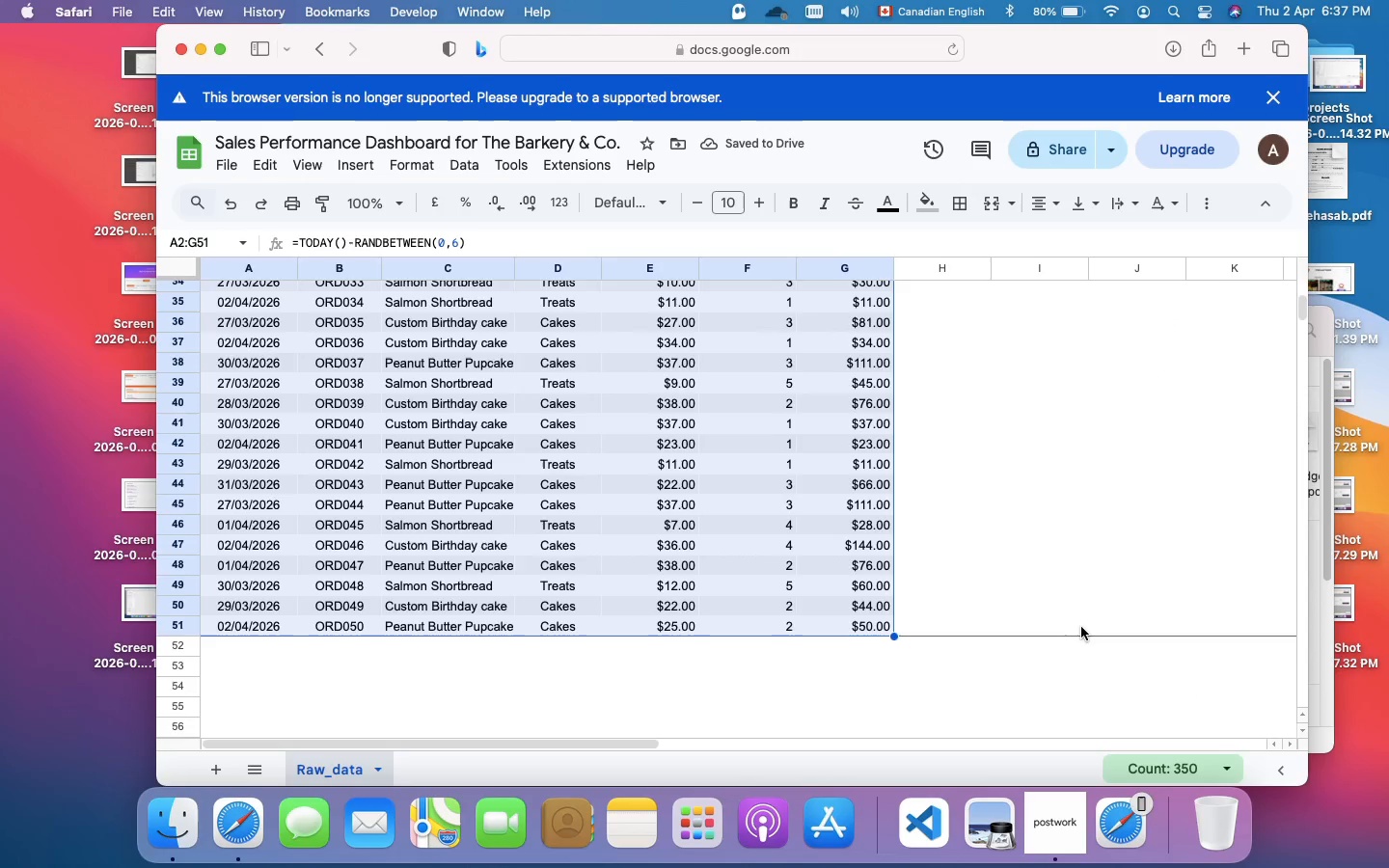 
scroll: coordinate [1081, 627], scroll_direction: up, amount: 52.0
 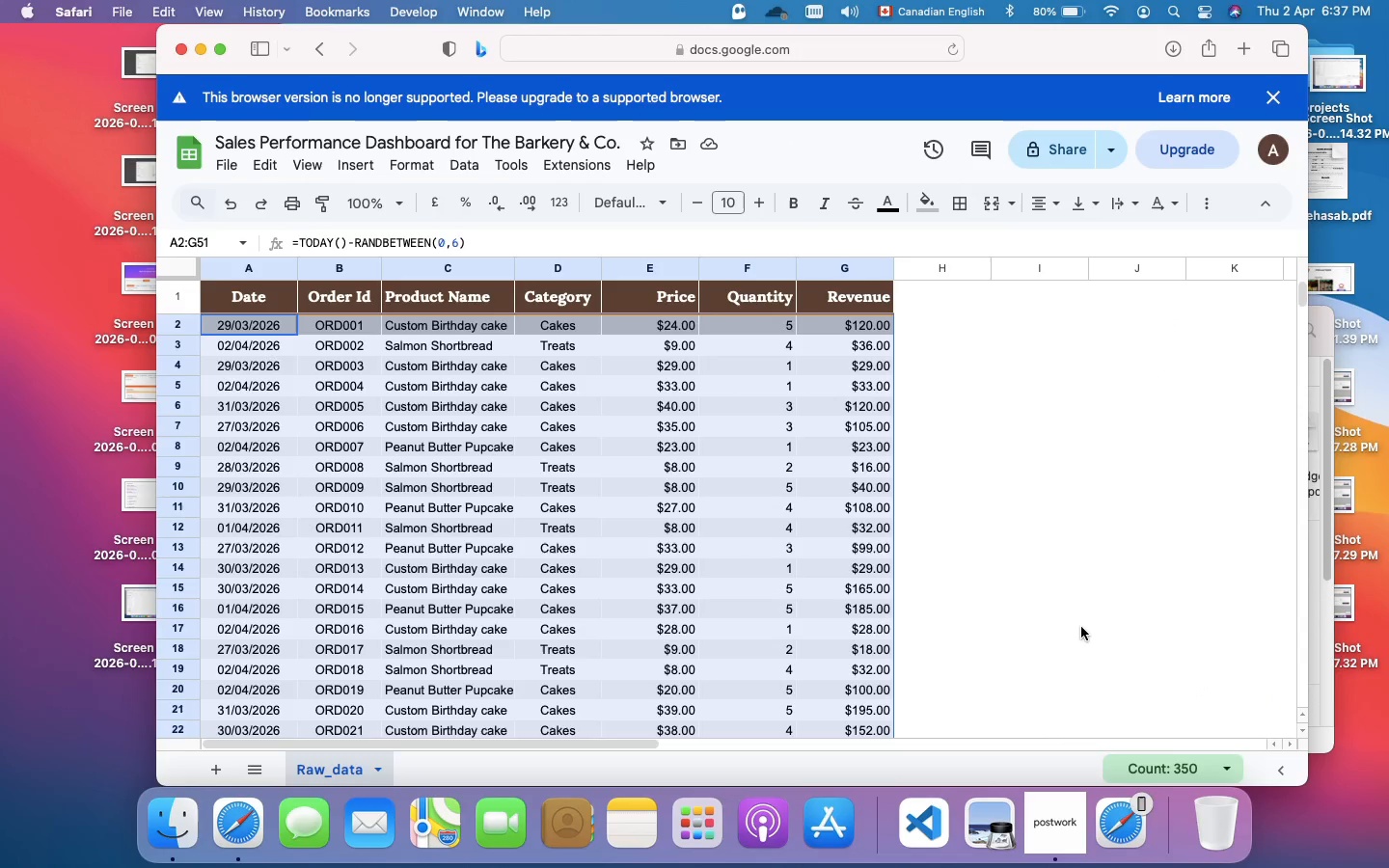 
left_click([1081, 627])
 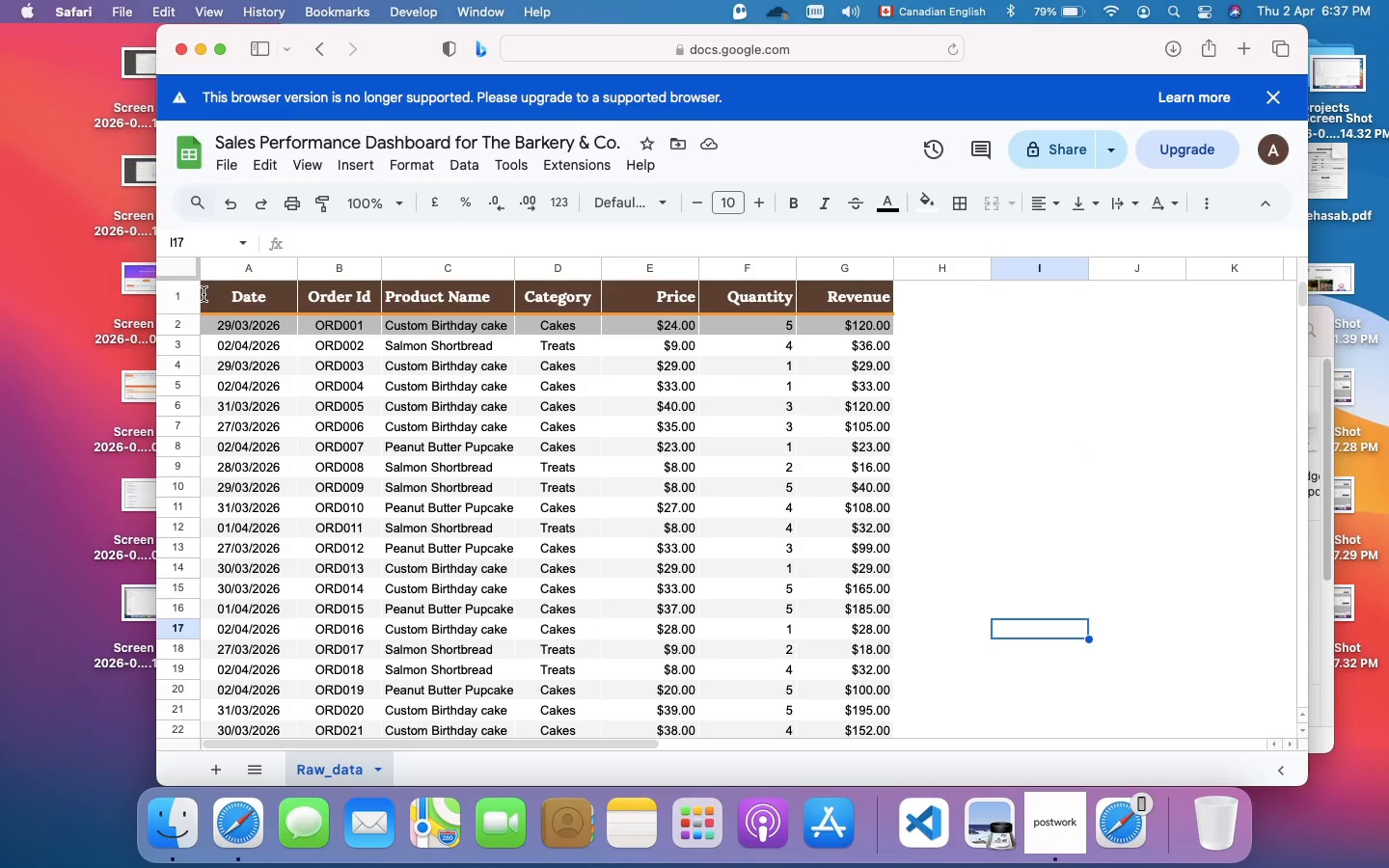 
wait(19.16)
 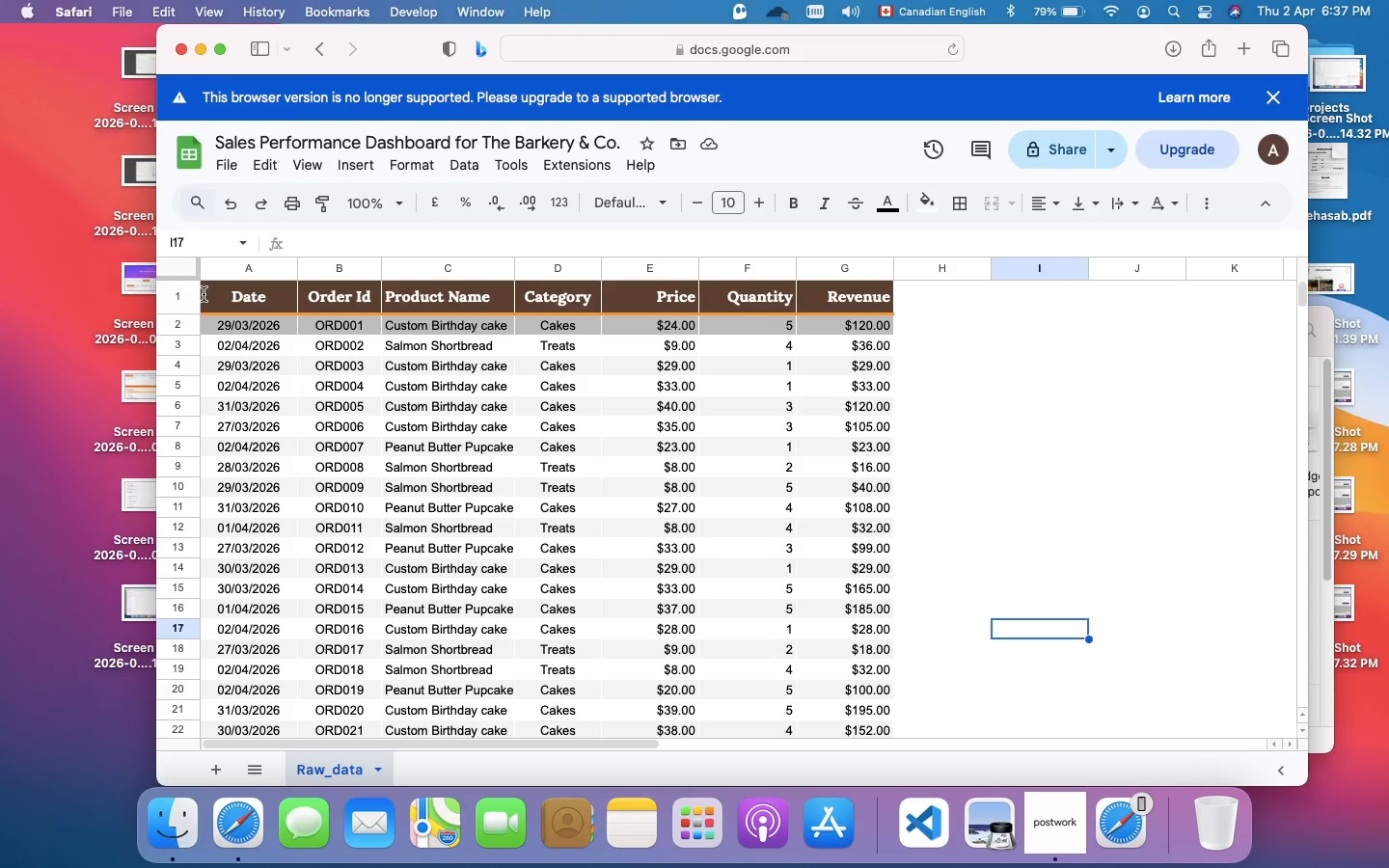 
scroll: coordinate [432, 475], scroll_direction: down, amount: 66.0
 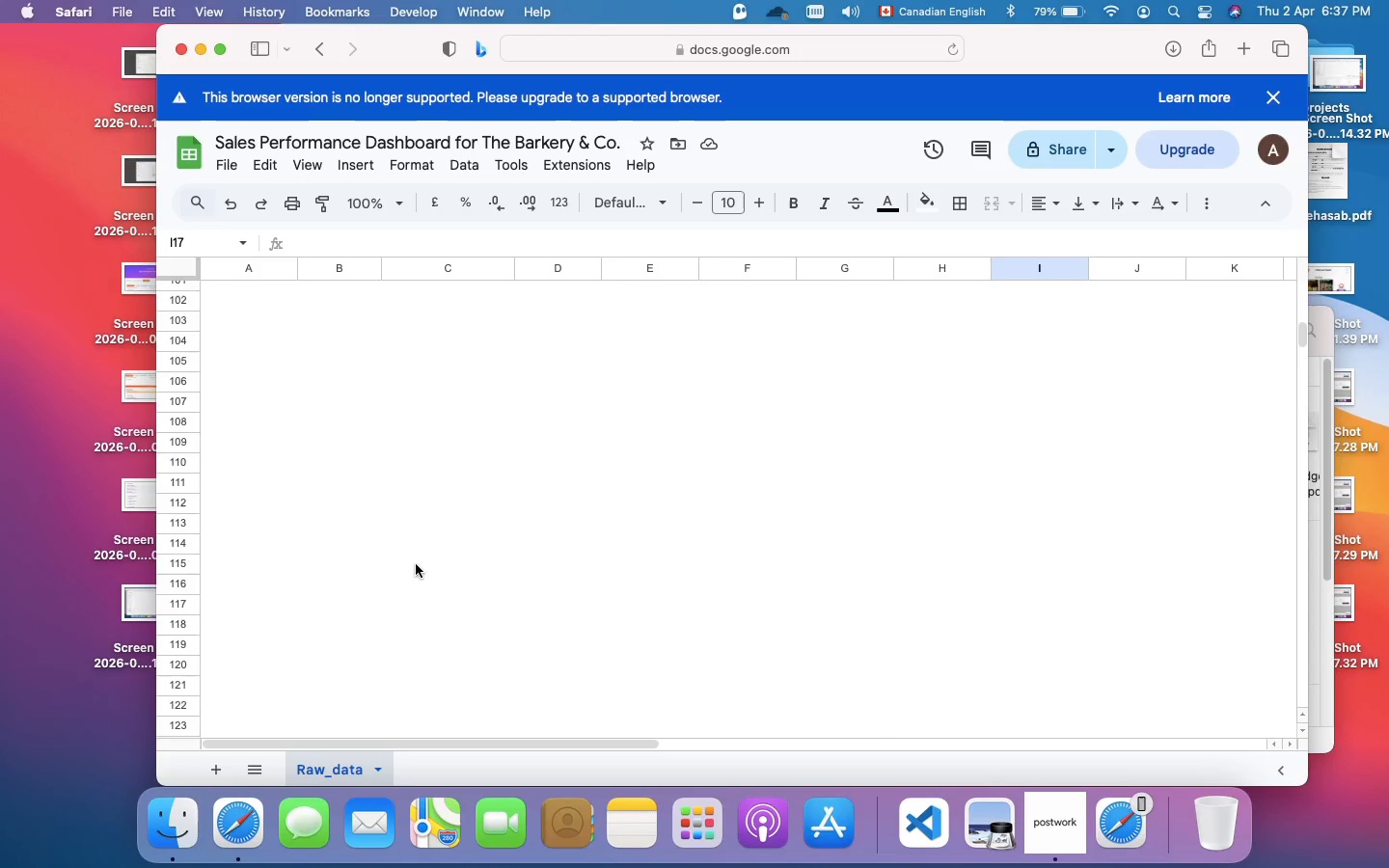 
scroll: coordinate [416, 564], scroll_direction: up, amount: 148.0
 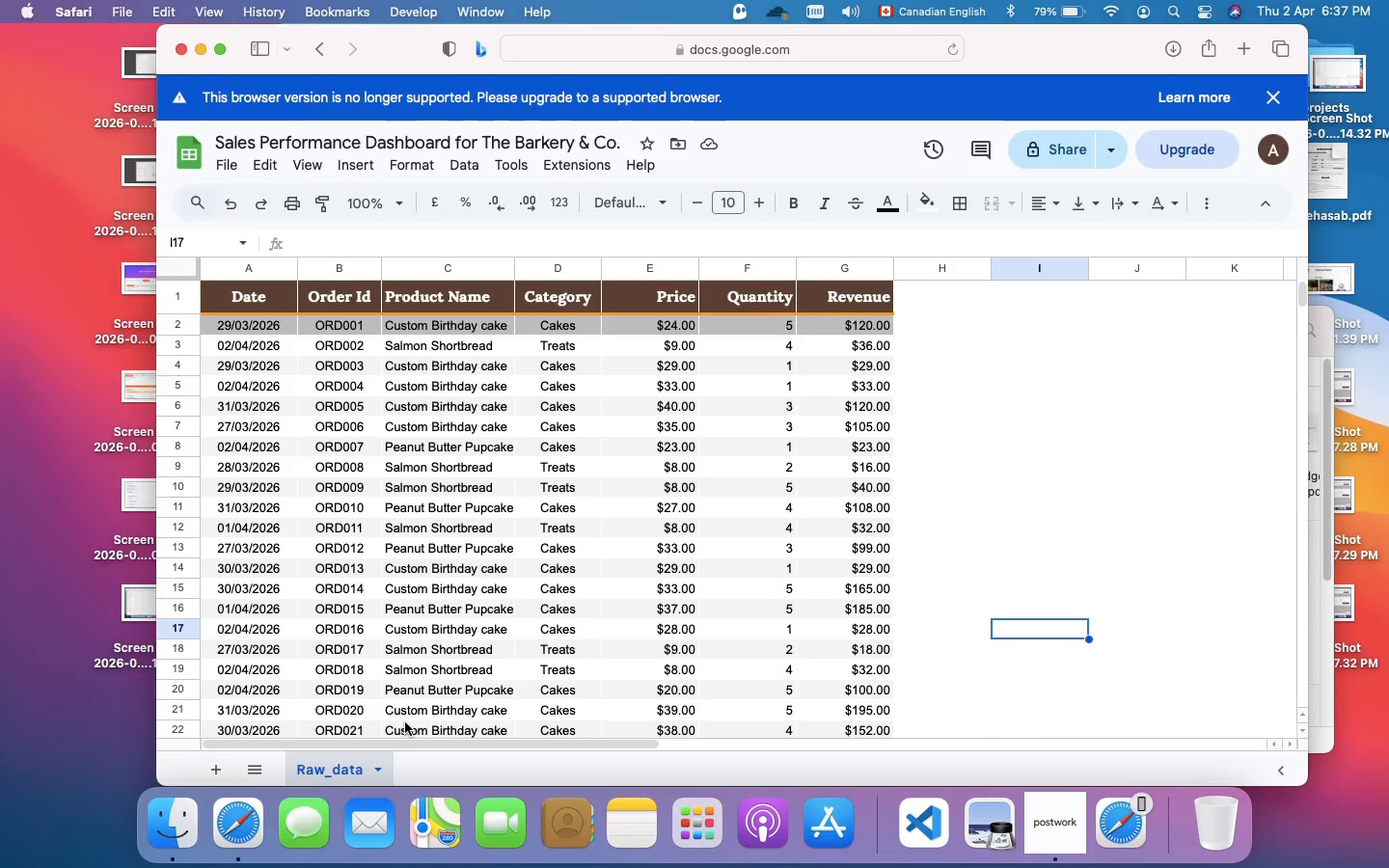 
wait(7.04)
 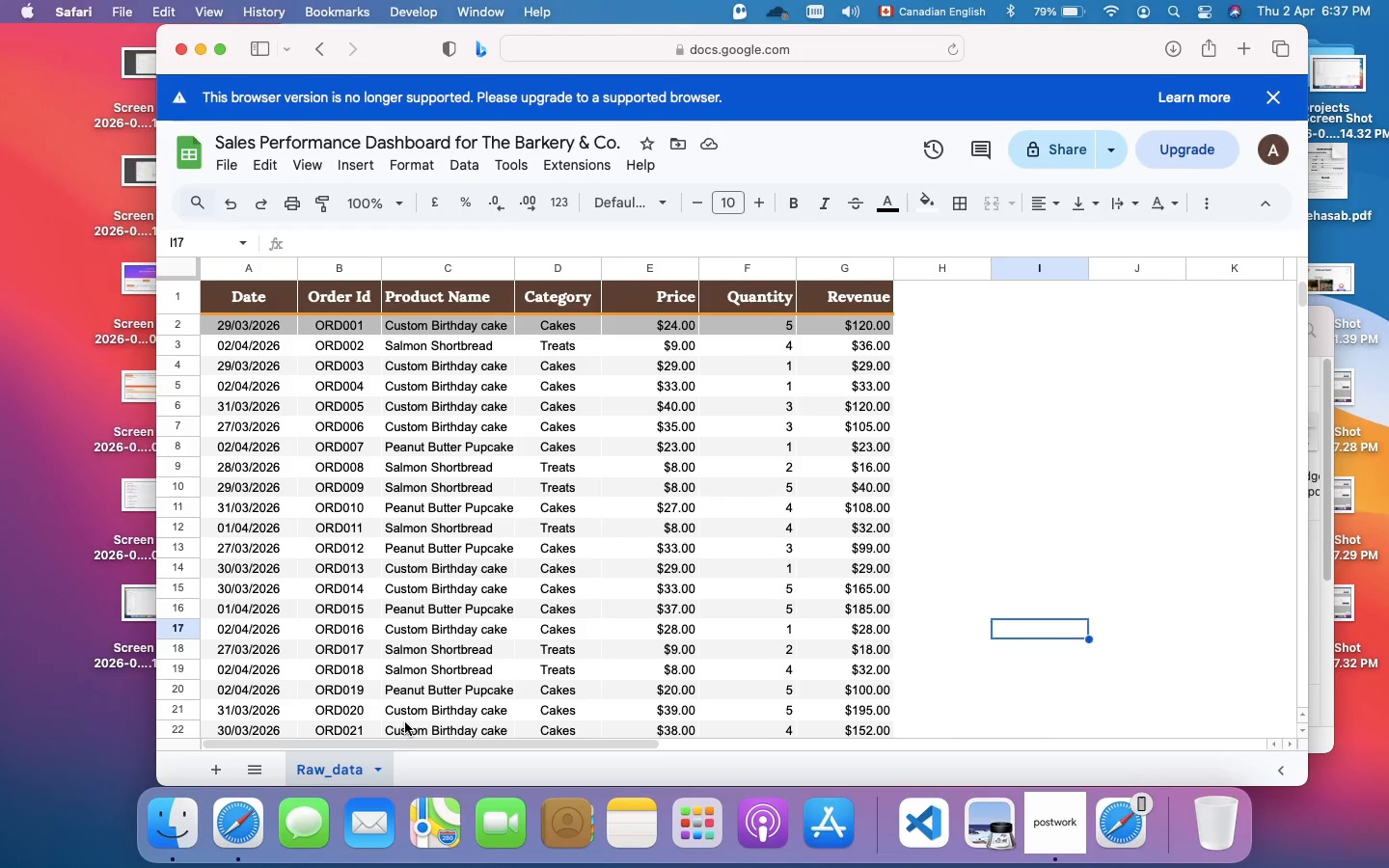 
left_click([853, 293])
 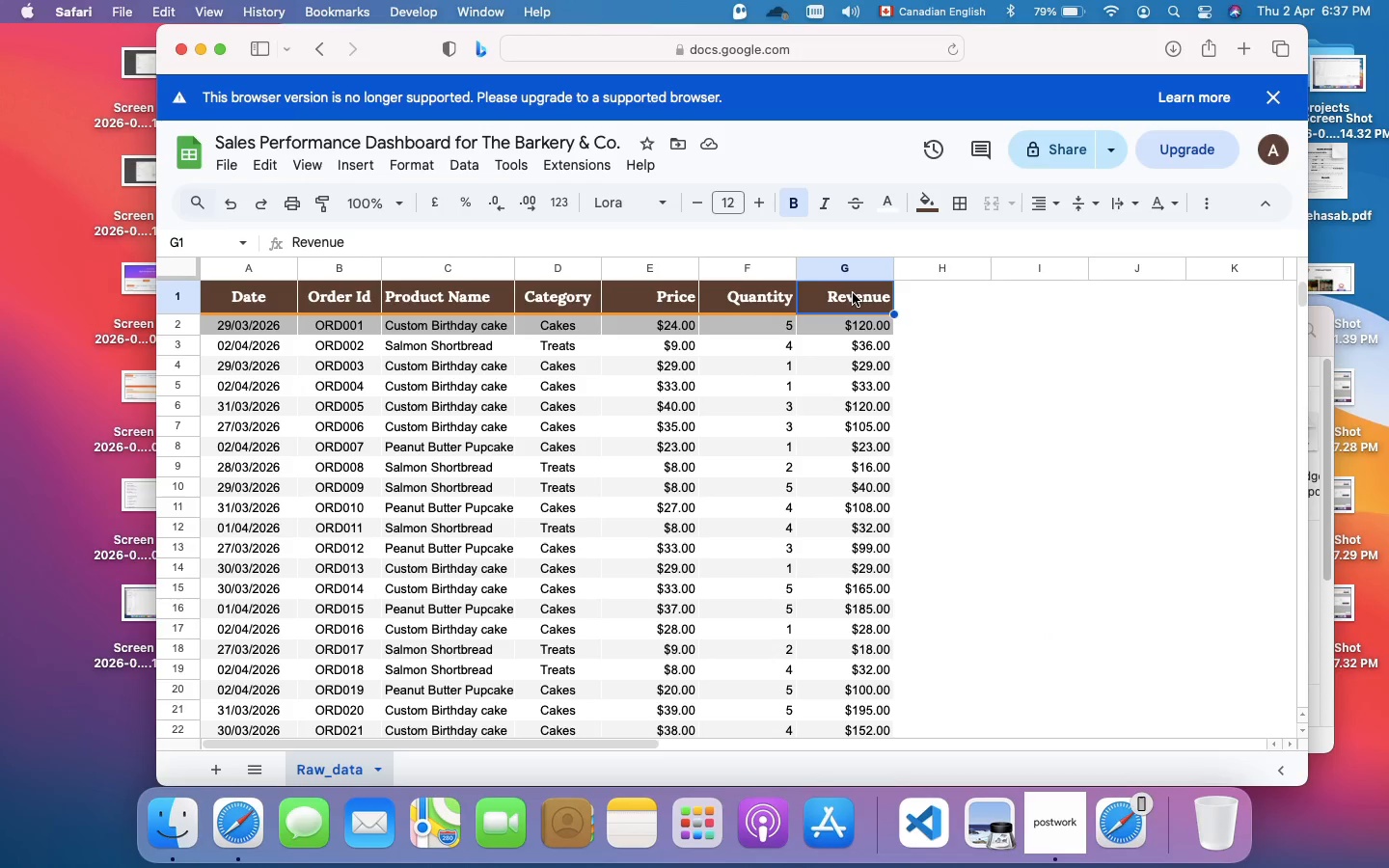 
wait(8.5)
 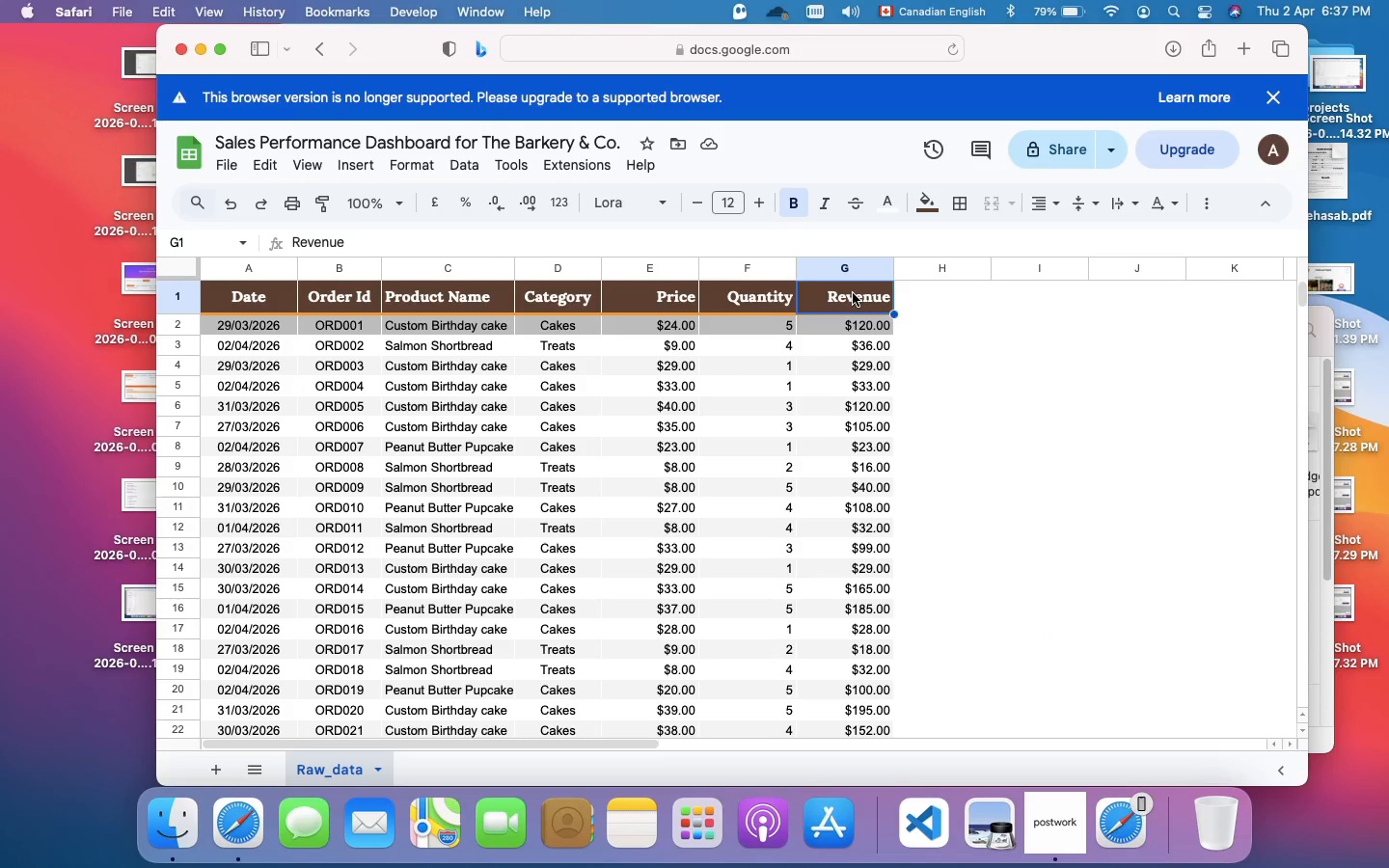 
left_click([847, 263])
 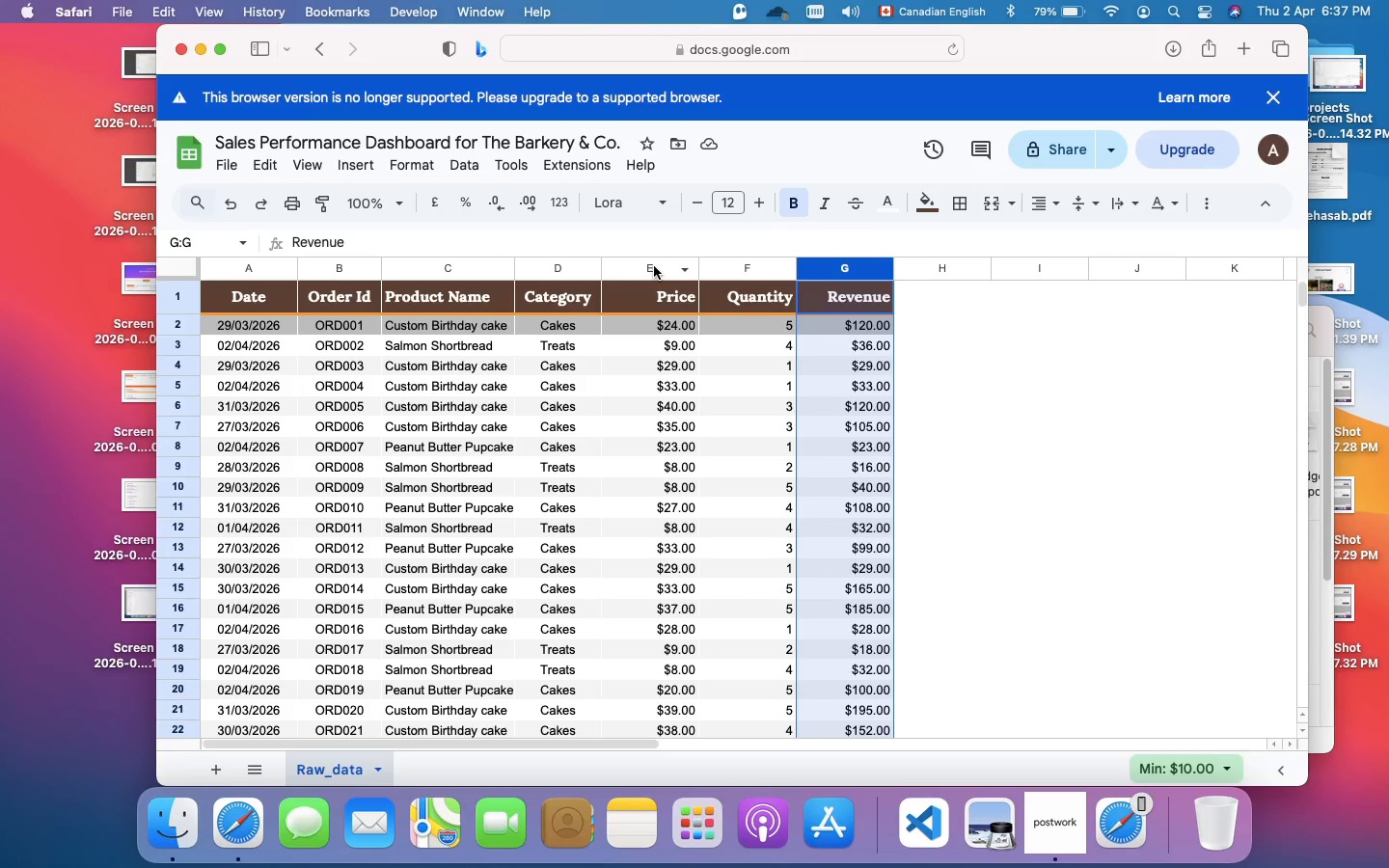 
hold_key(key=CommandLeft, duration=1.28)
left_click([654, 266])
 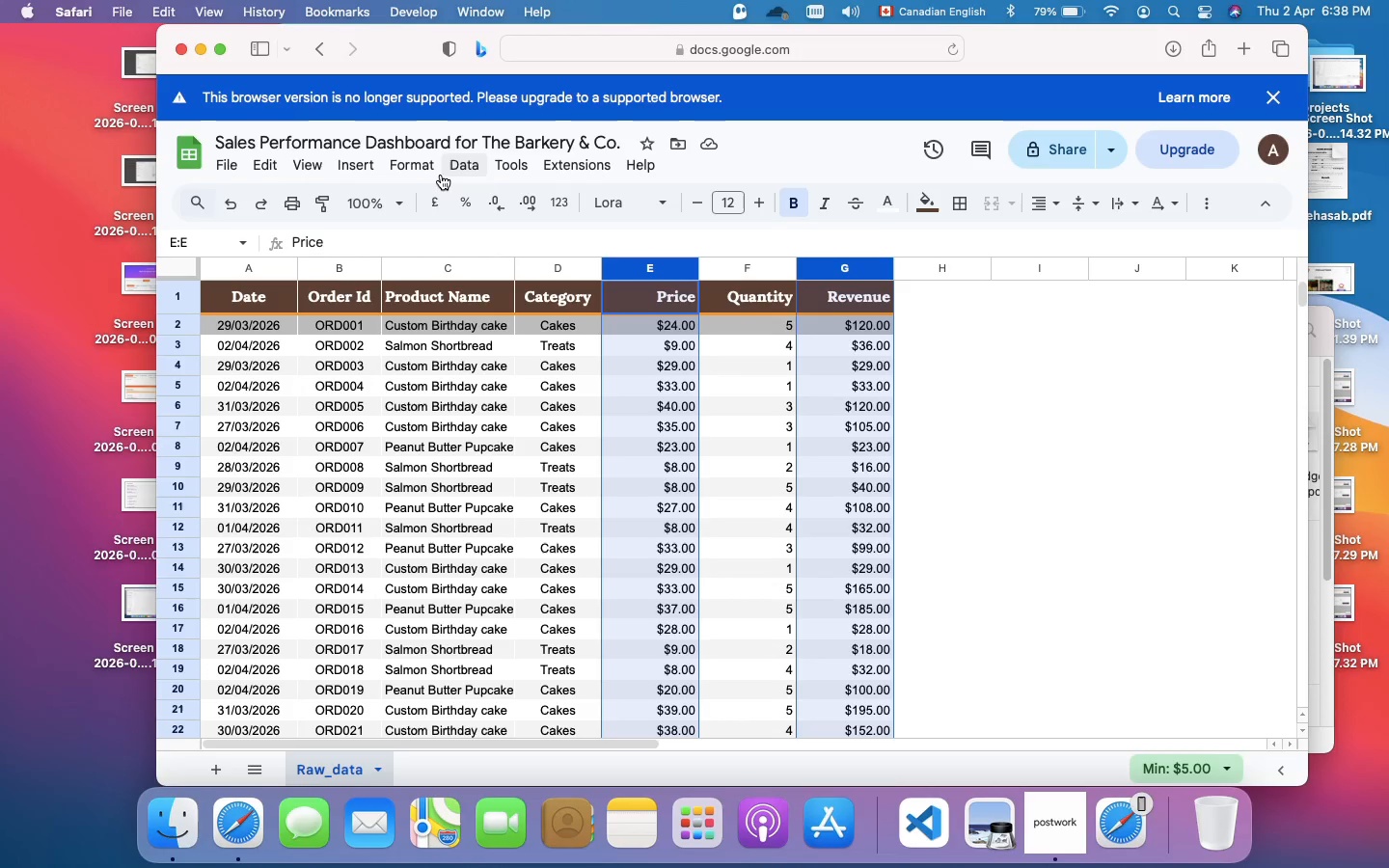 
left_click([414, 171])
 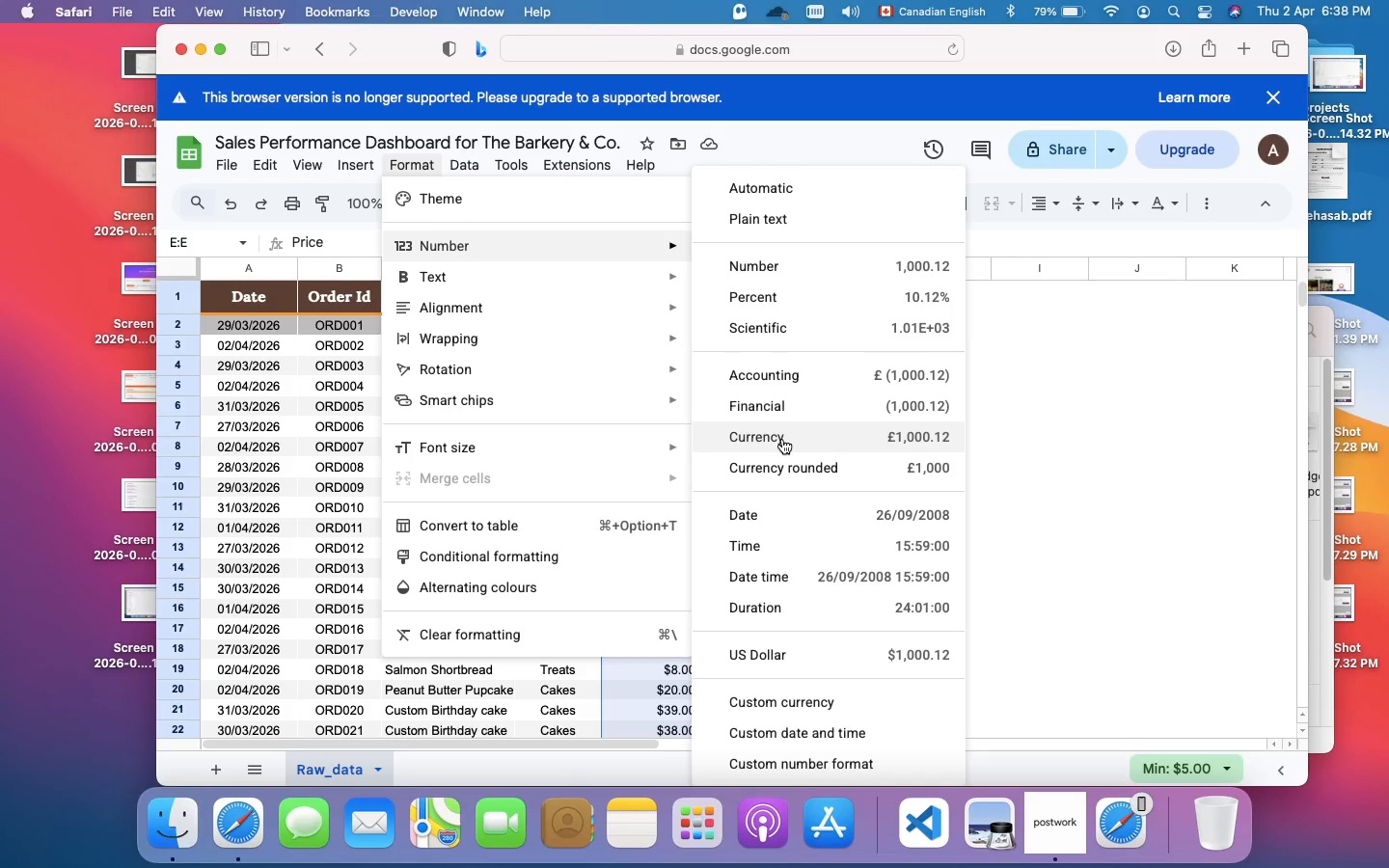 
wait(11.66)
 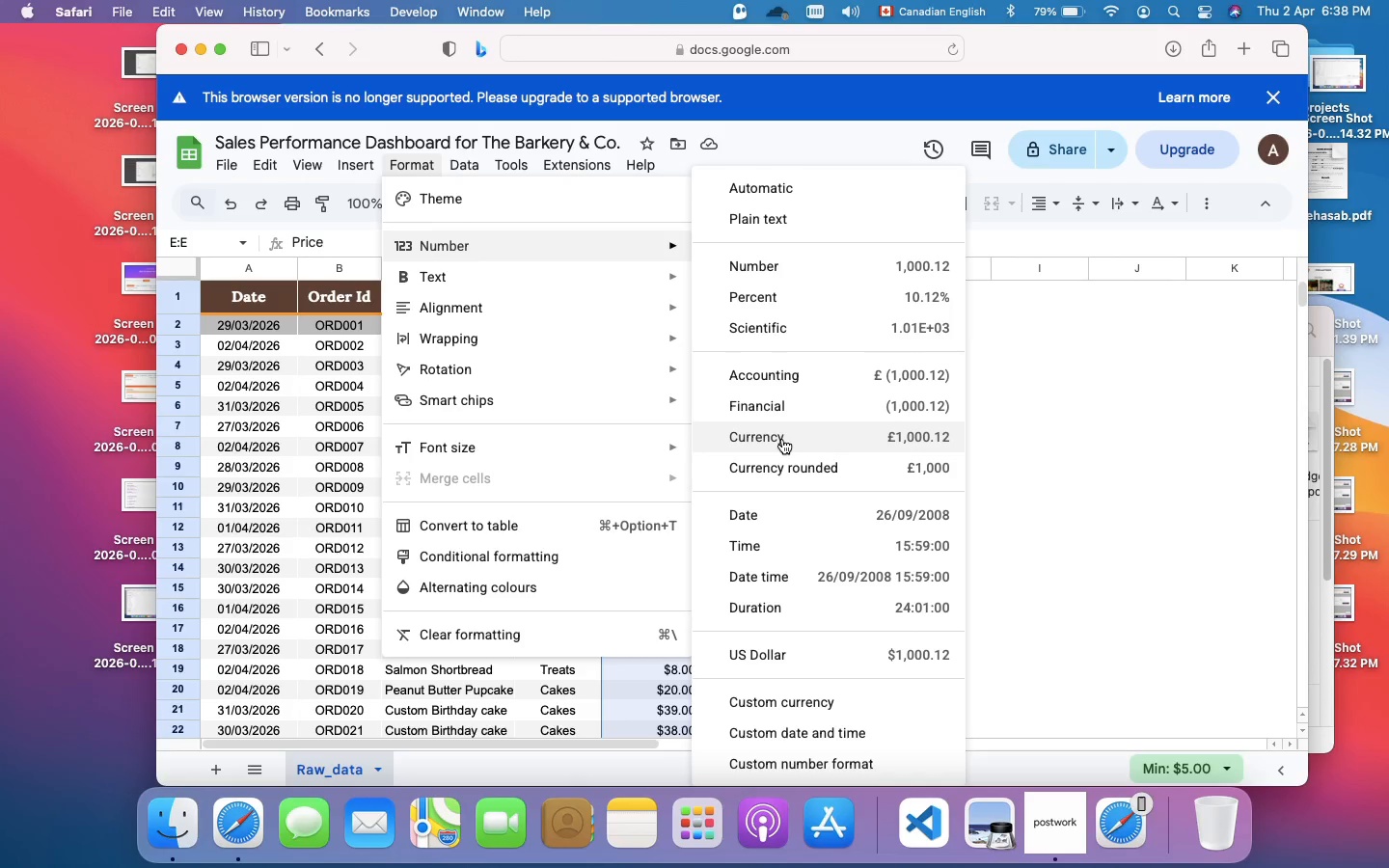 
left_click([782, 439])
 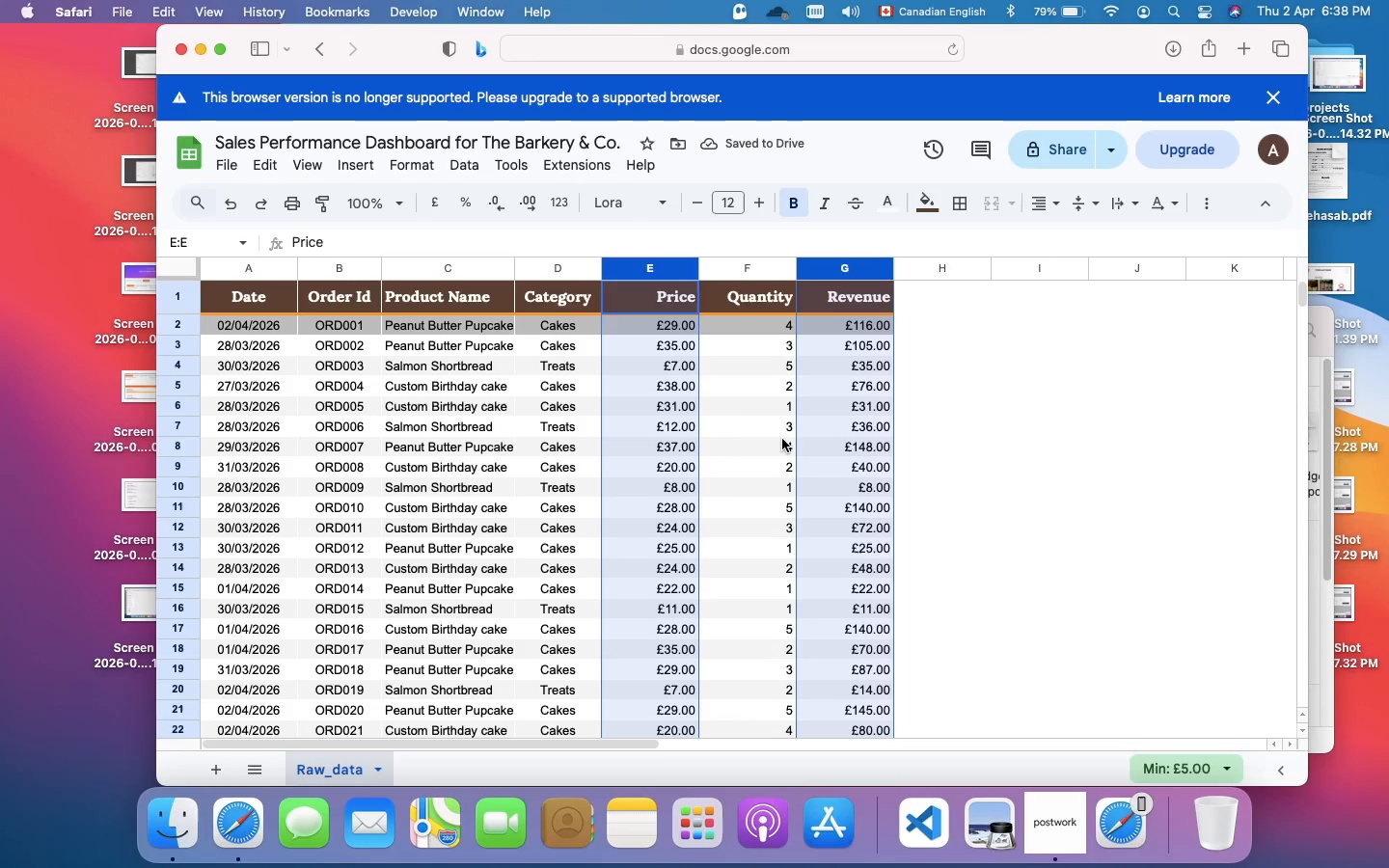 
key(Meta+Z)
 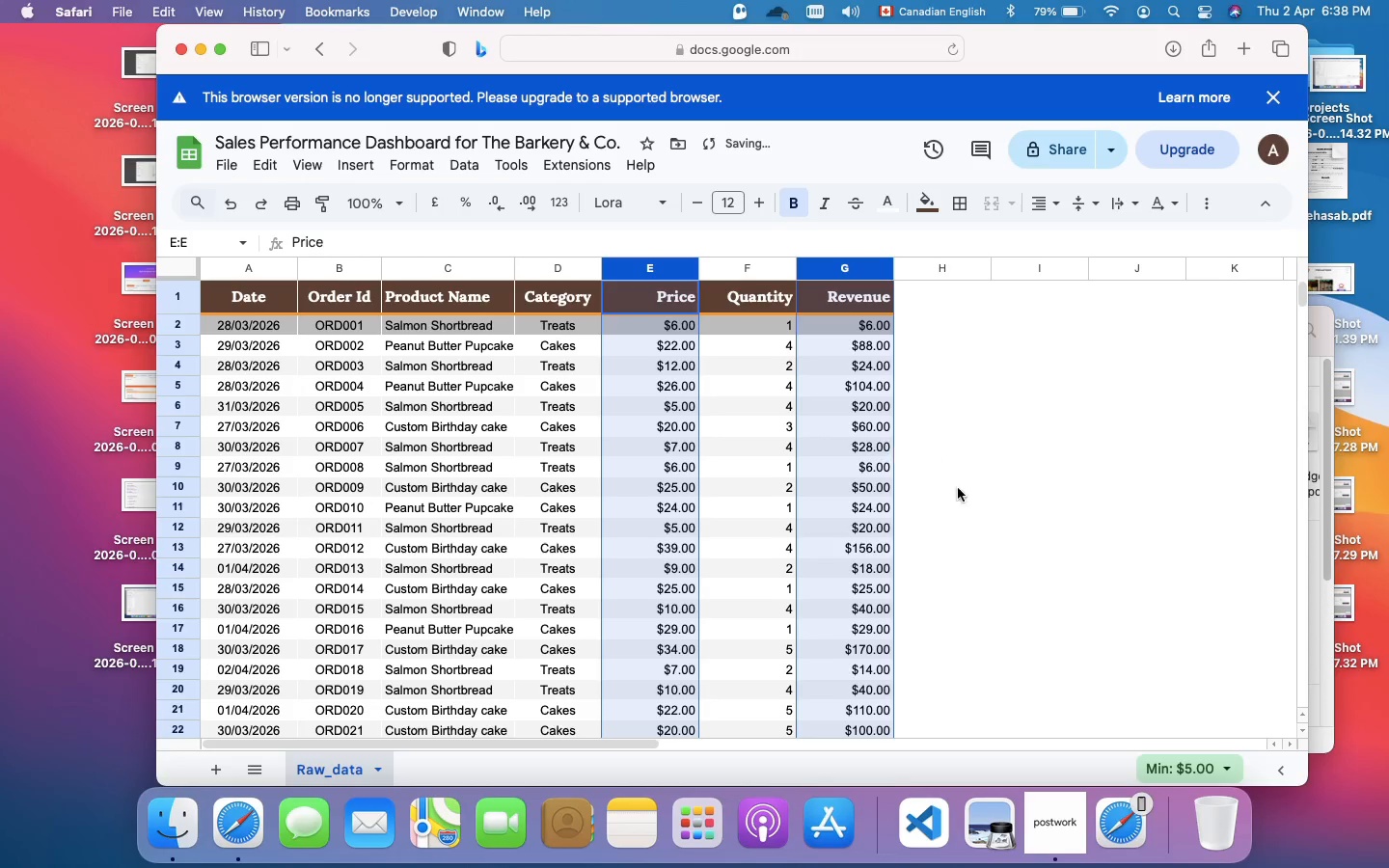 
left_click([973, 553])
 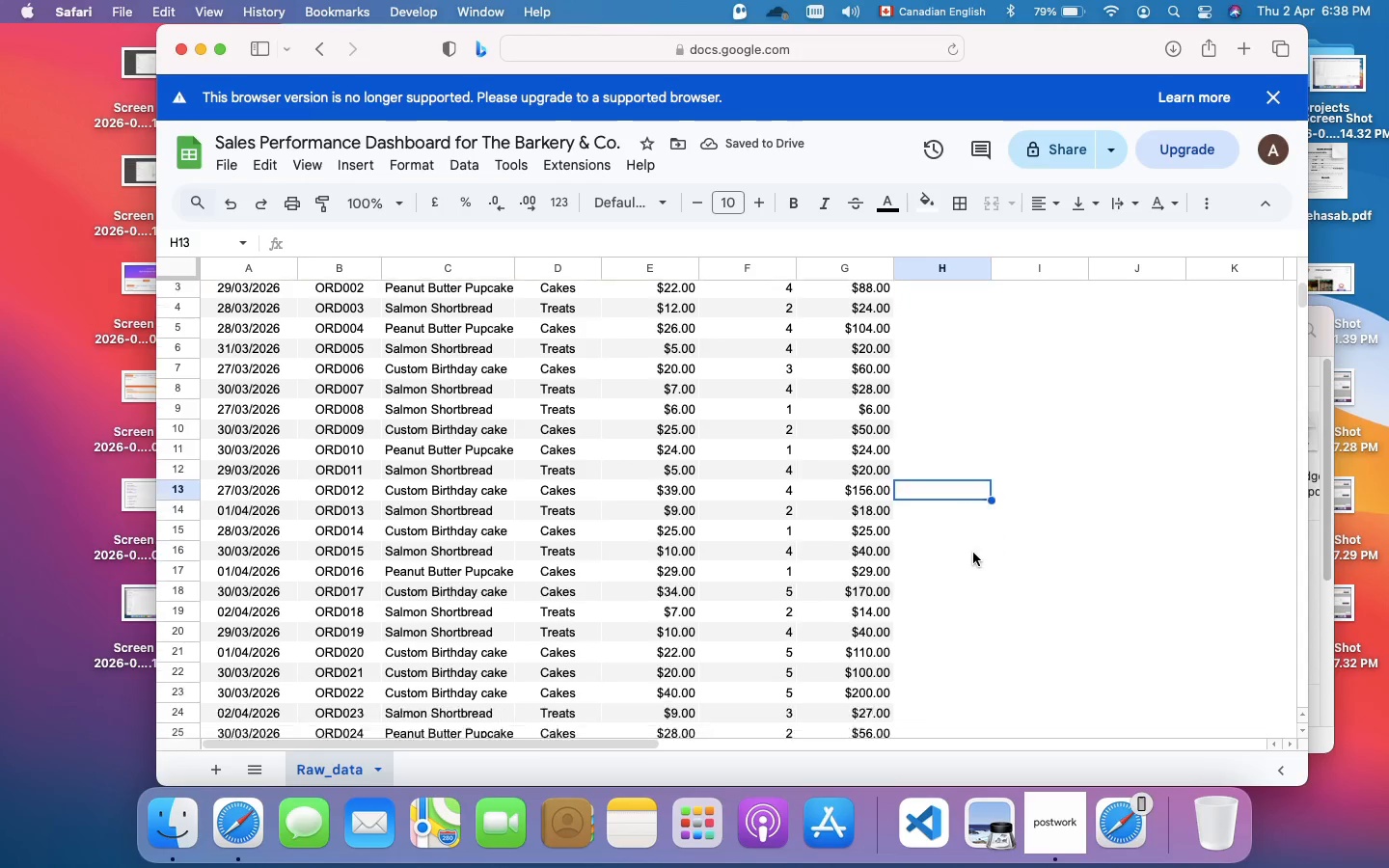 
scroll: coordinate [973, 553], scroll_direction: down, amount: 46.0
 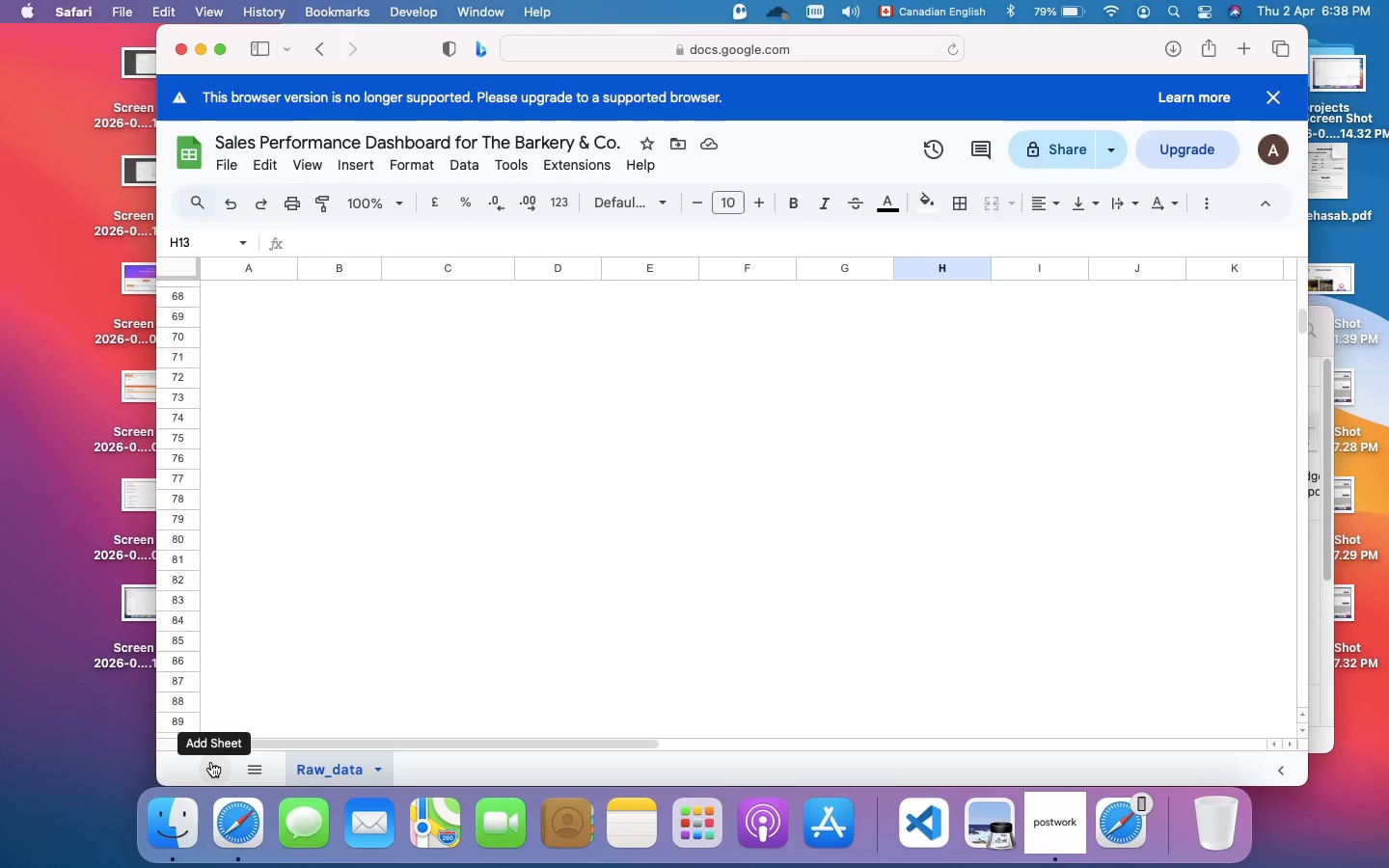 
left_click([211, 762])
 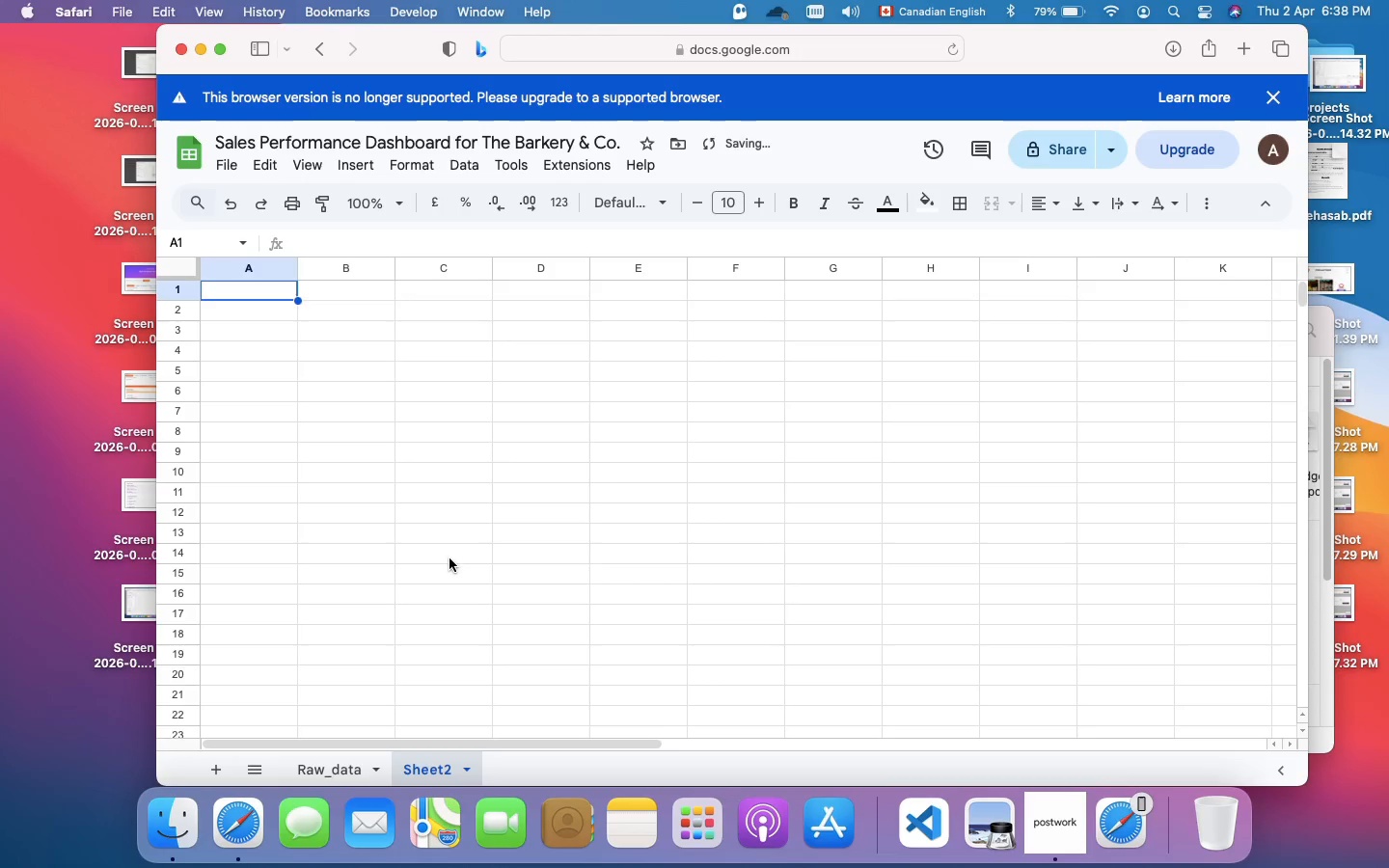 
scroll: coordinate [449, 558], scroll_direction: up, amount: 84.0
 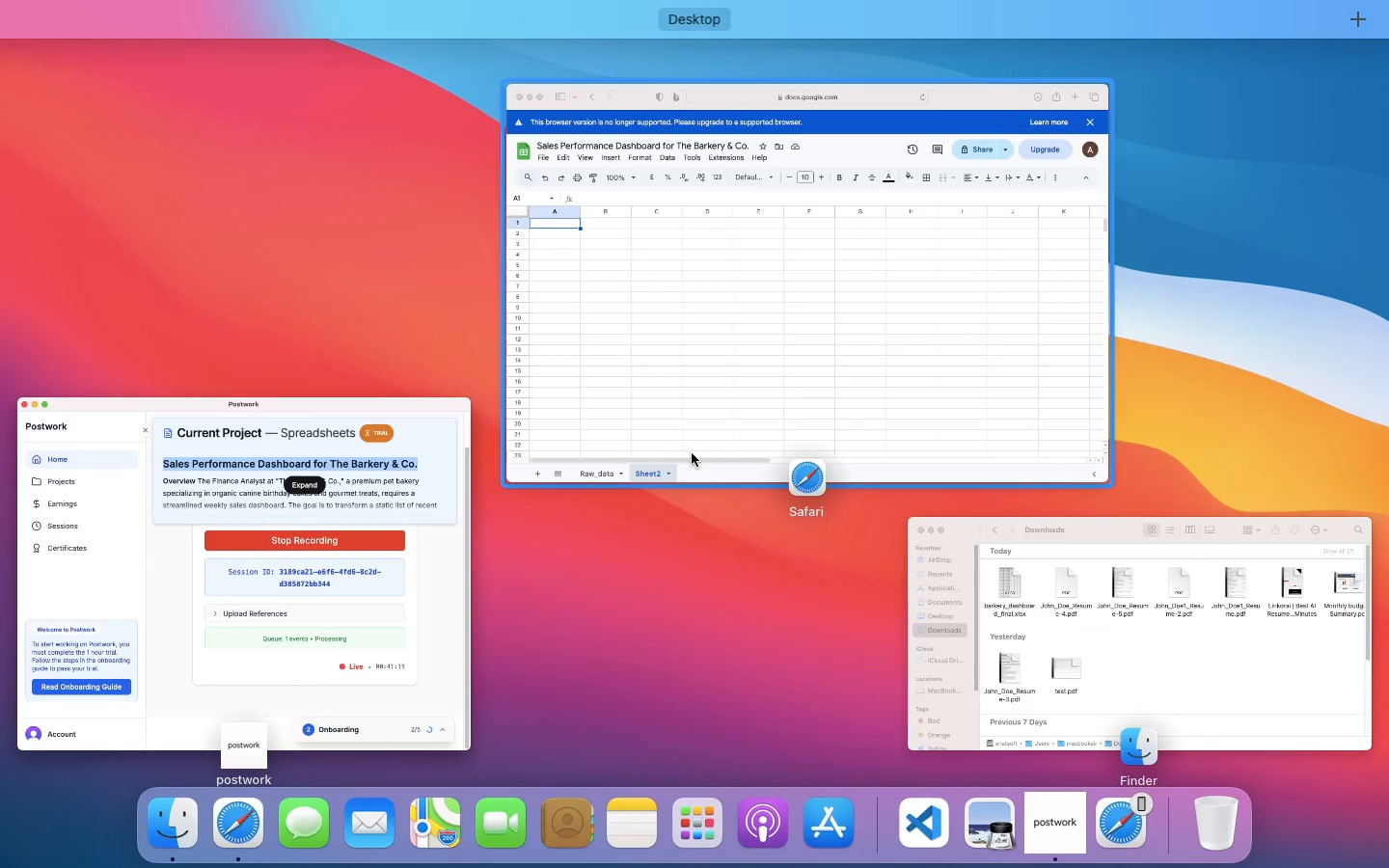 
wait(12.48)
 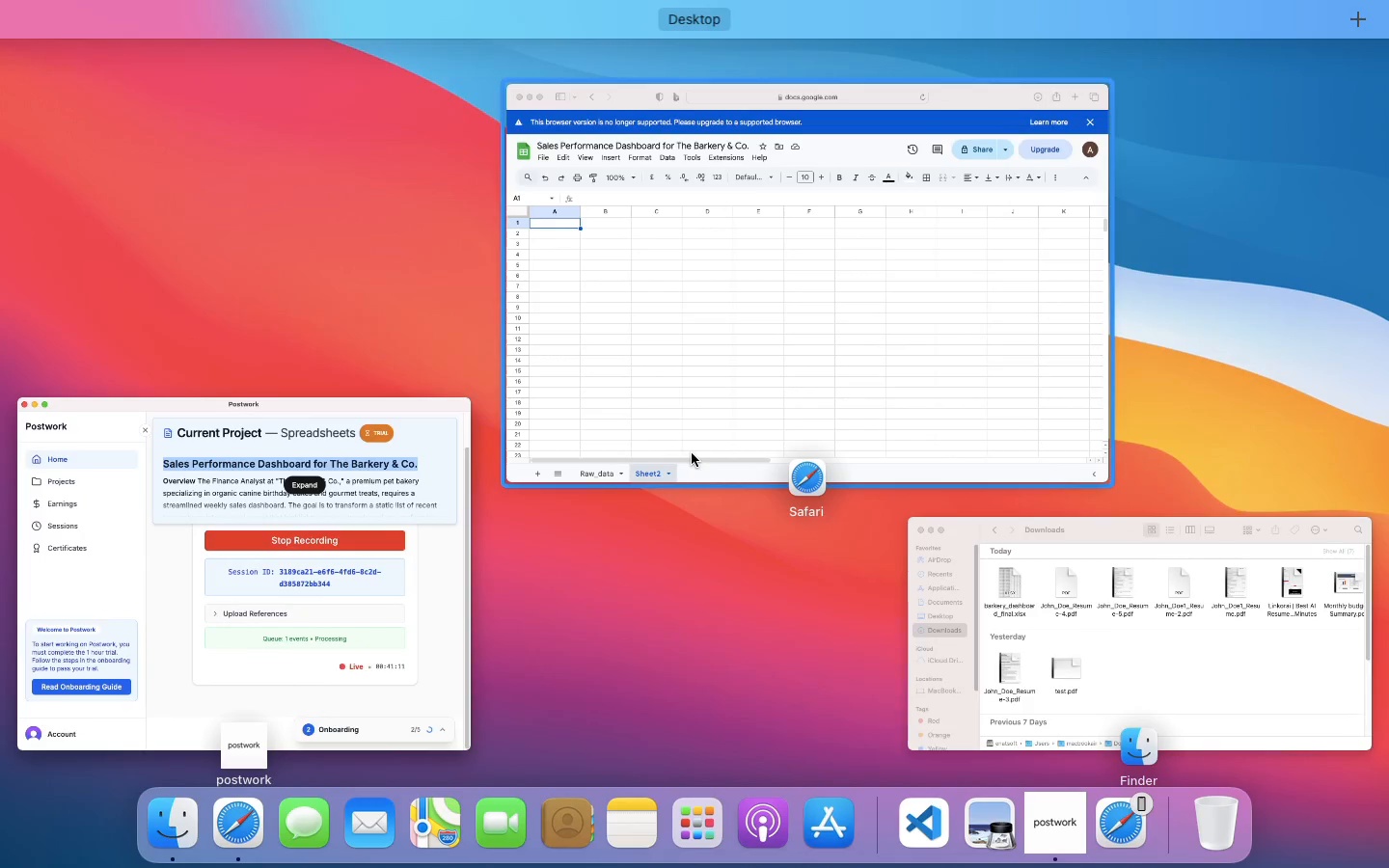 
double_click([422, 770])
 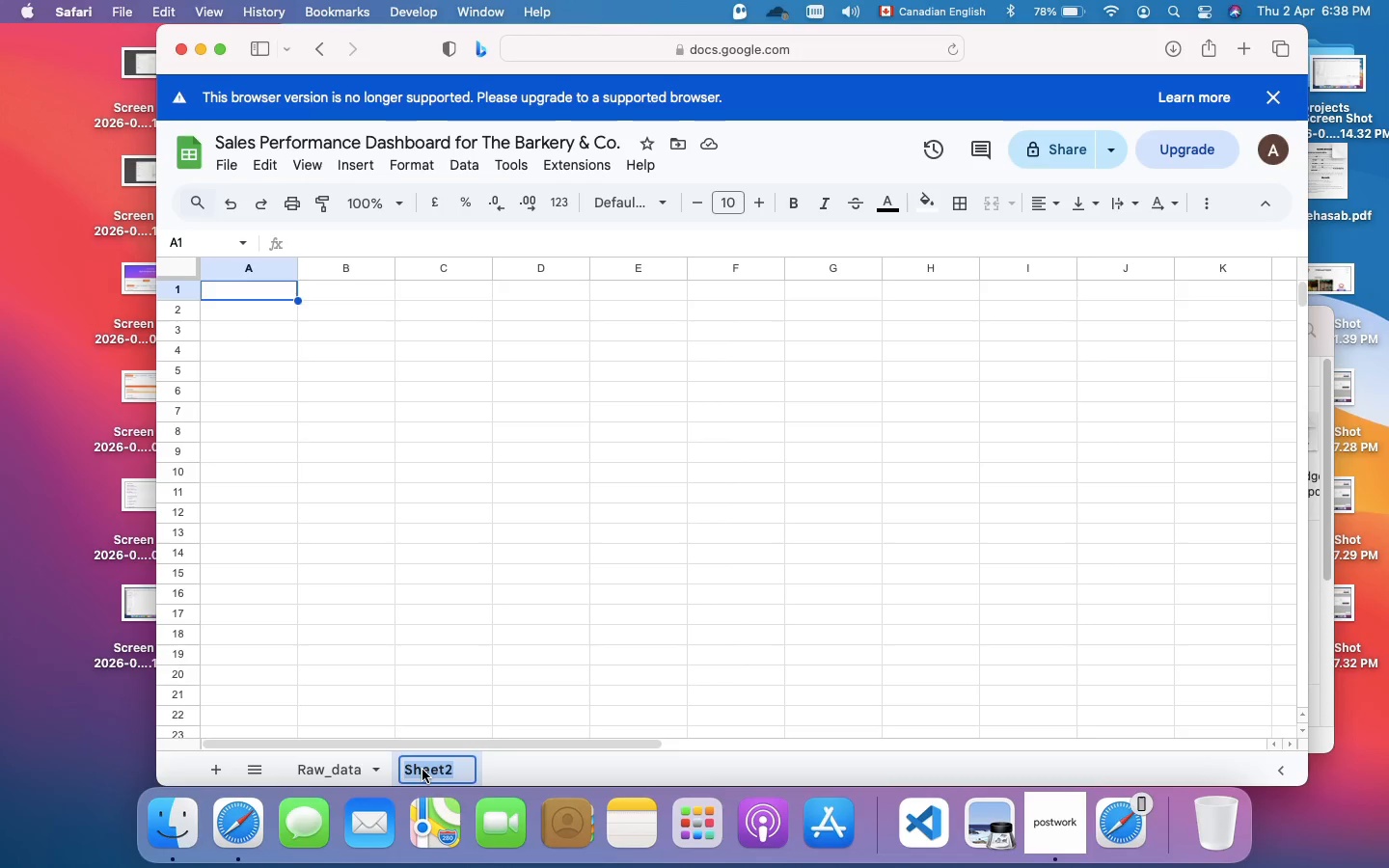 
type(Dashboard)
 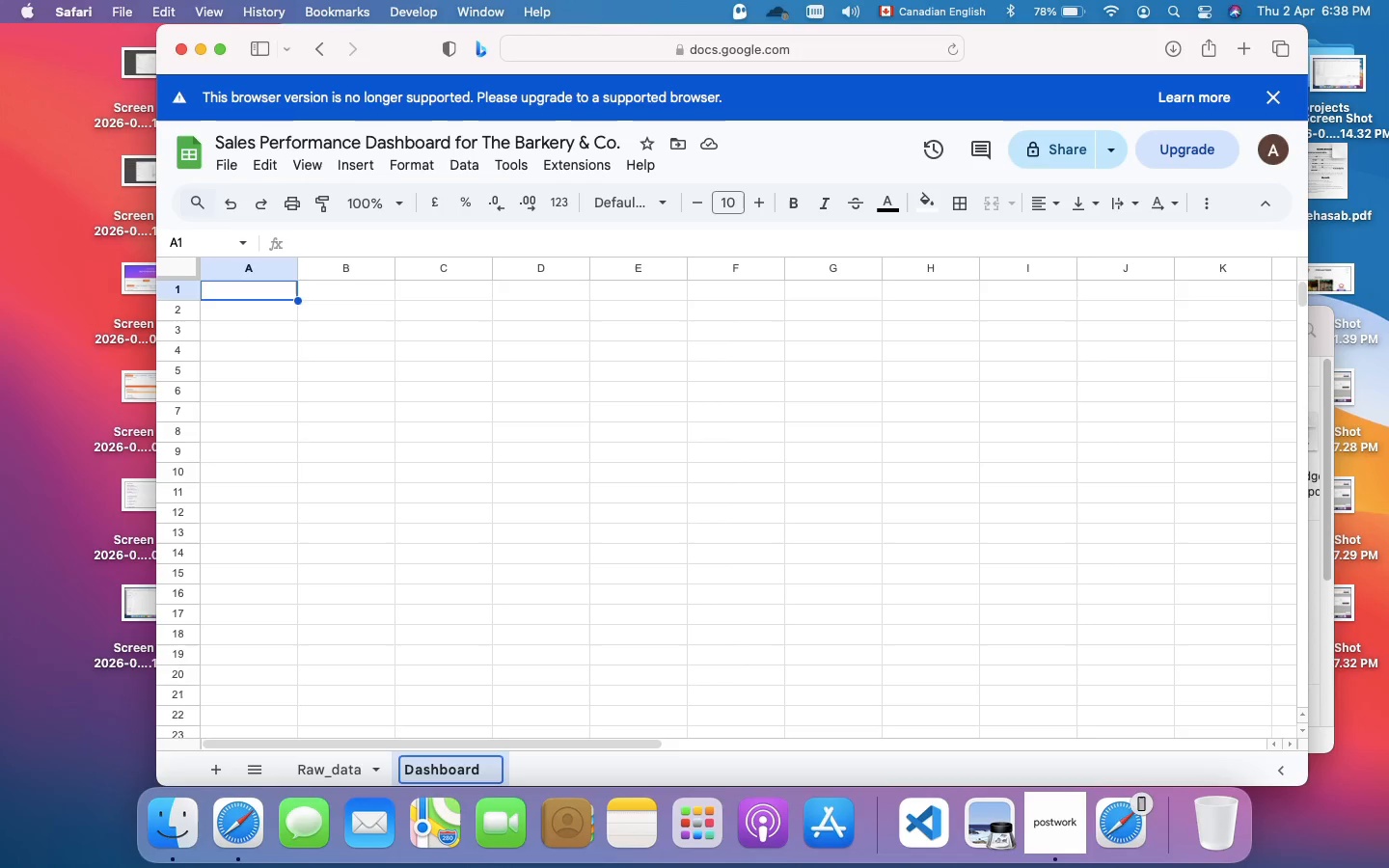 
key(Enter)
 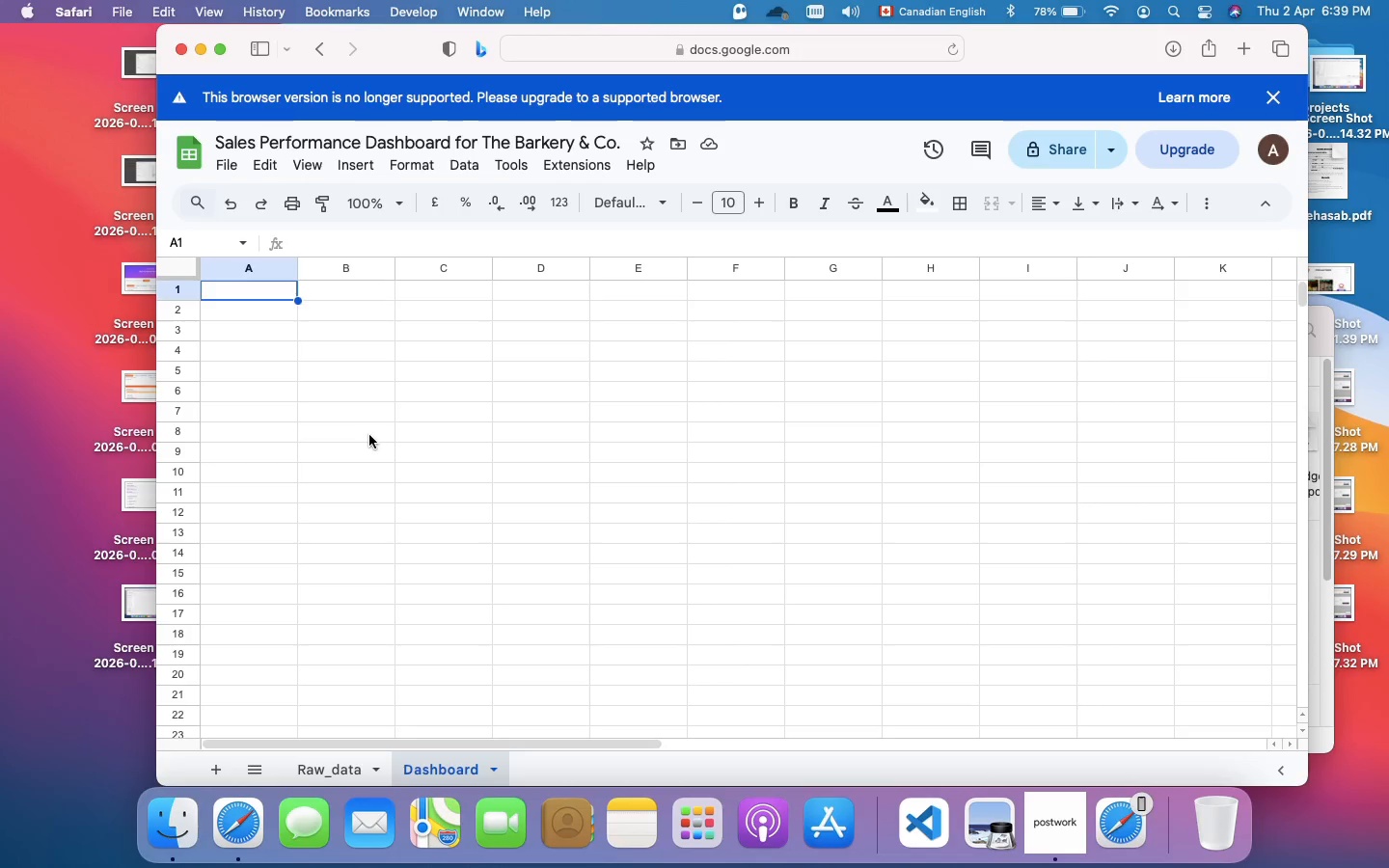 
wait(29.29)
 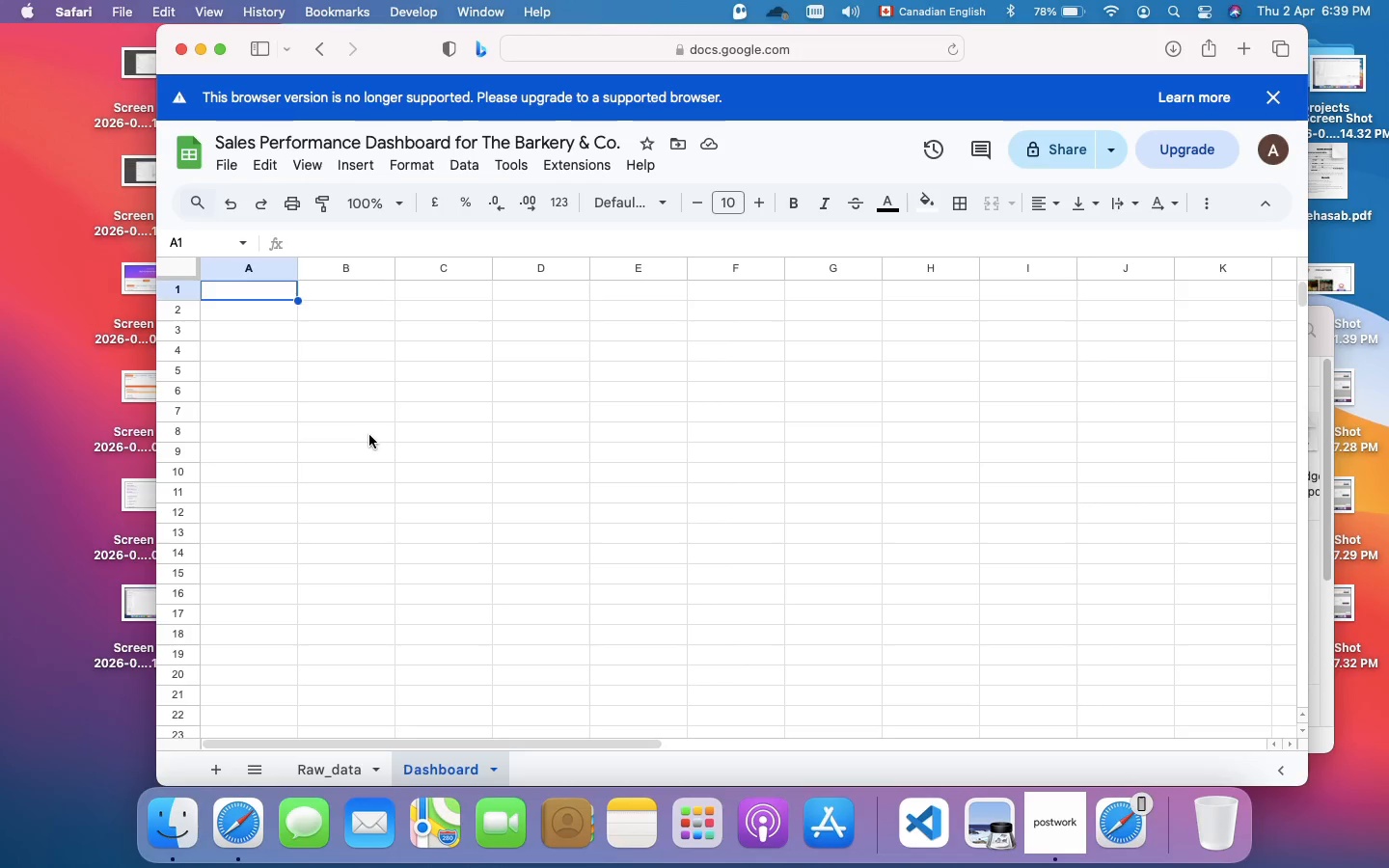 
left_click([311, 245])
 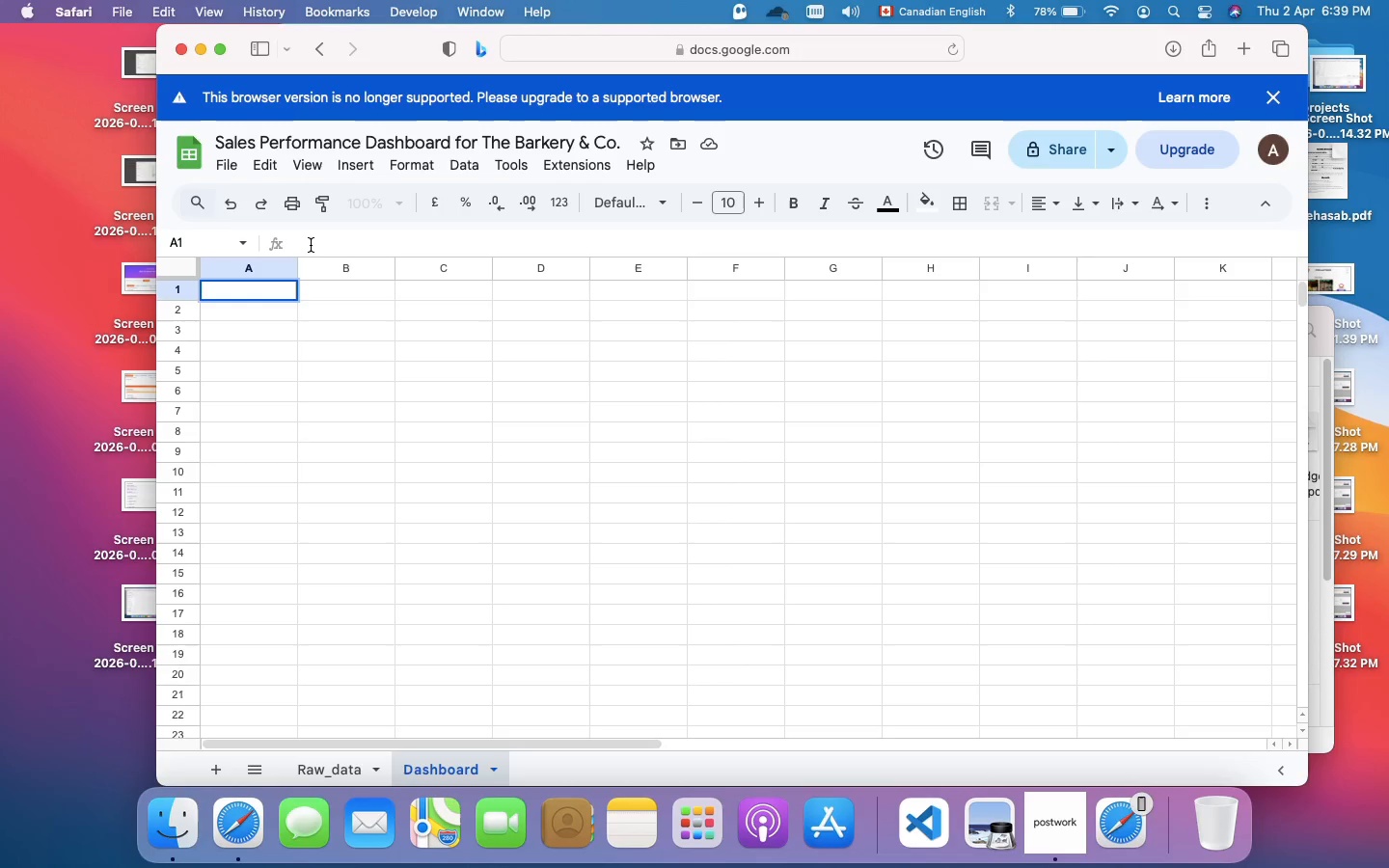 
key(Meta+V)
 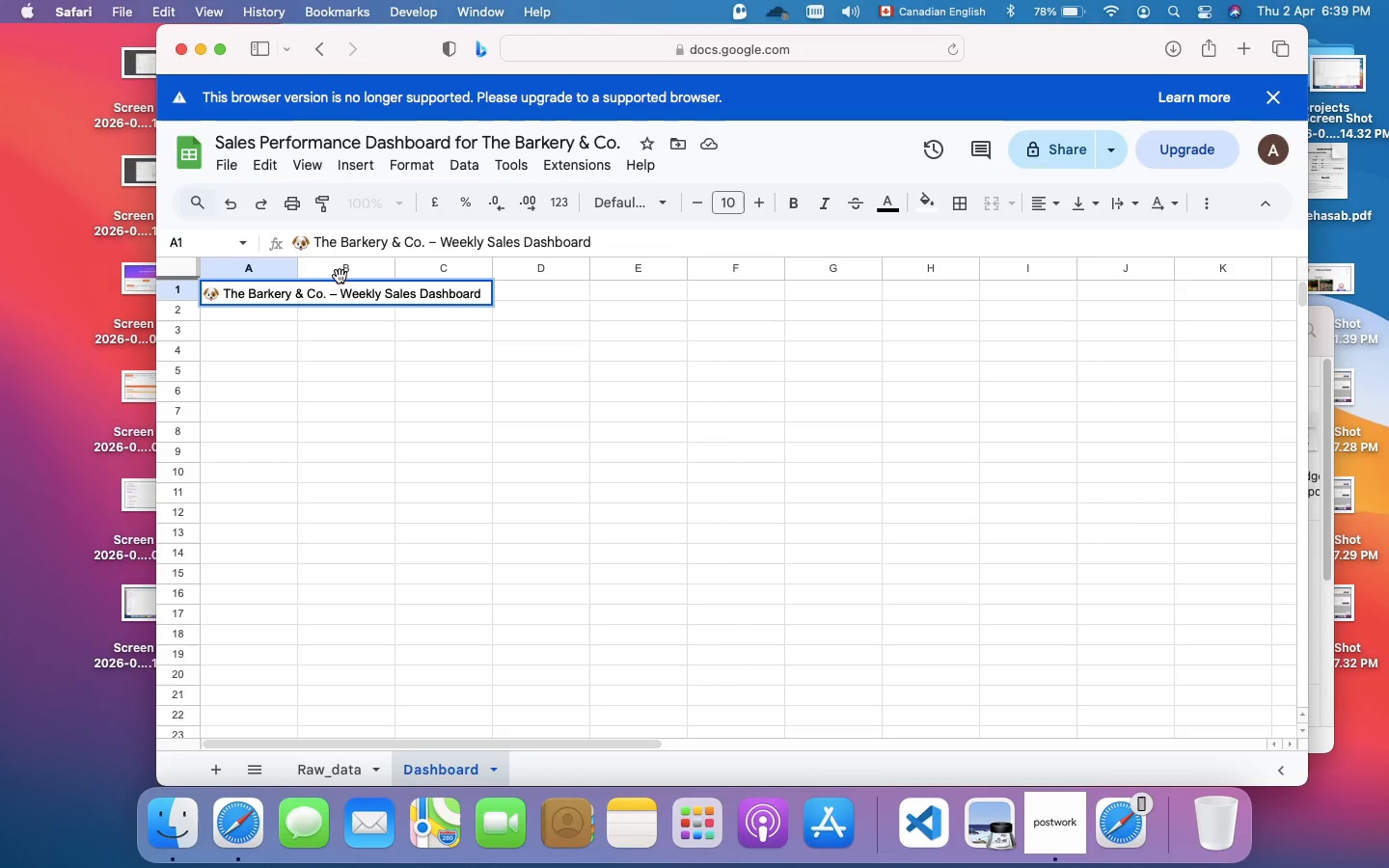 
wait(12.12)
 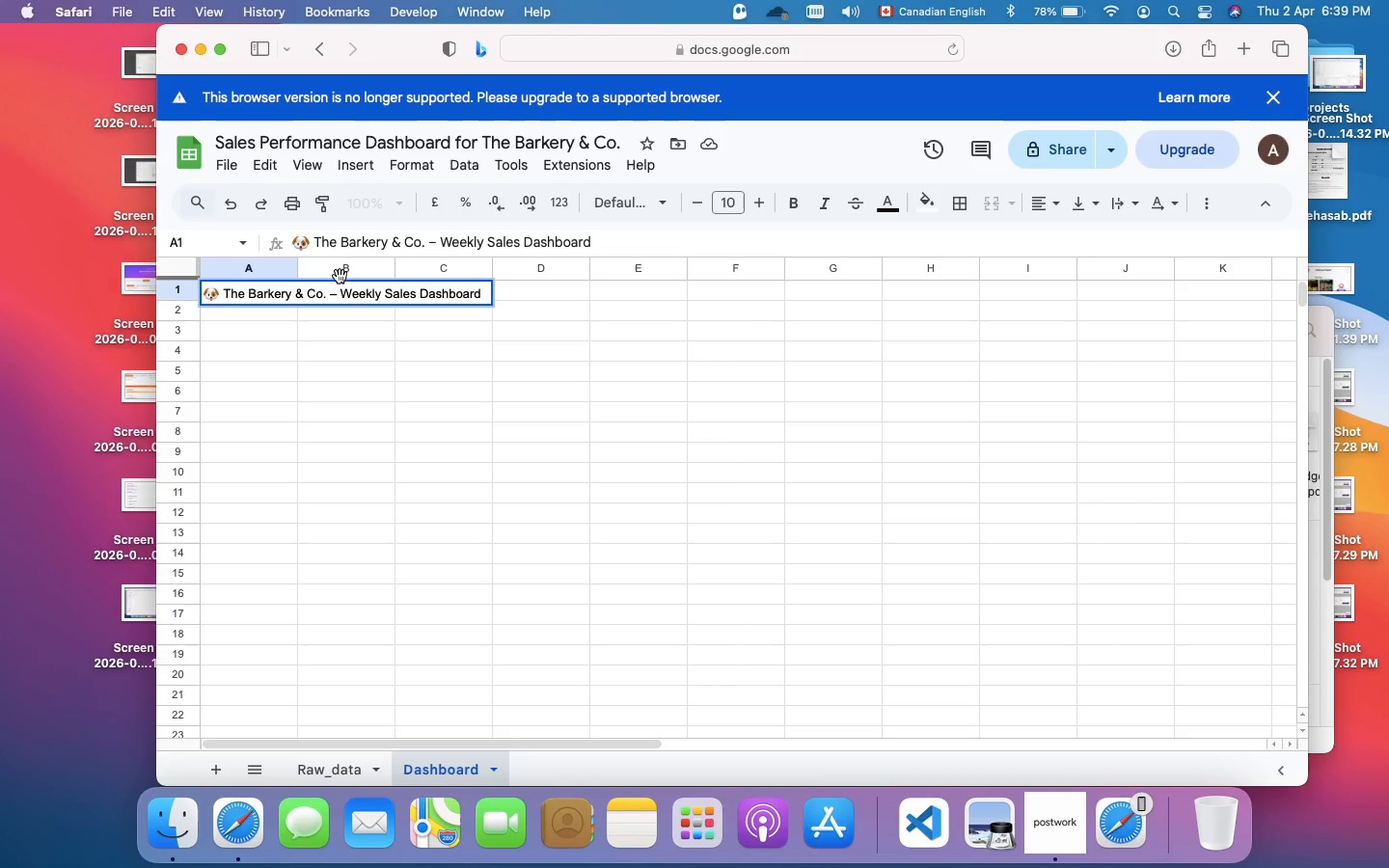 
left_click_drag(start_coordinate=[205, 267], to_coordinate=[533, 288])
 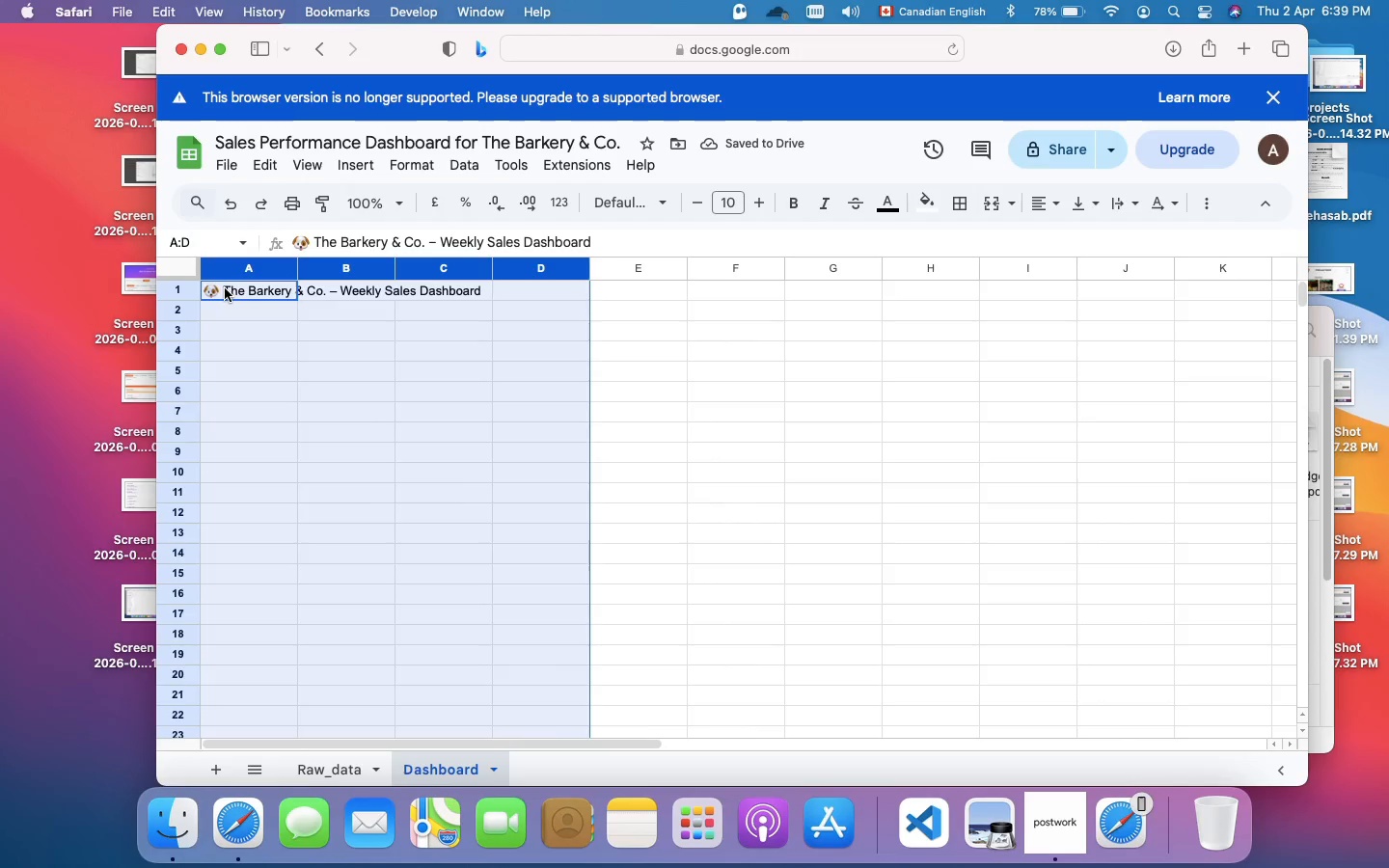 
left_click([225, 288])
 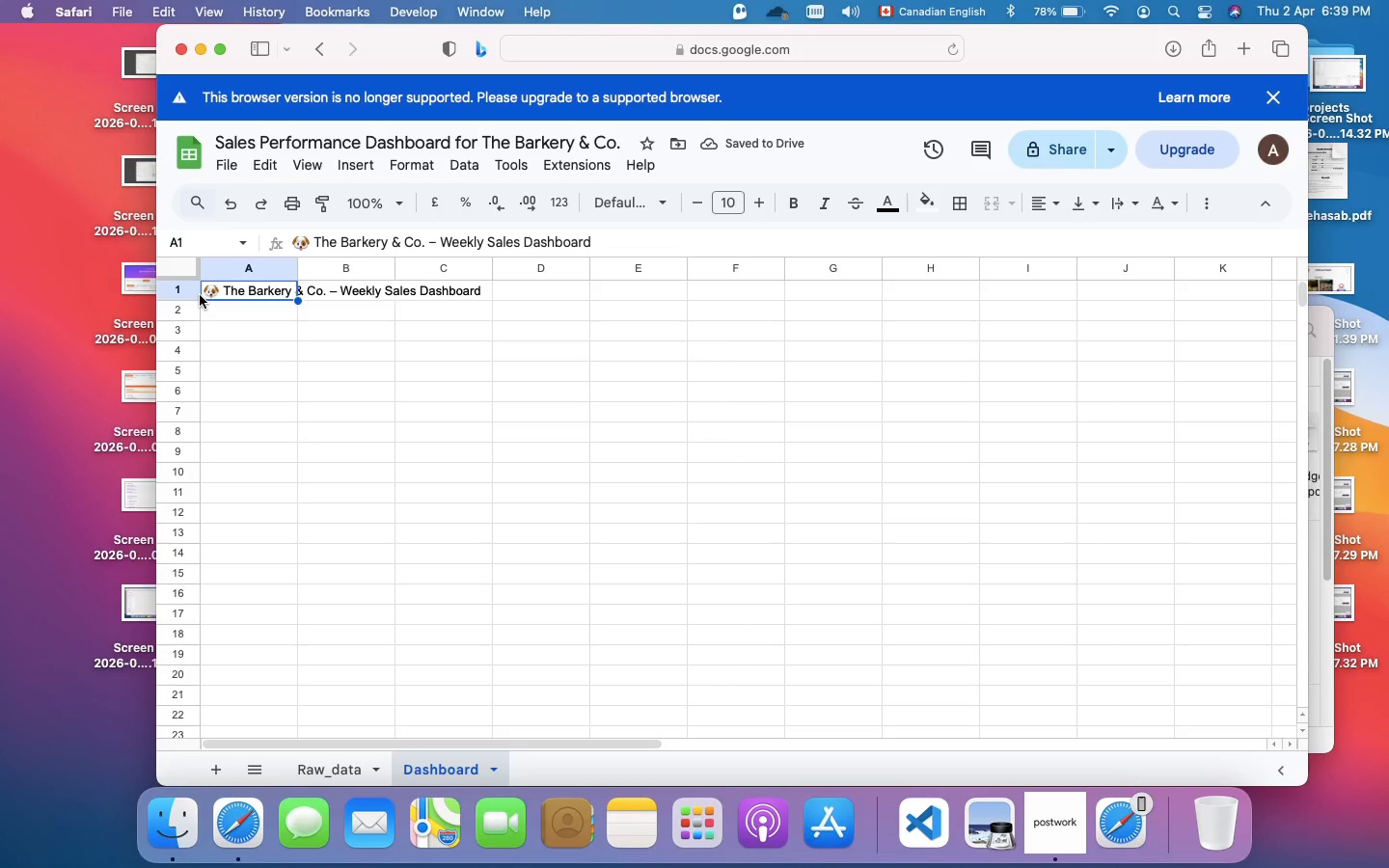 
left_click_drag(start_coordinate=[200, 295], to_coordinate=[531, 292])
 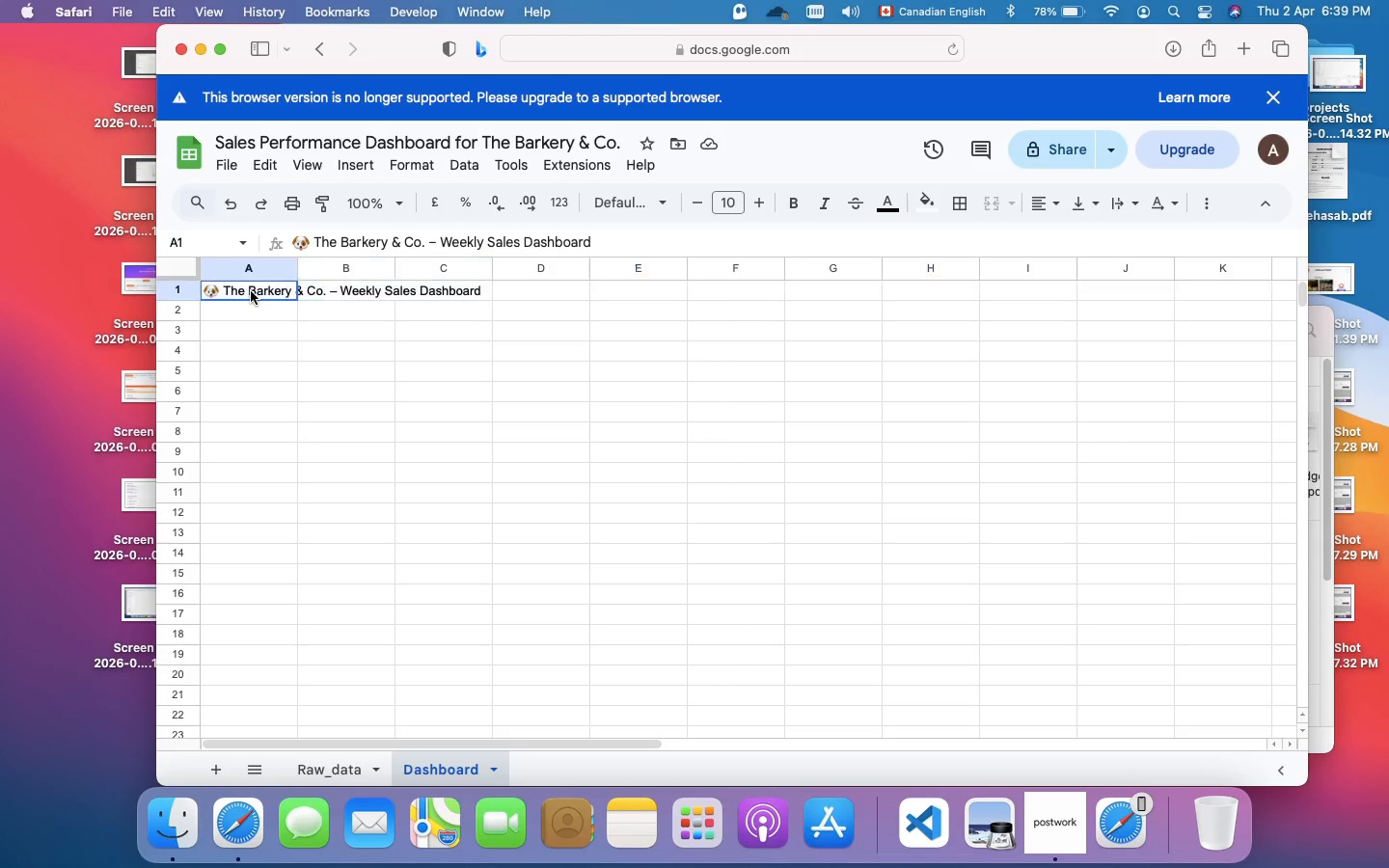 
left_click([251, 291])
 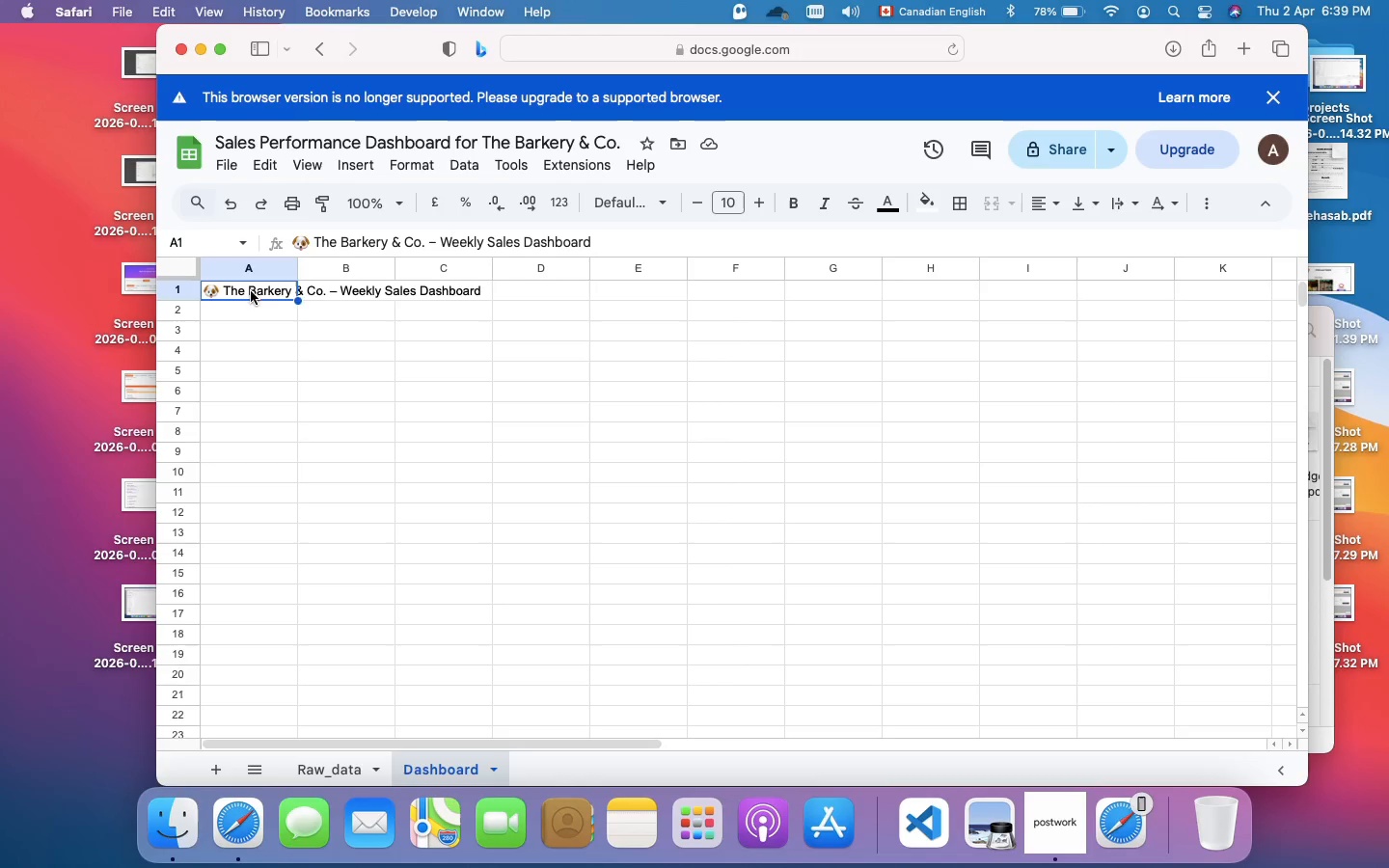 
left_click_drag(start_coordinate=[251, 291], to_coordinate=[933, 291])
 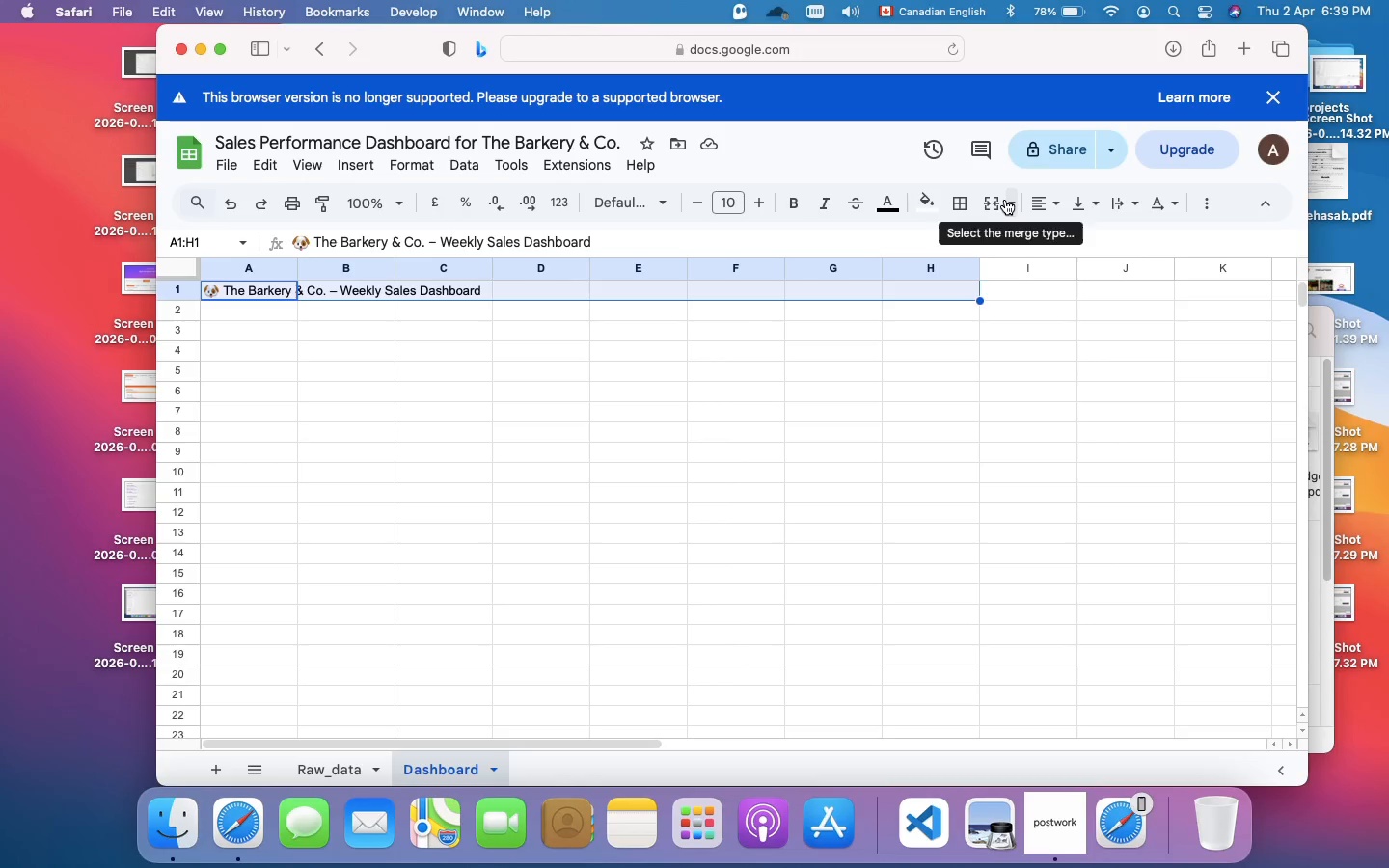 
wait(7.84)
 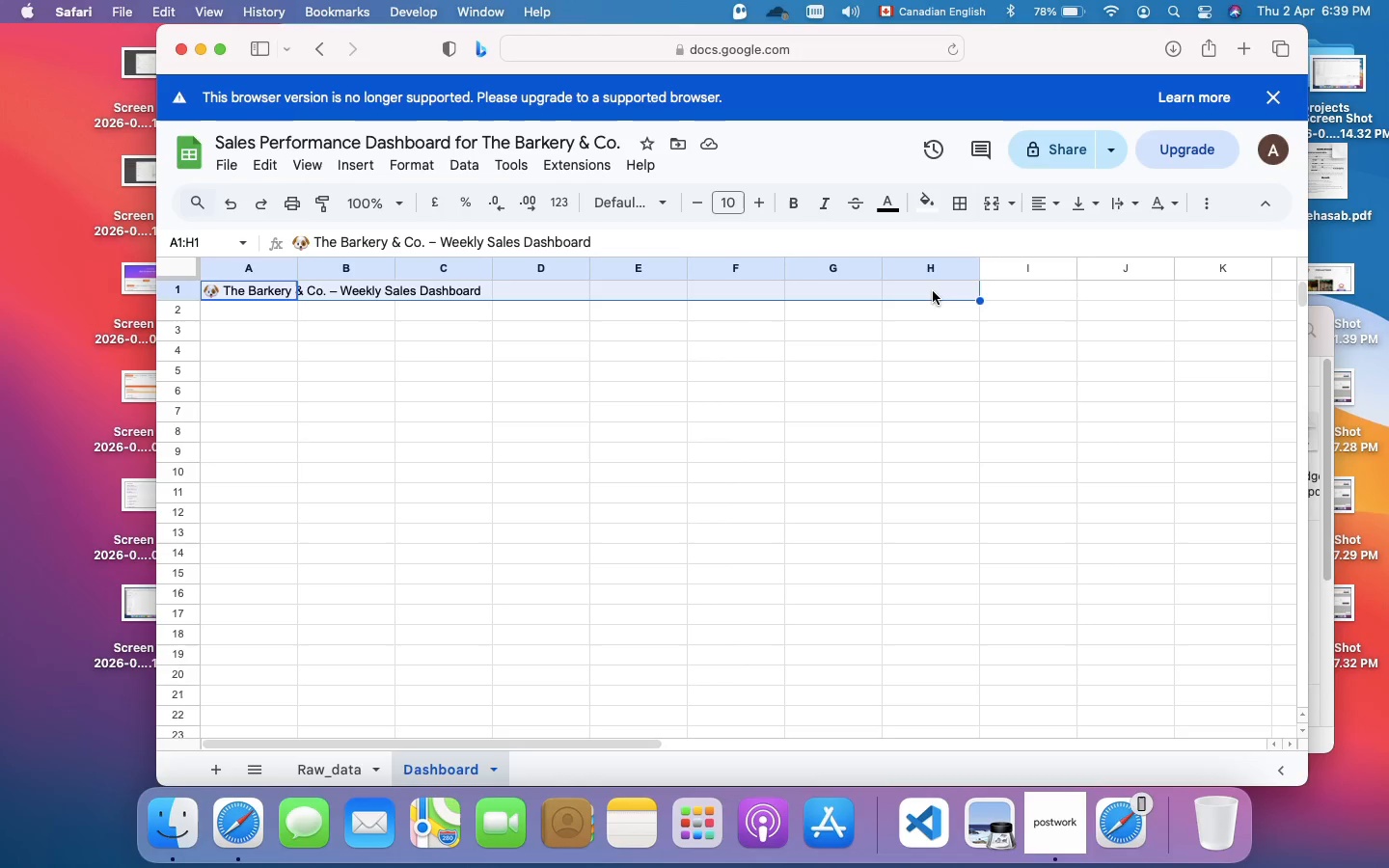 
left_click([1005, 200])
 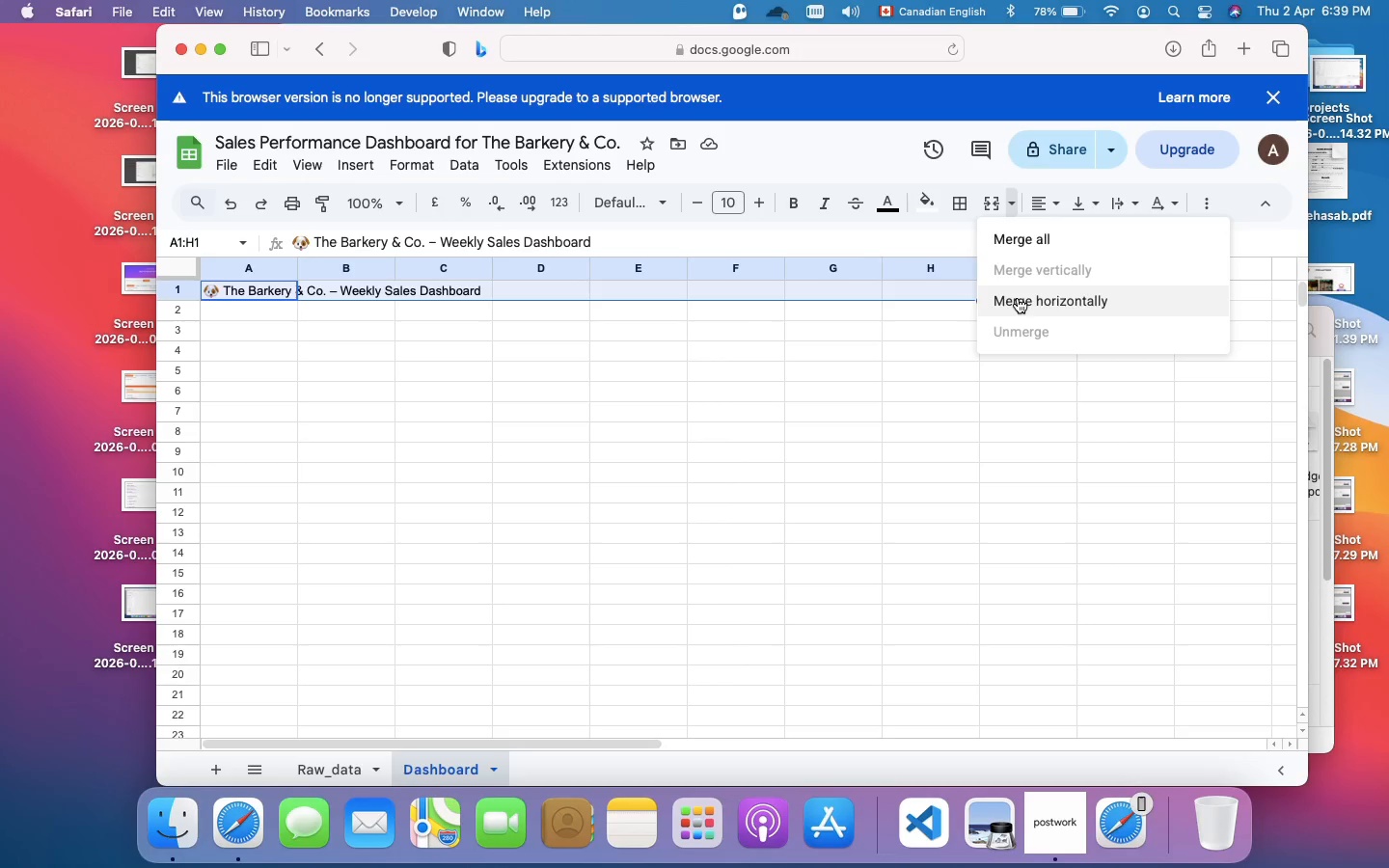 
left_click([1018, 298])
 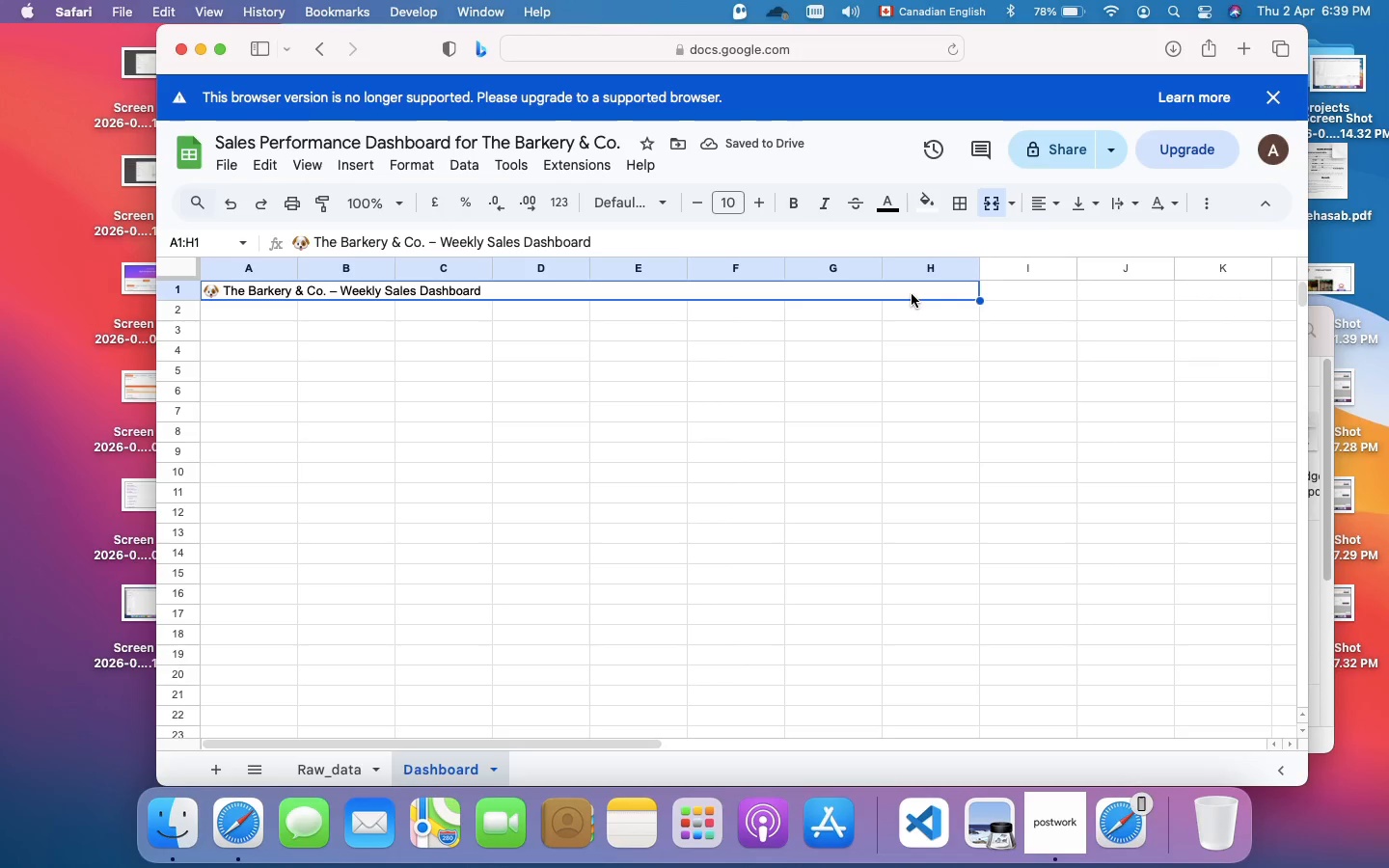 
left_click([912, 294])
 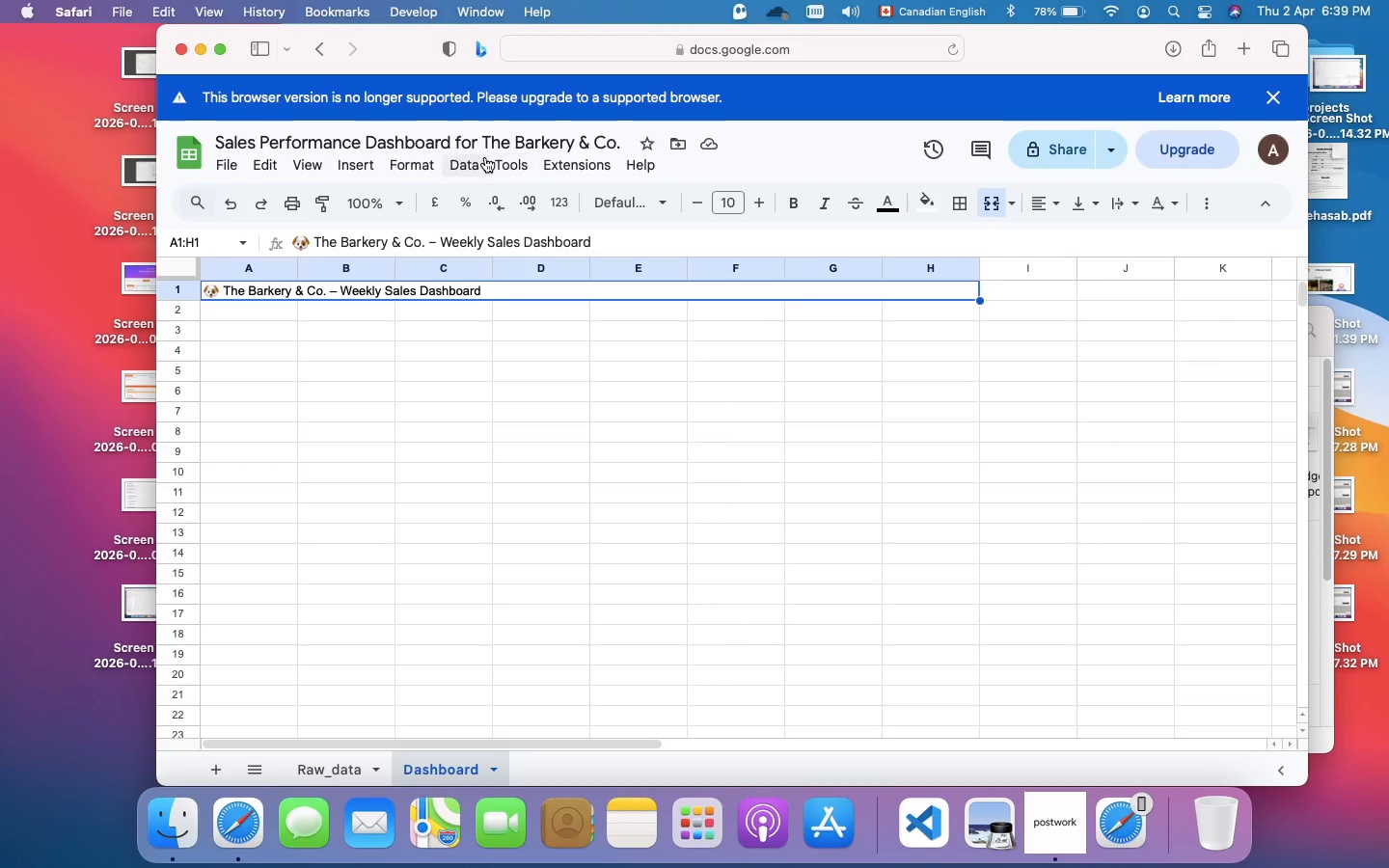 
wait(6.69)
 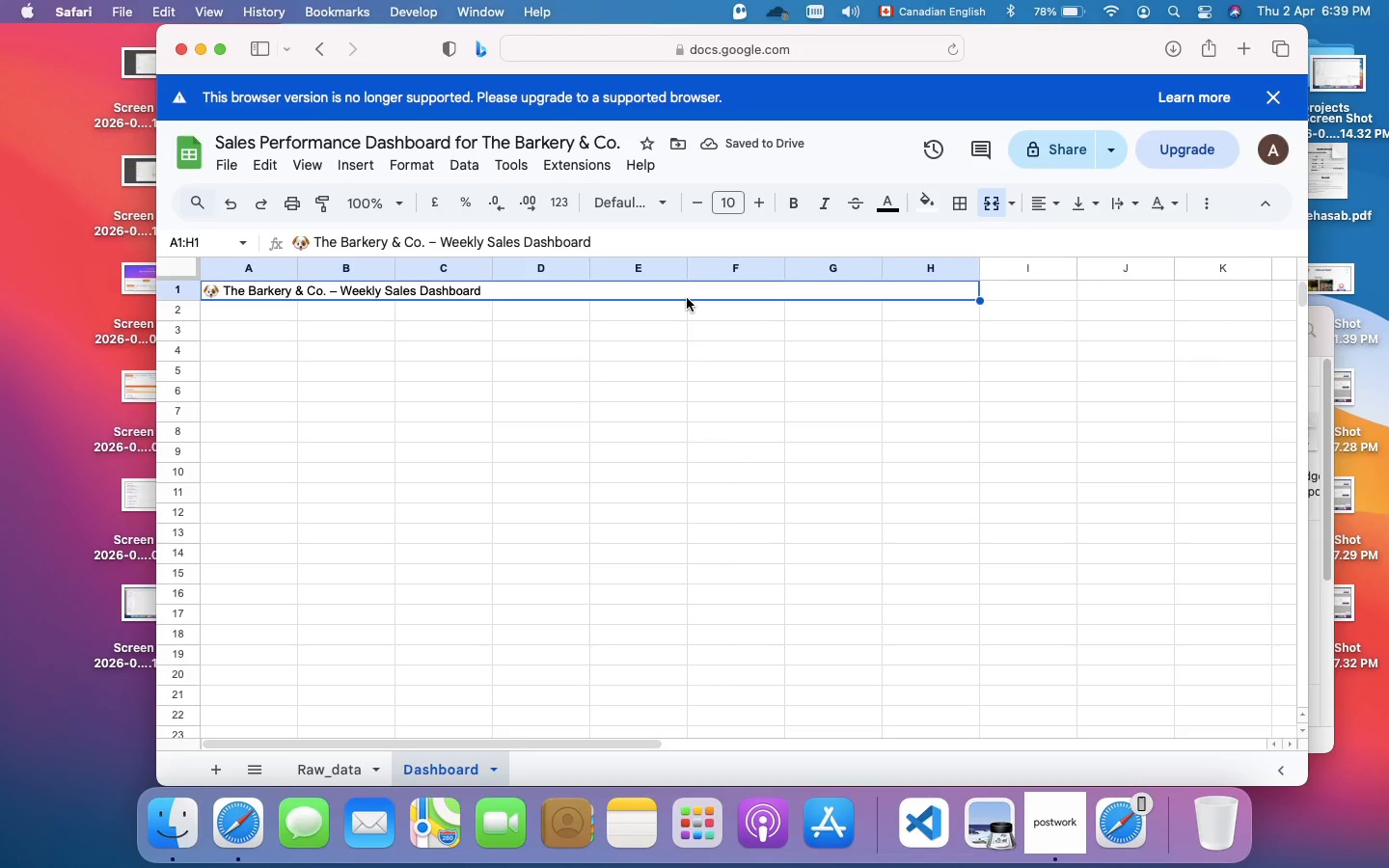 
left_click([422, 167])
 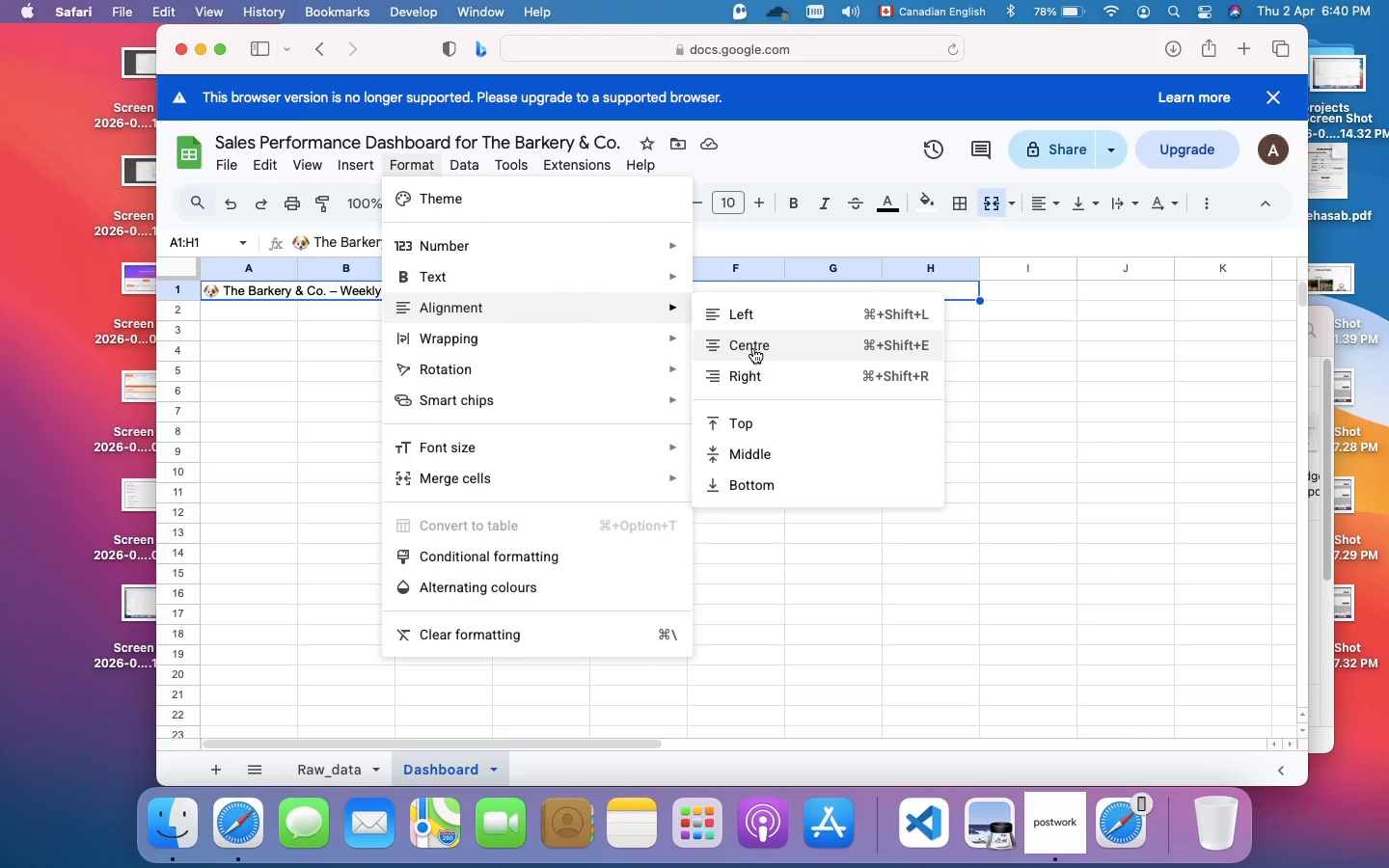 
left_click([753, 348])
 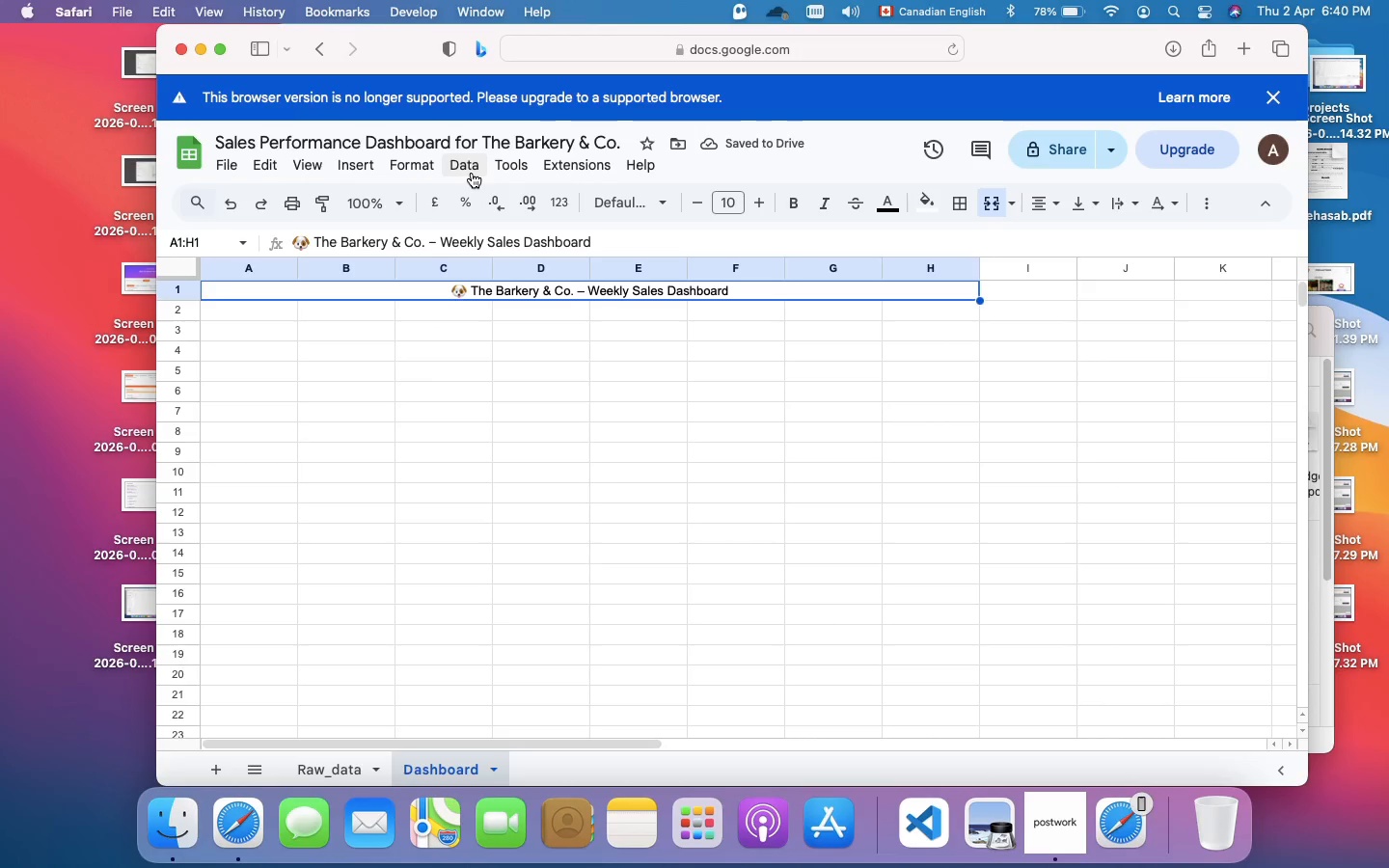 
wait(5.28)
 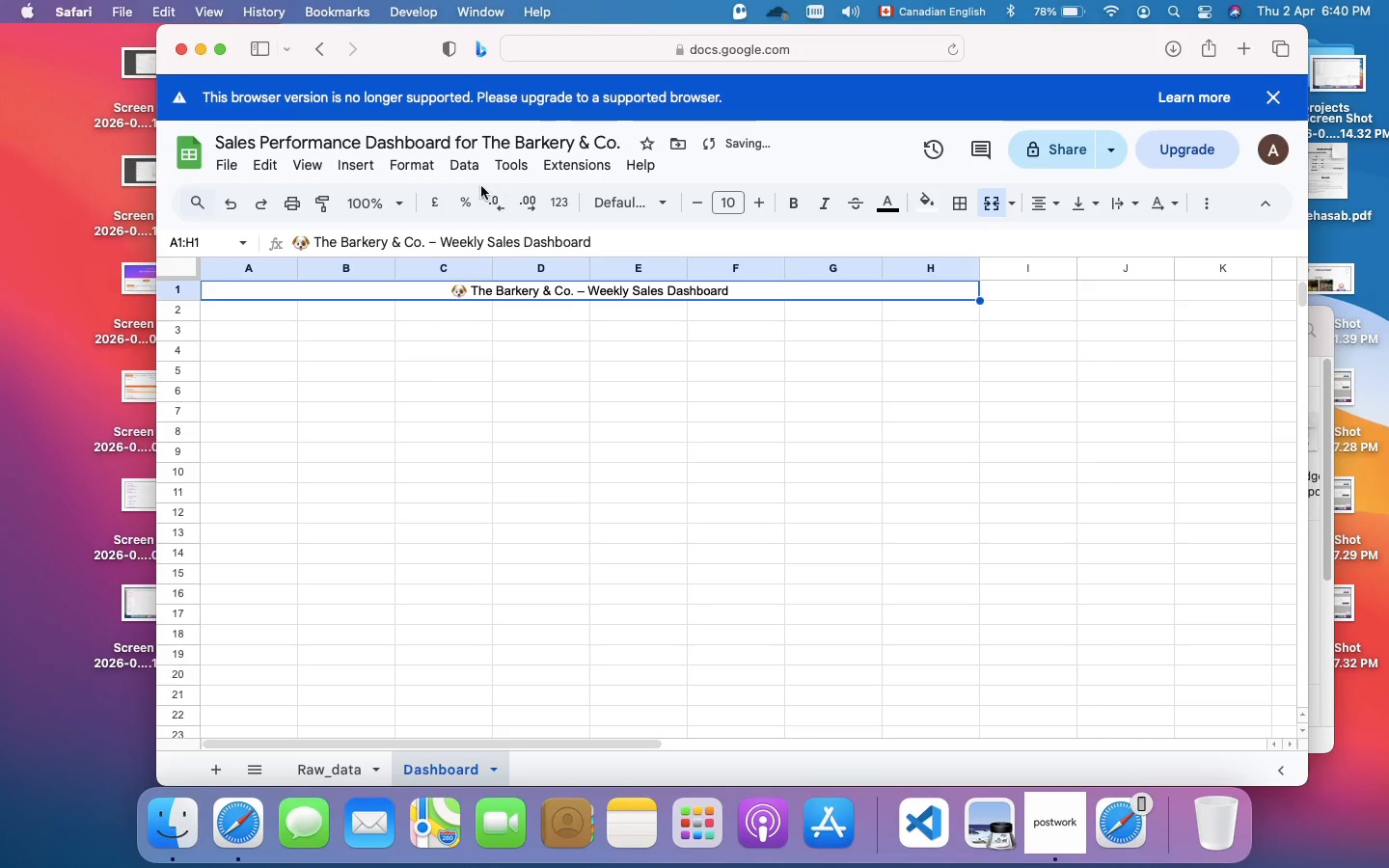 
mouse_move([730, 207])
 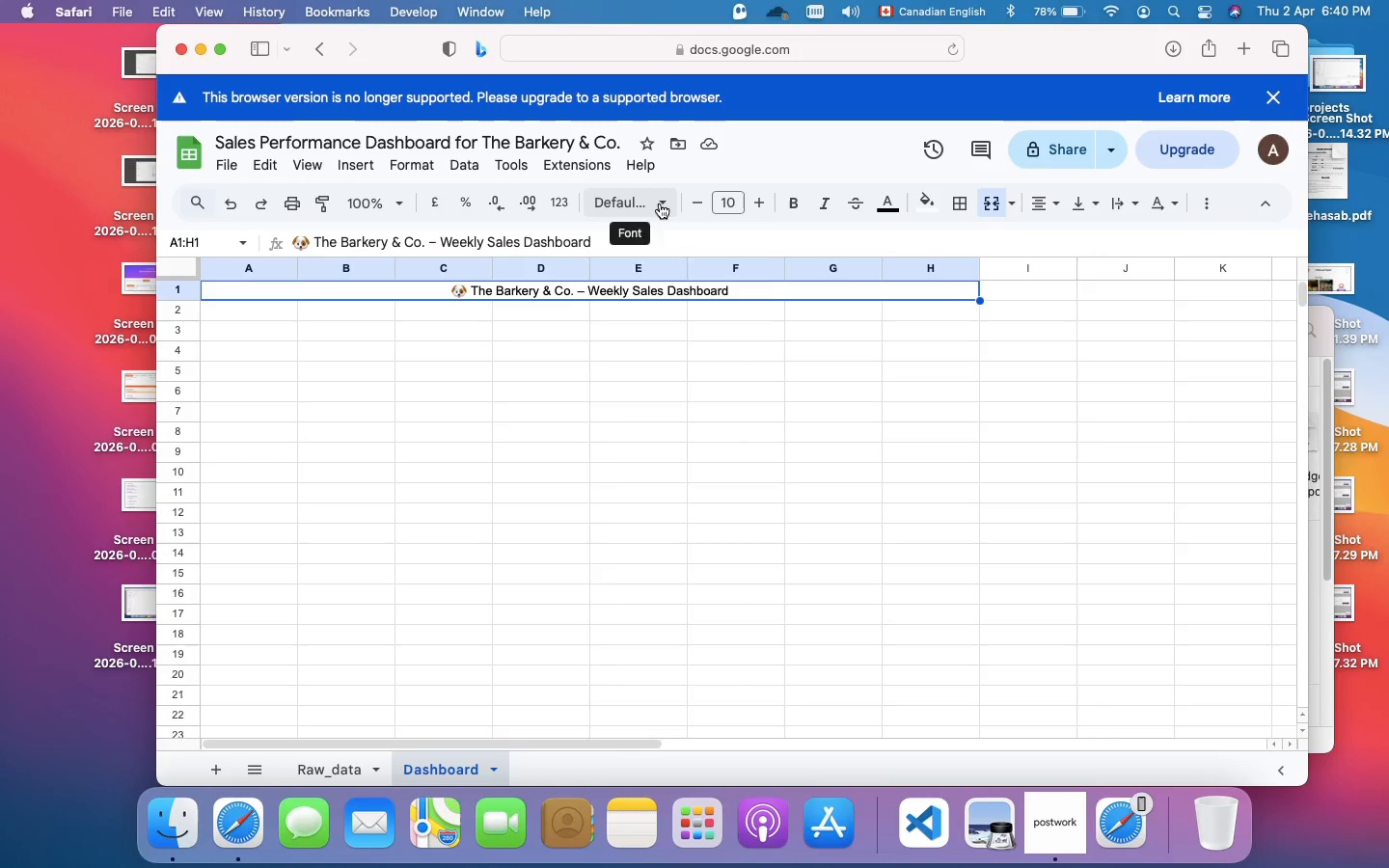 
left_click([659, 203])
 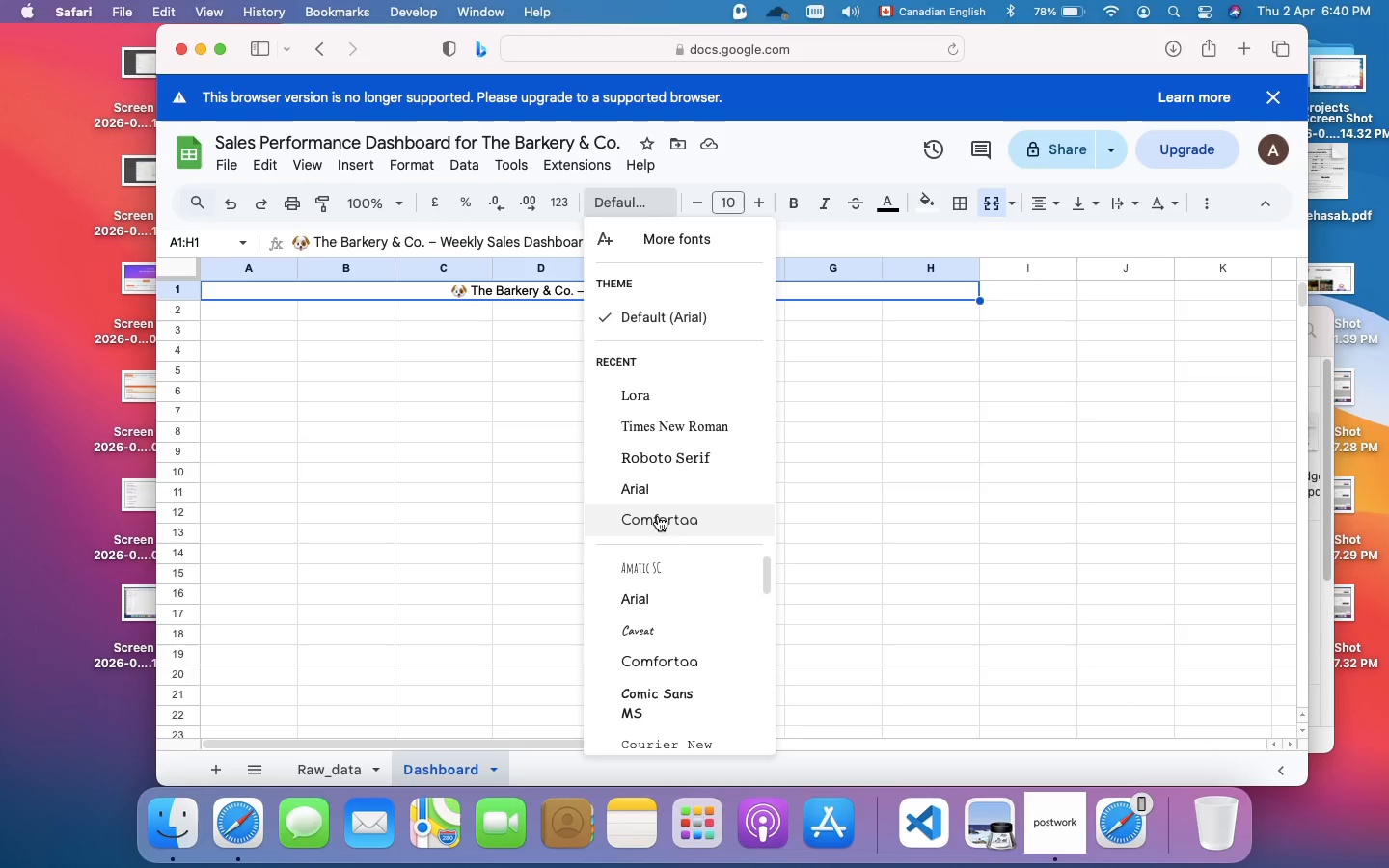 
scroll: coordinate [657, 657], scroll_direction: down, amount: 46.0
 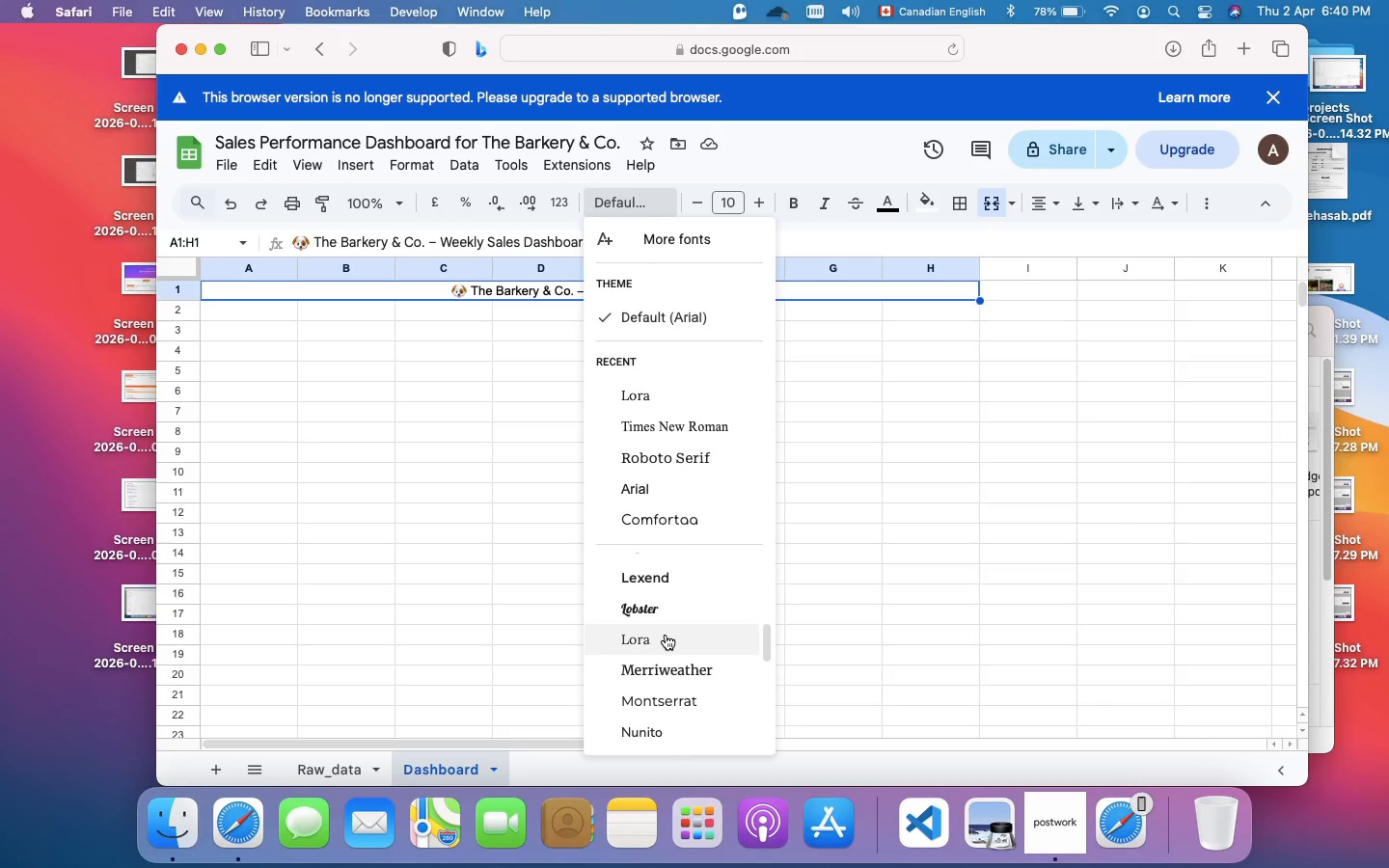 
left_click([666, 635])
 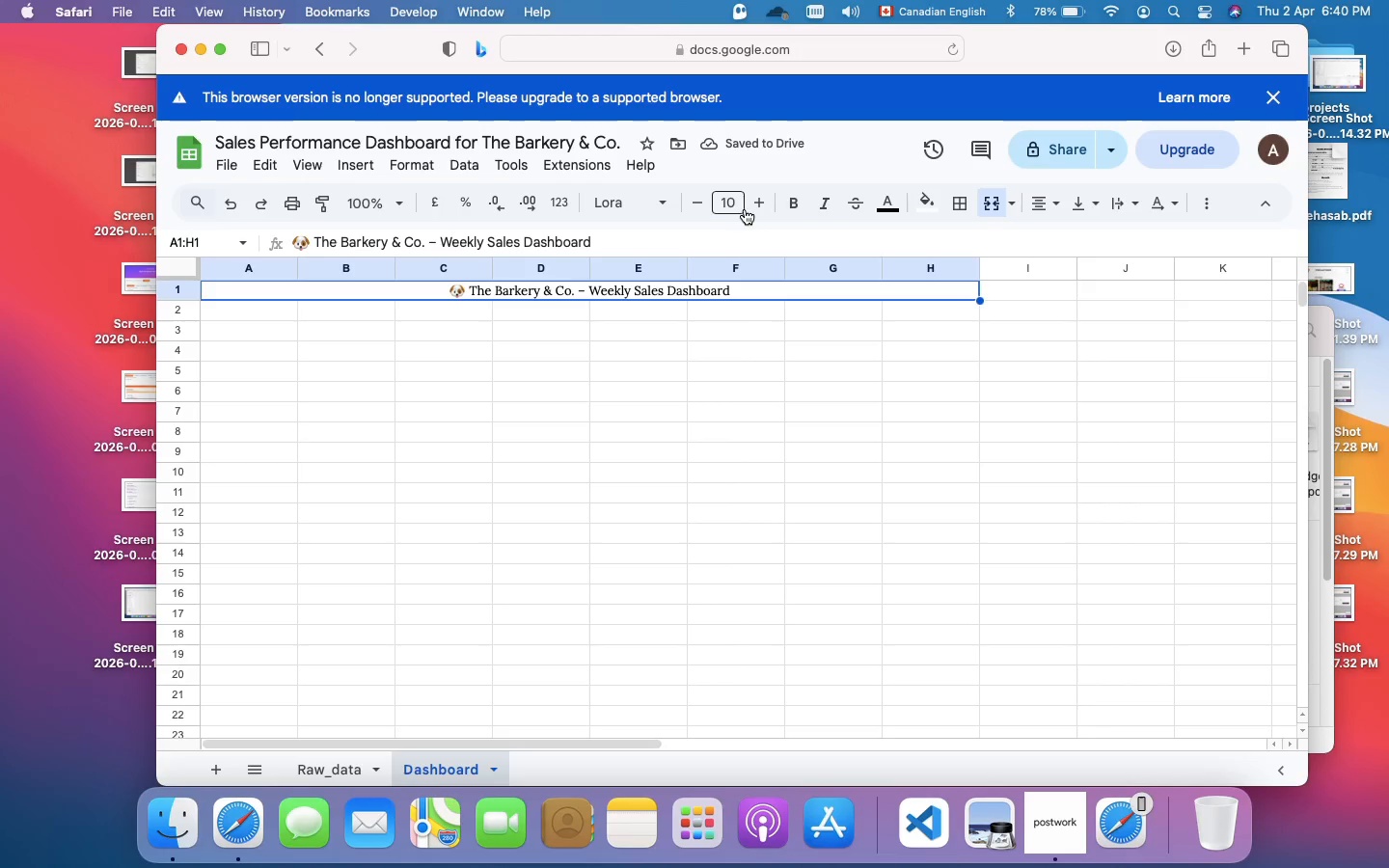 
left_click([755, 207])
 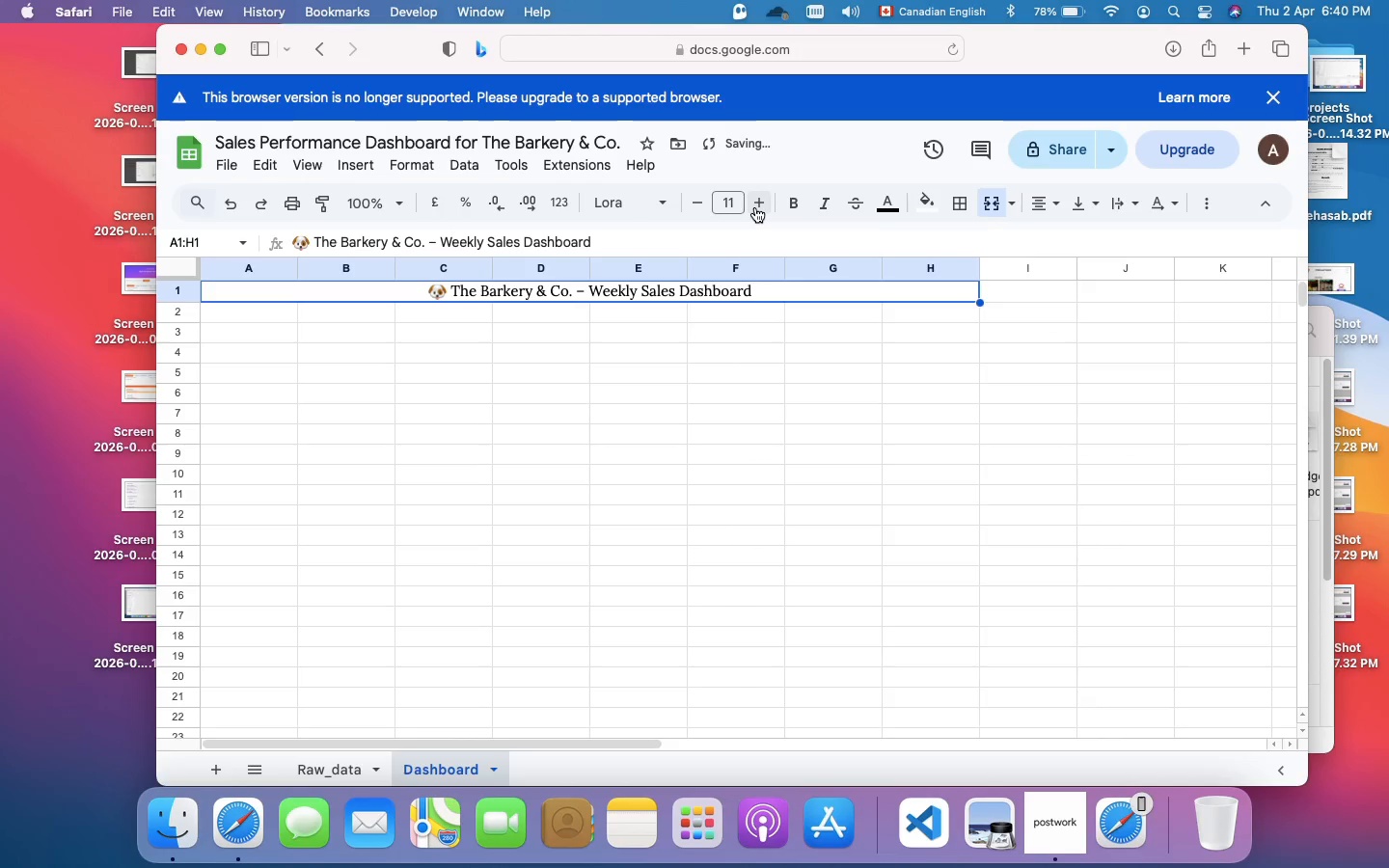 
left_click([755, 207])
 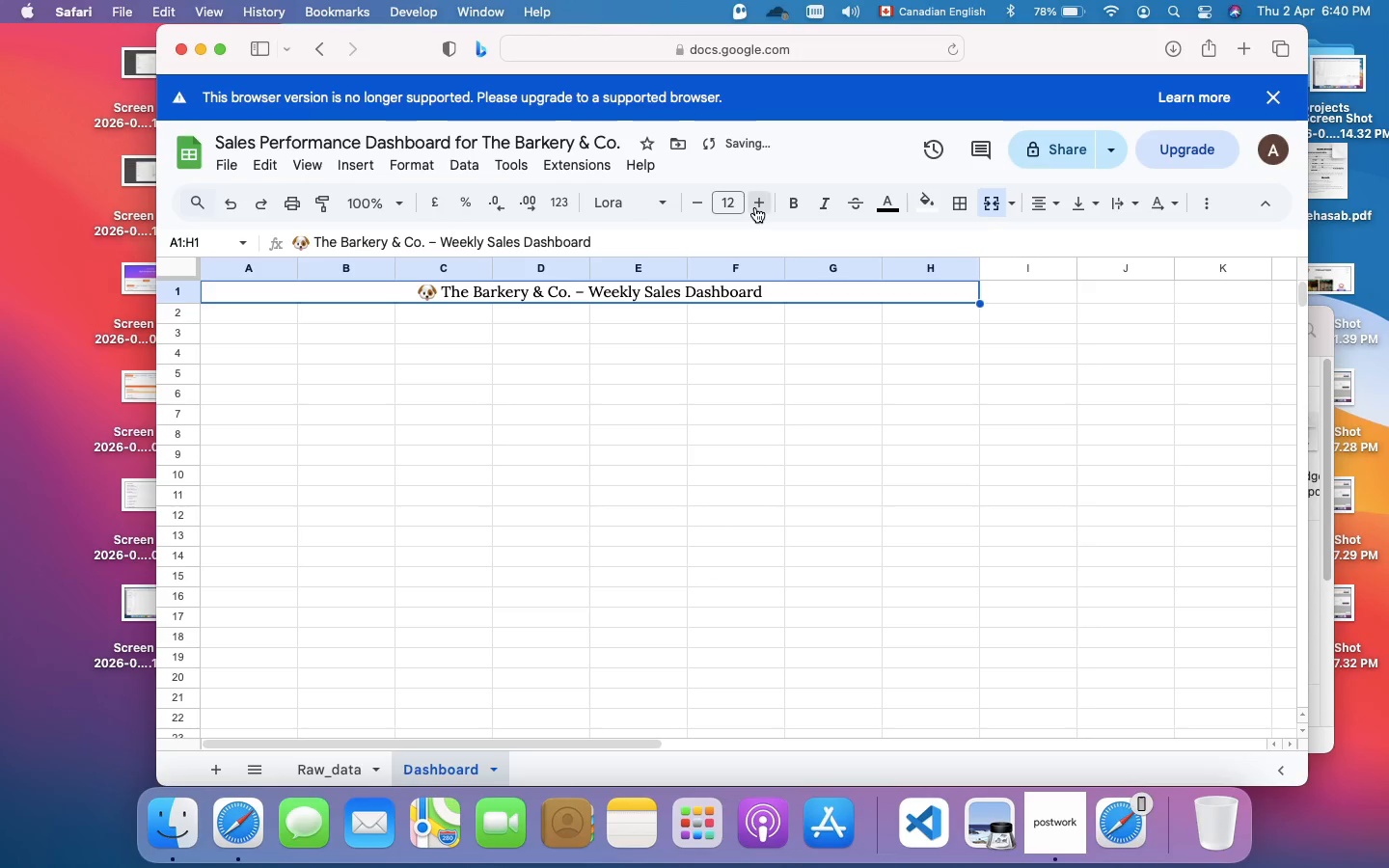 
left_click([755, 207])
 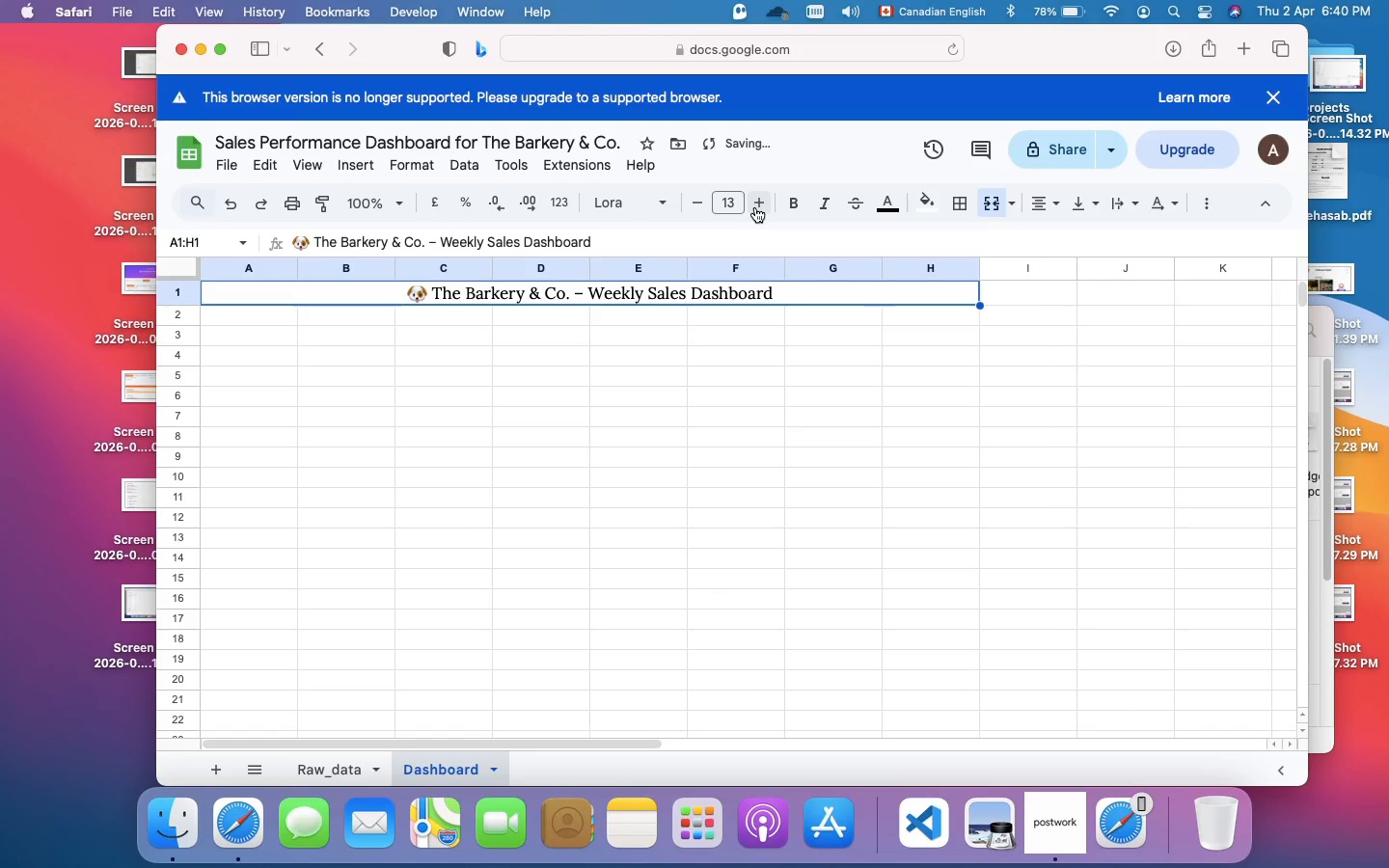 
left_click([755, 207])
 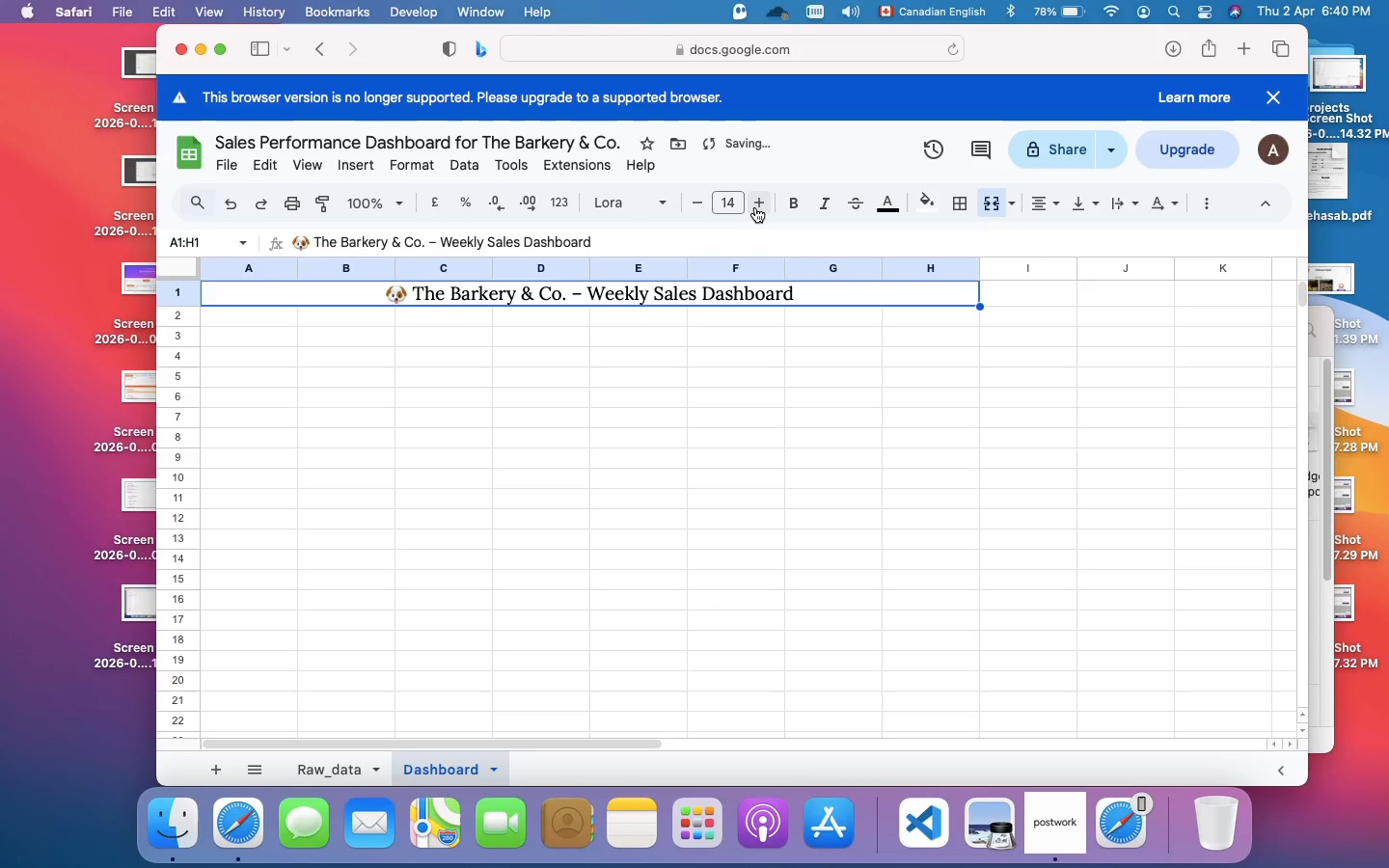 
left_click([755, 207])
 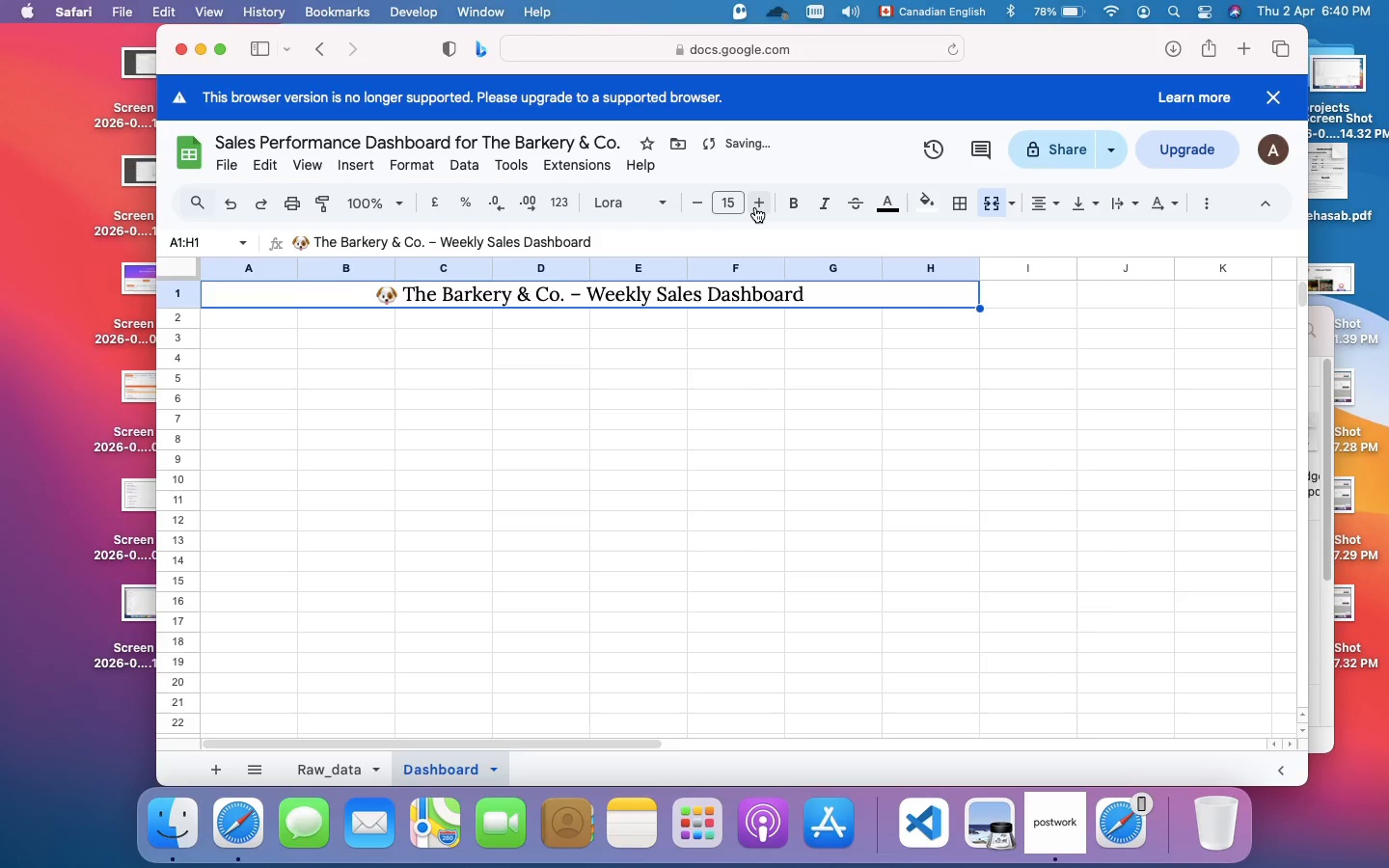 
left_click([755, 207])
 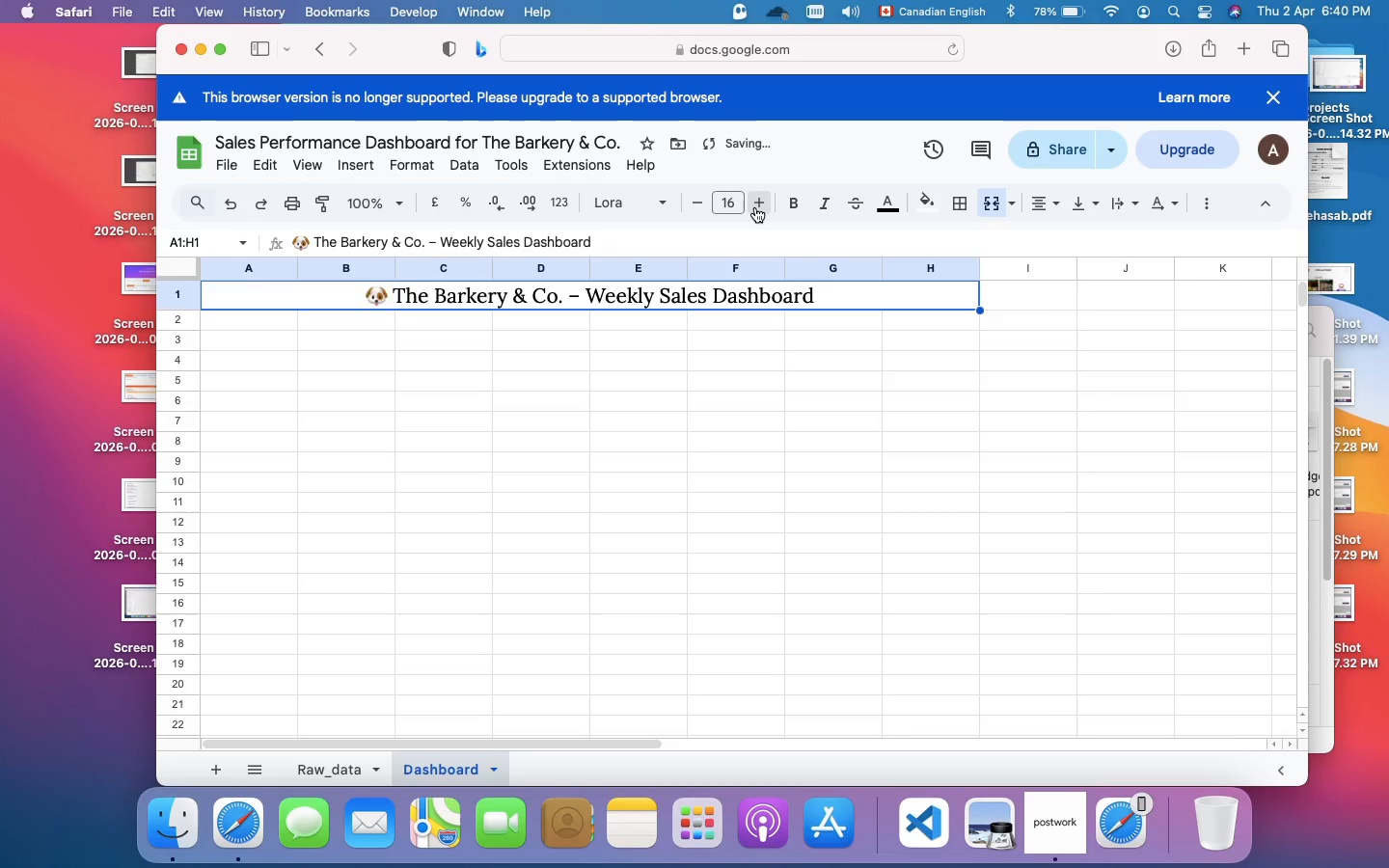 
left_click([755, 207])
 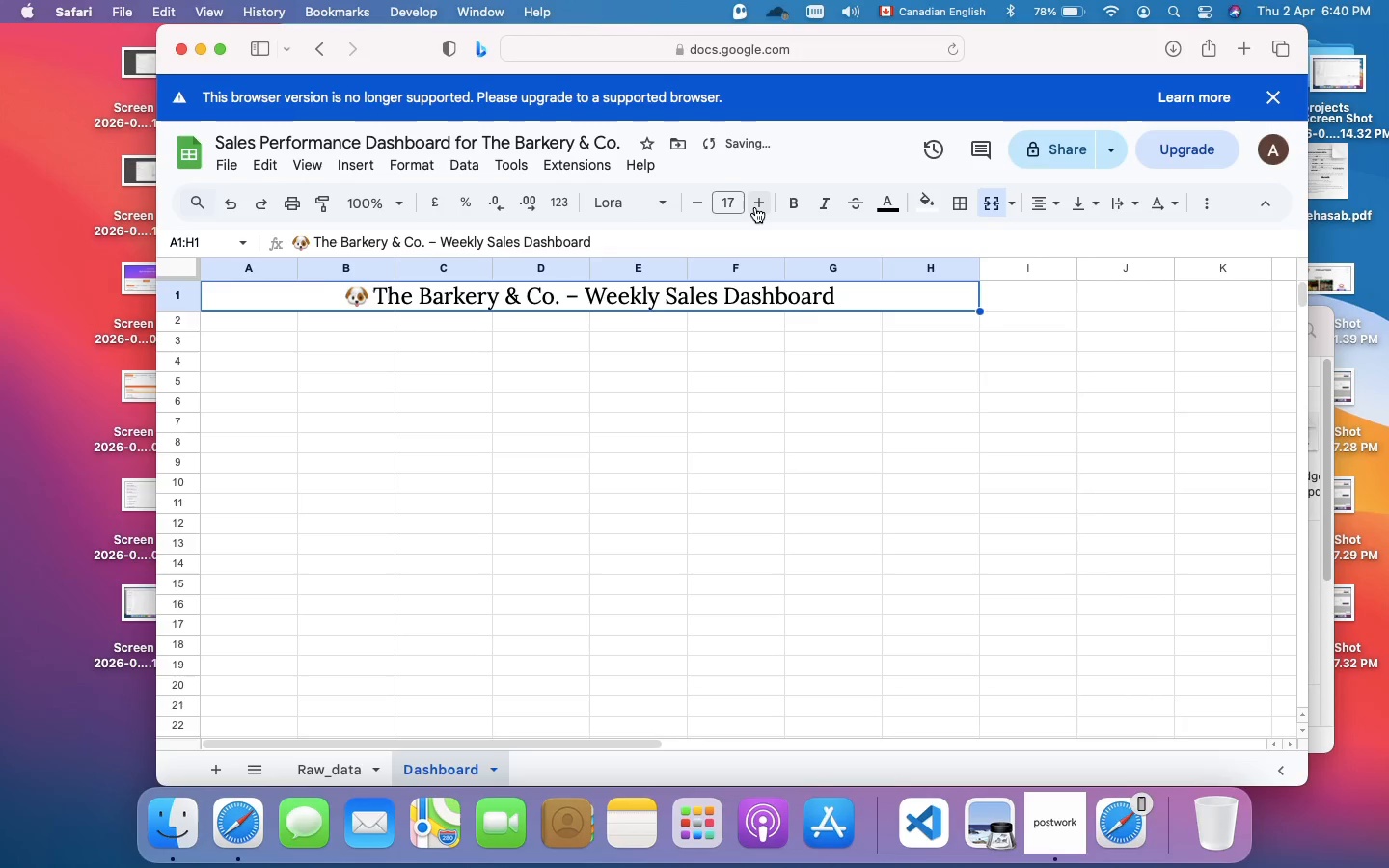 
left_click([755, 207])
 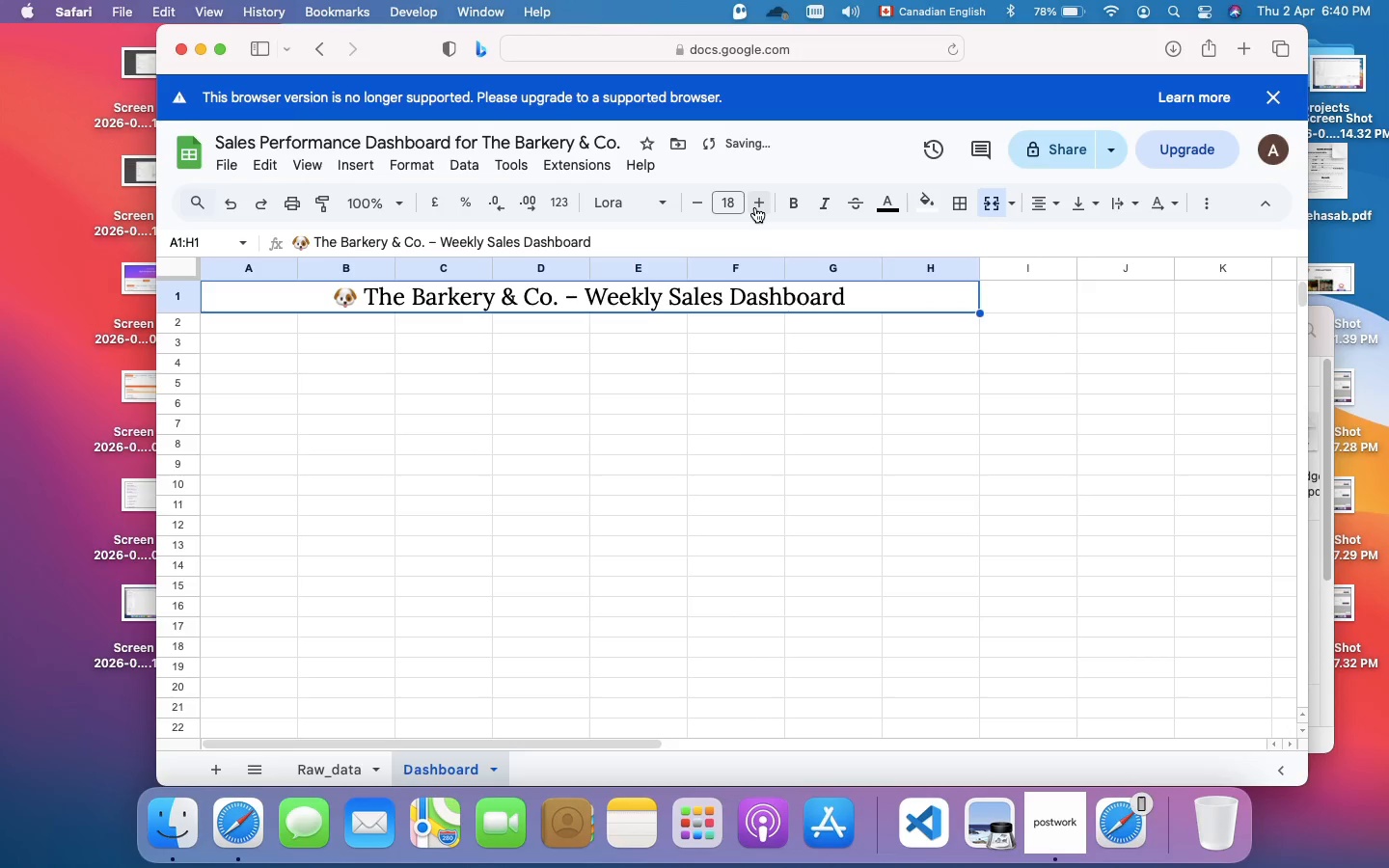 
left_click([755, 207])
 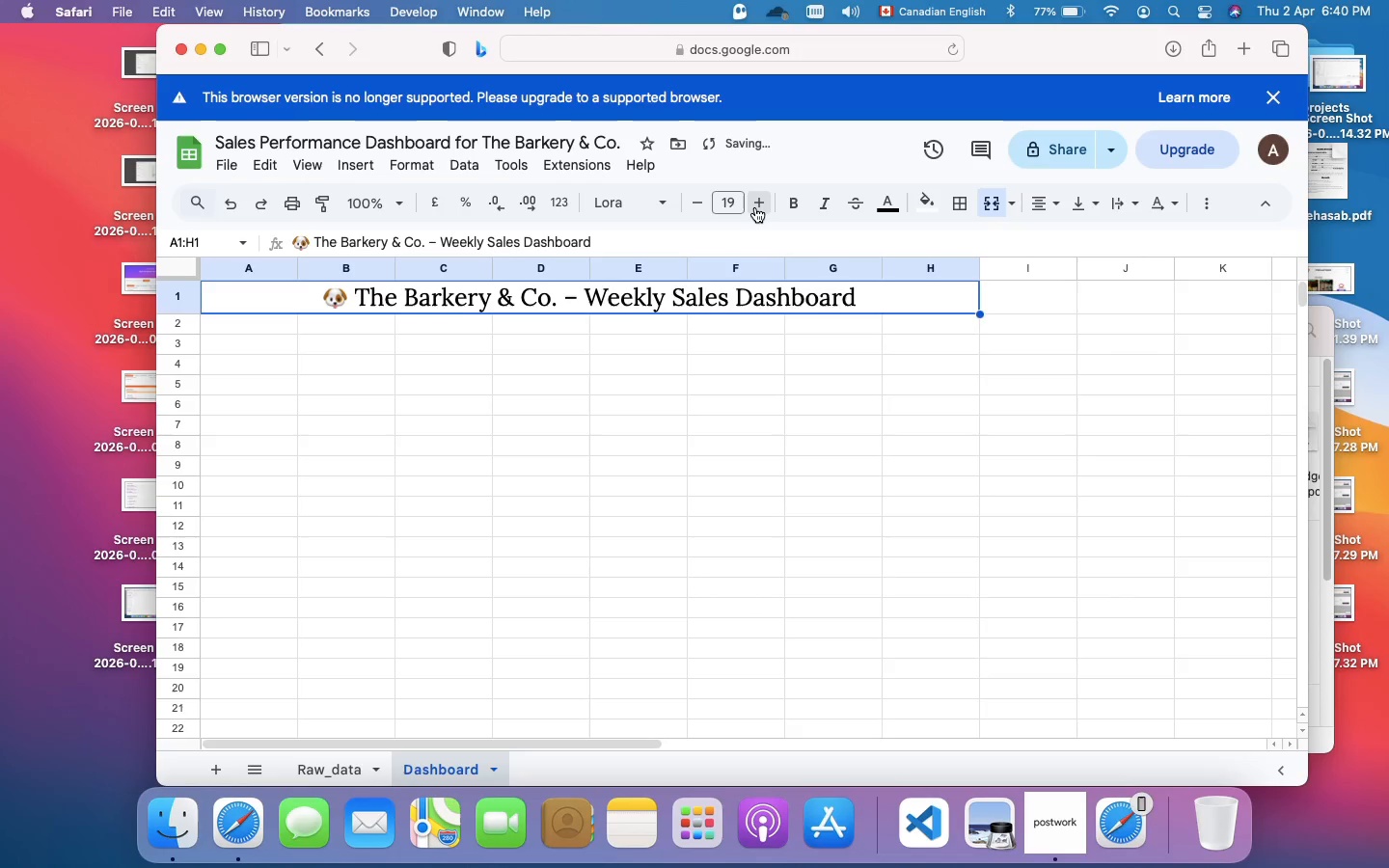 
left_click([755, 207])
 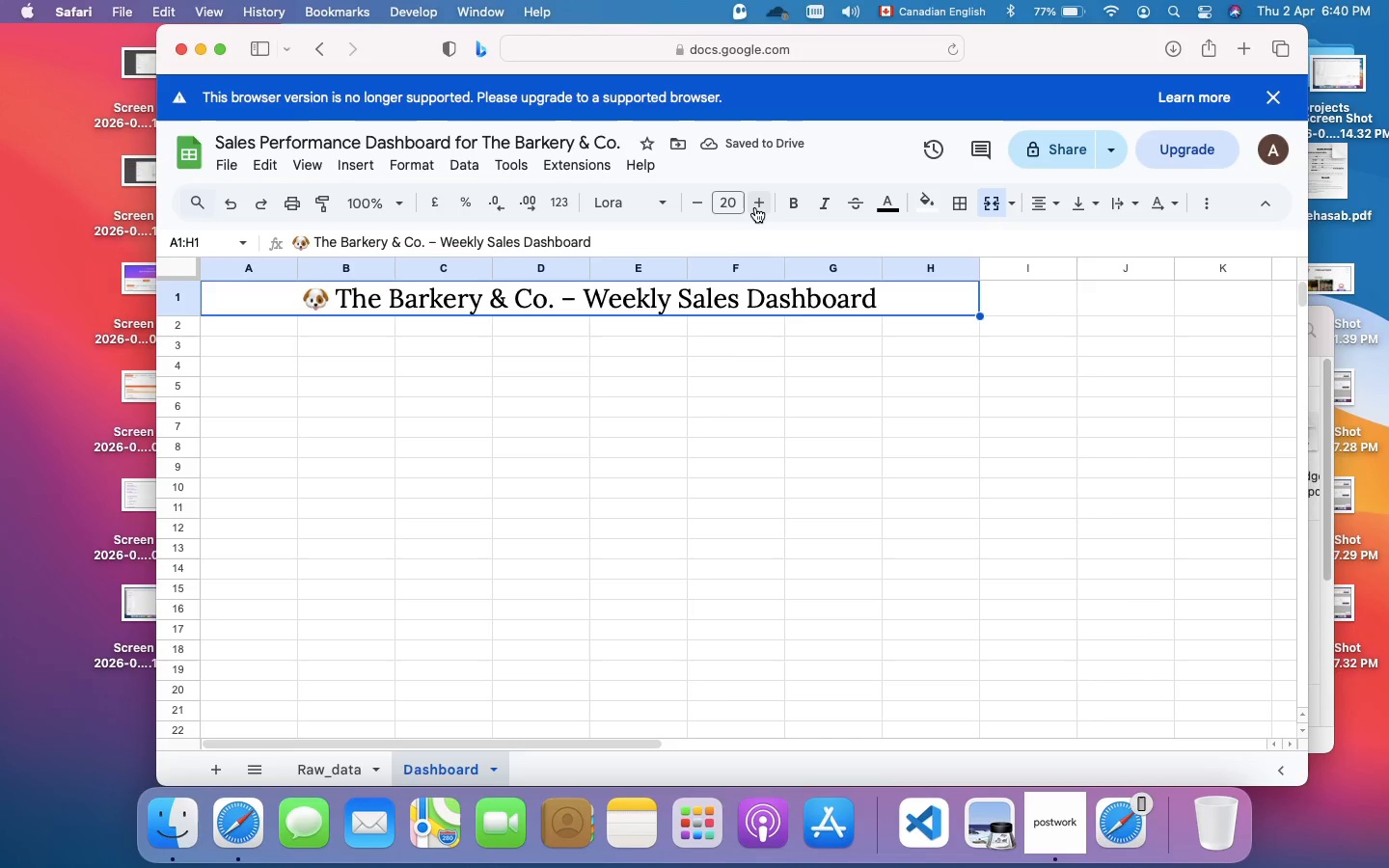 
left_click([755, 207])
 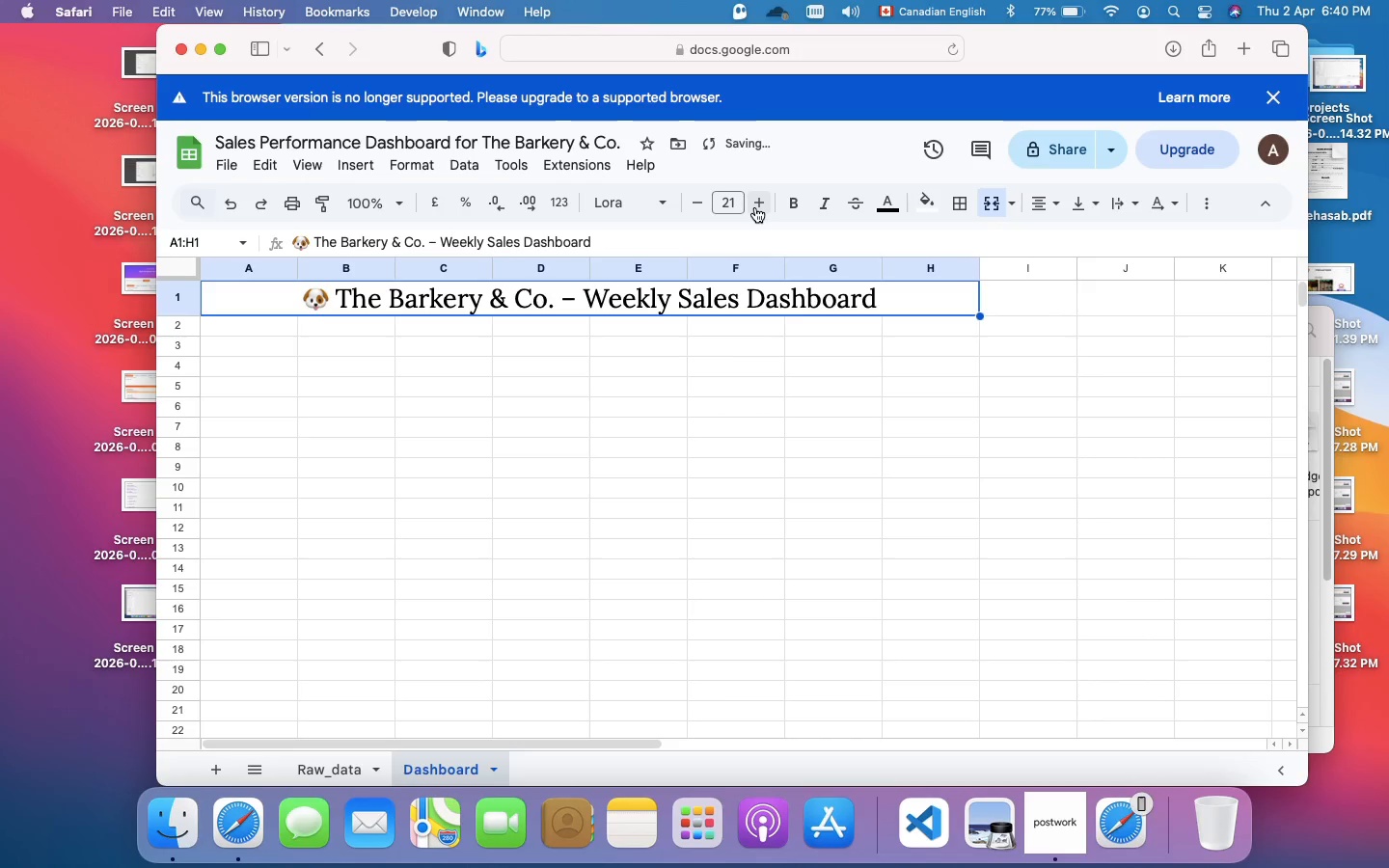 
left_click([755, 207])
 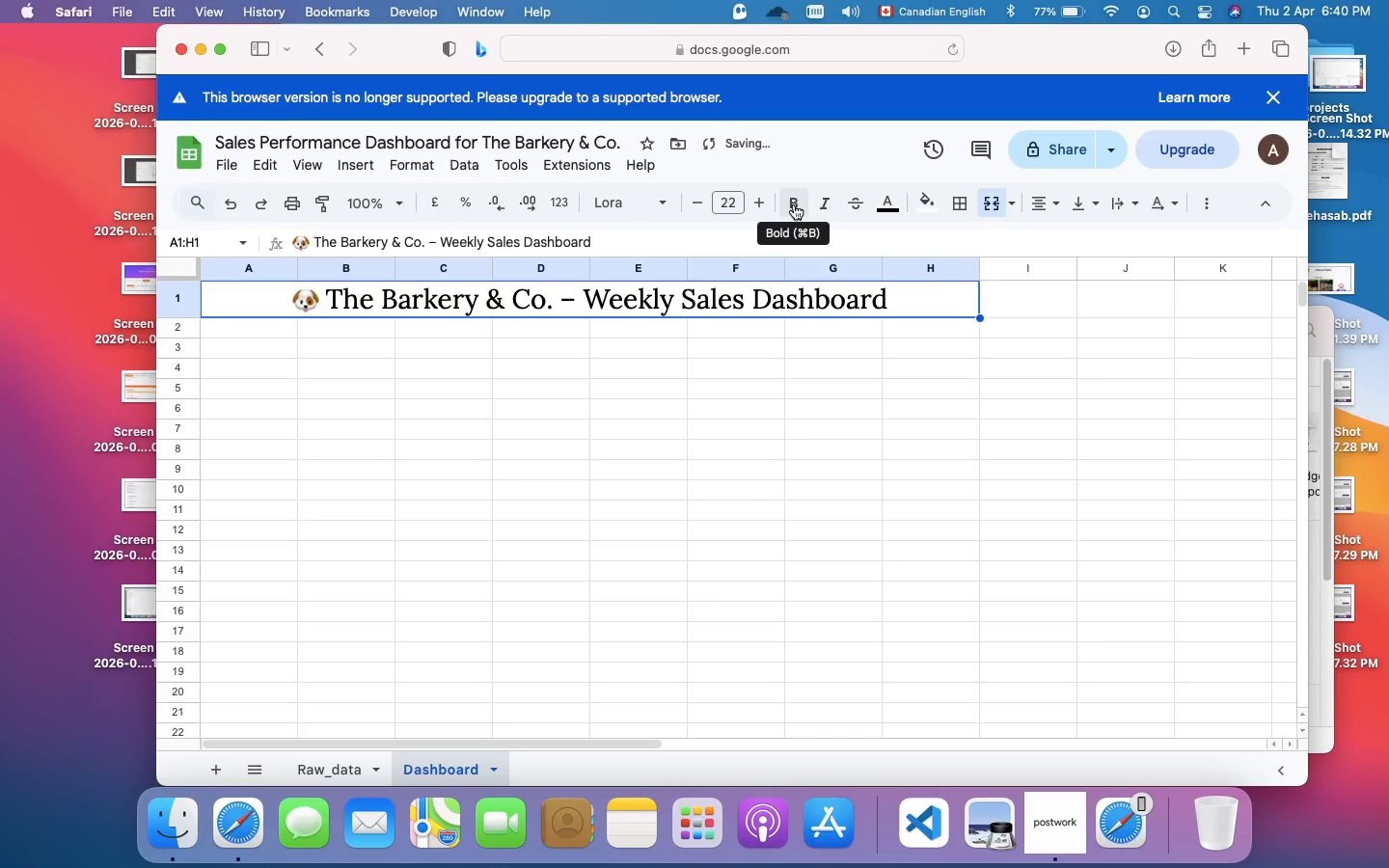 
left_click([794, 204])
 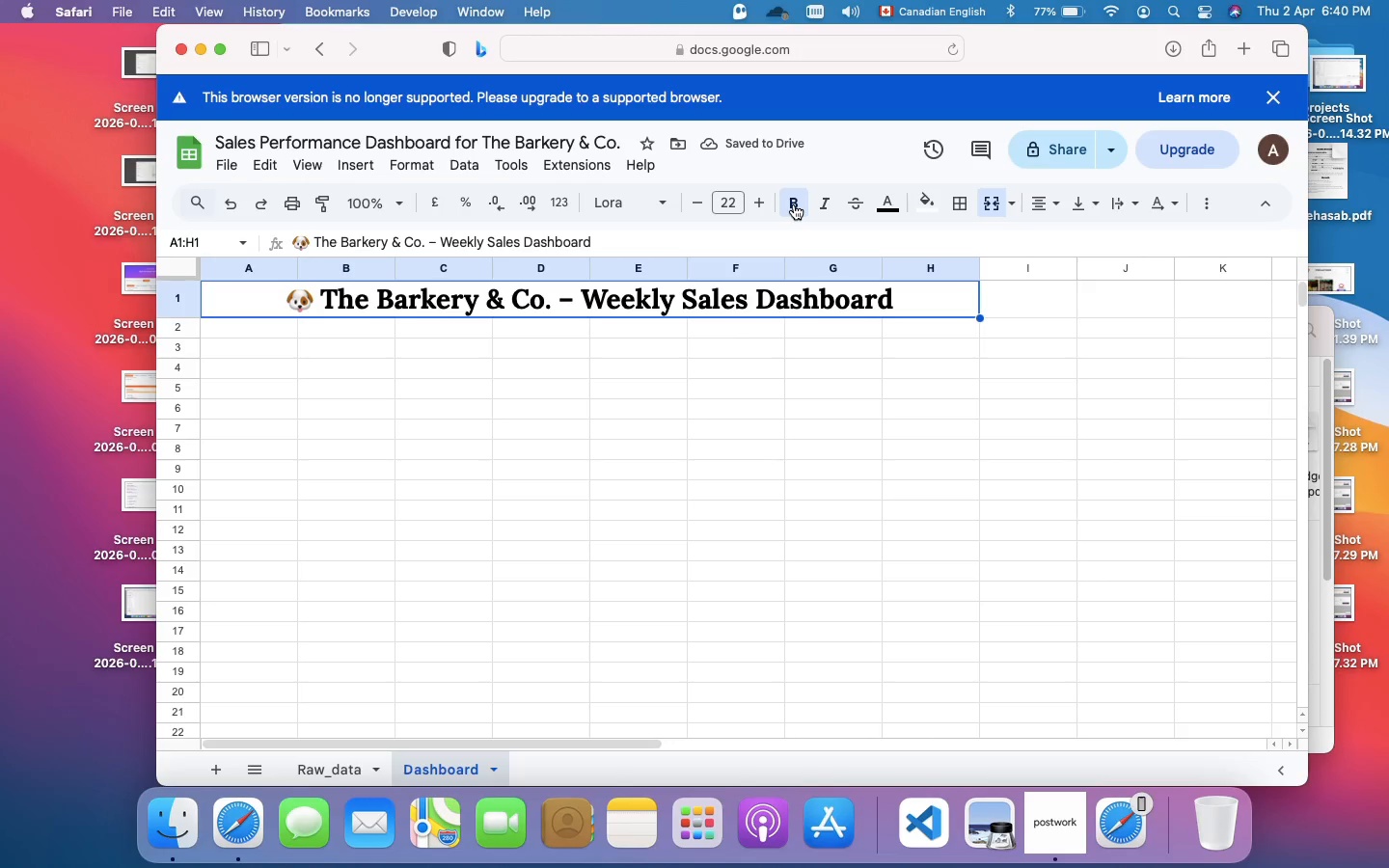 
wait(5.74)
 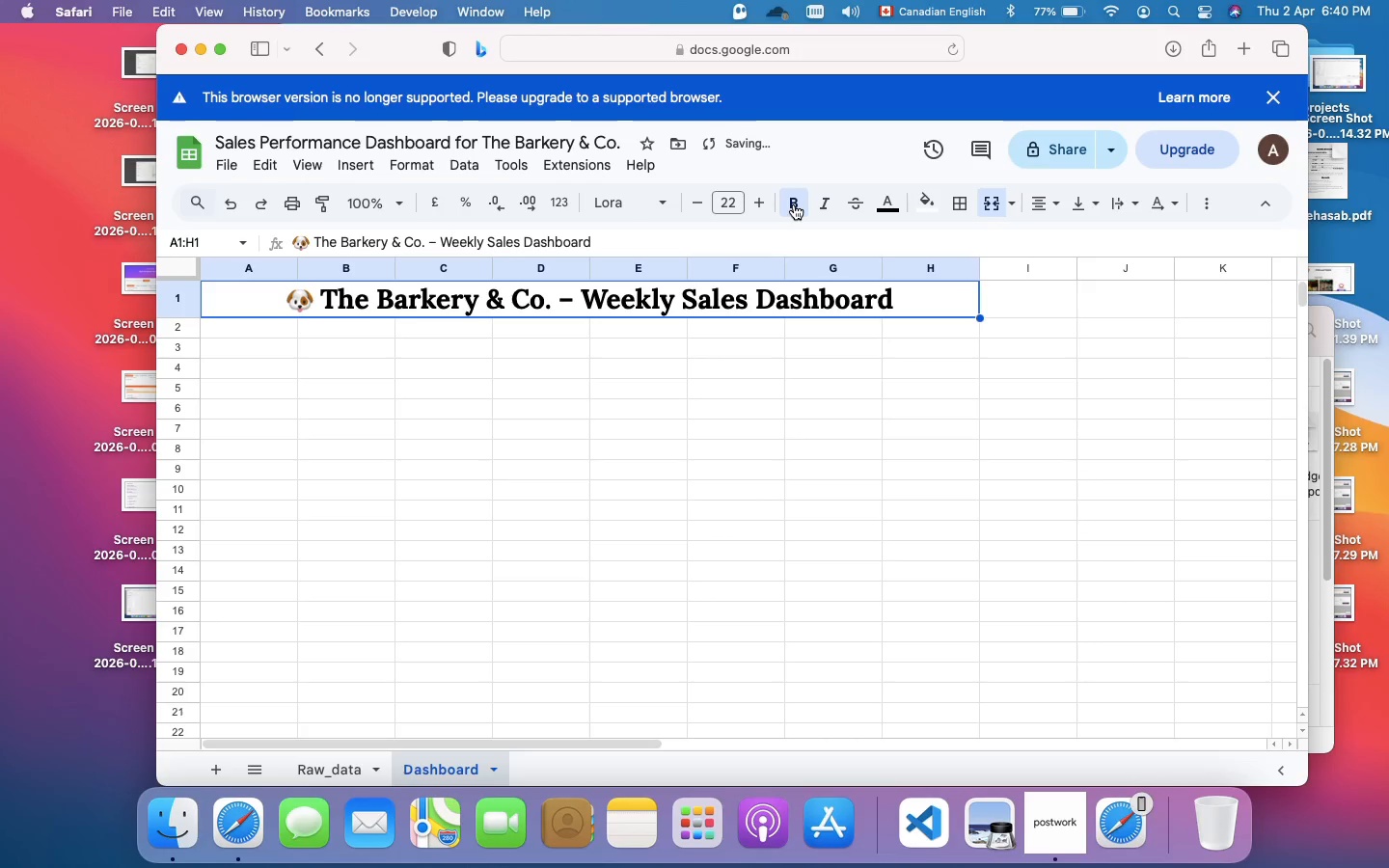 
double_click([695, 204])
 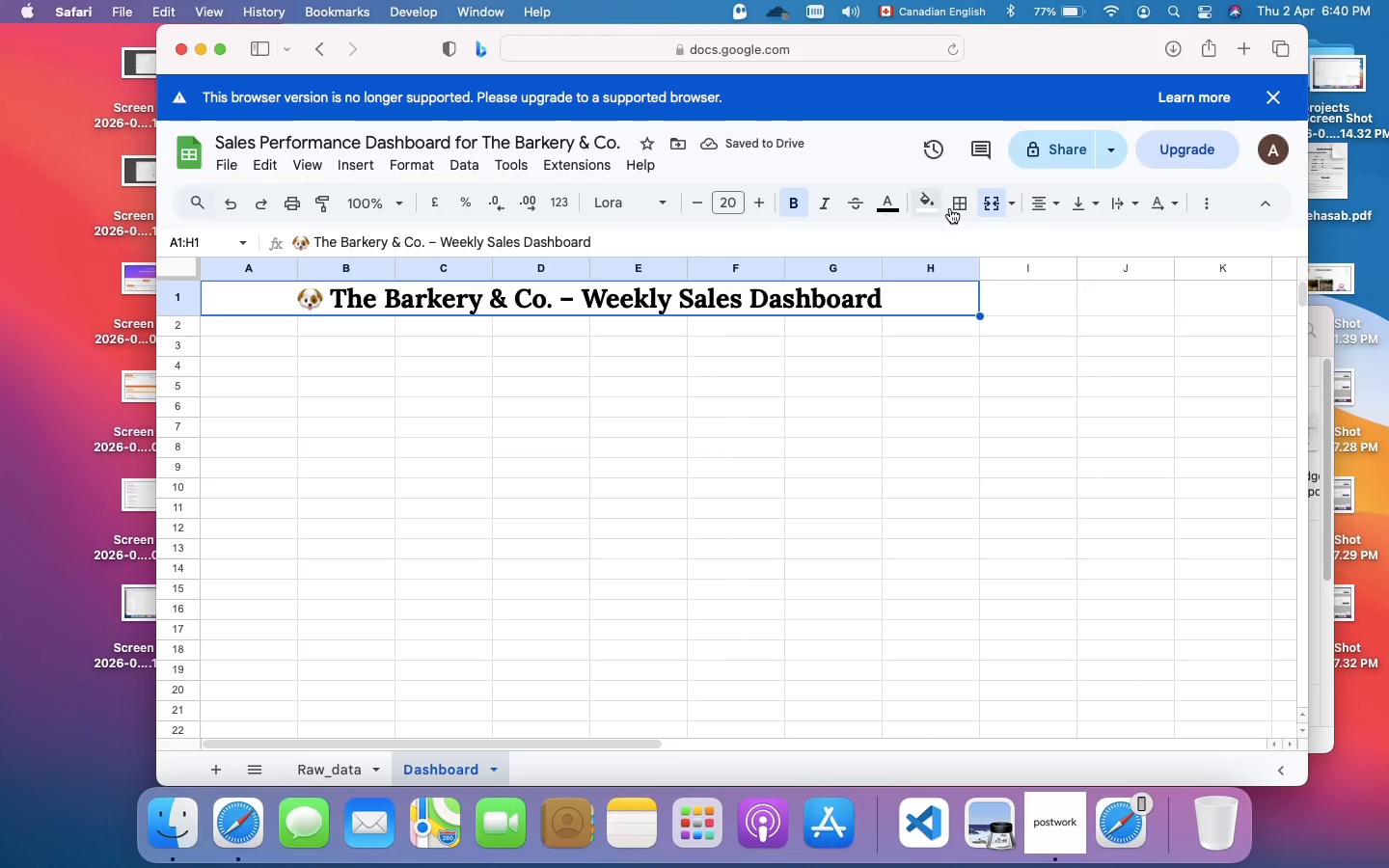 
wait(7.35)
 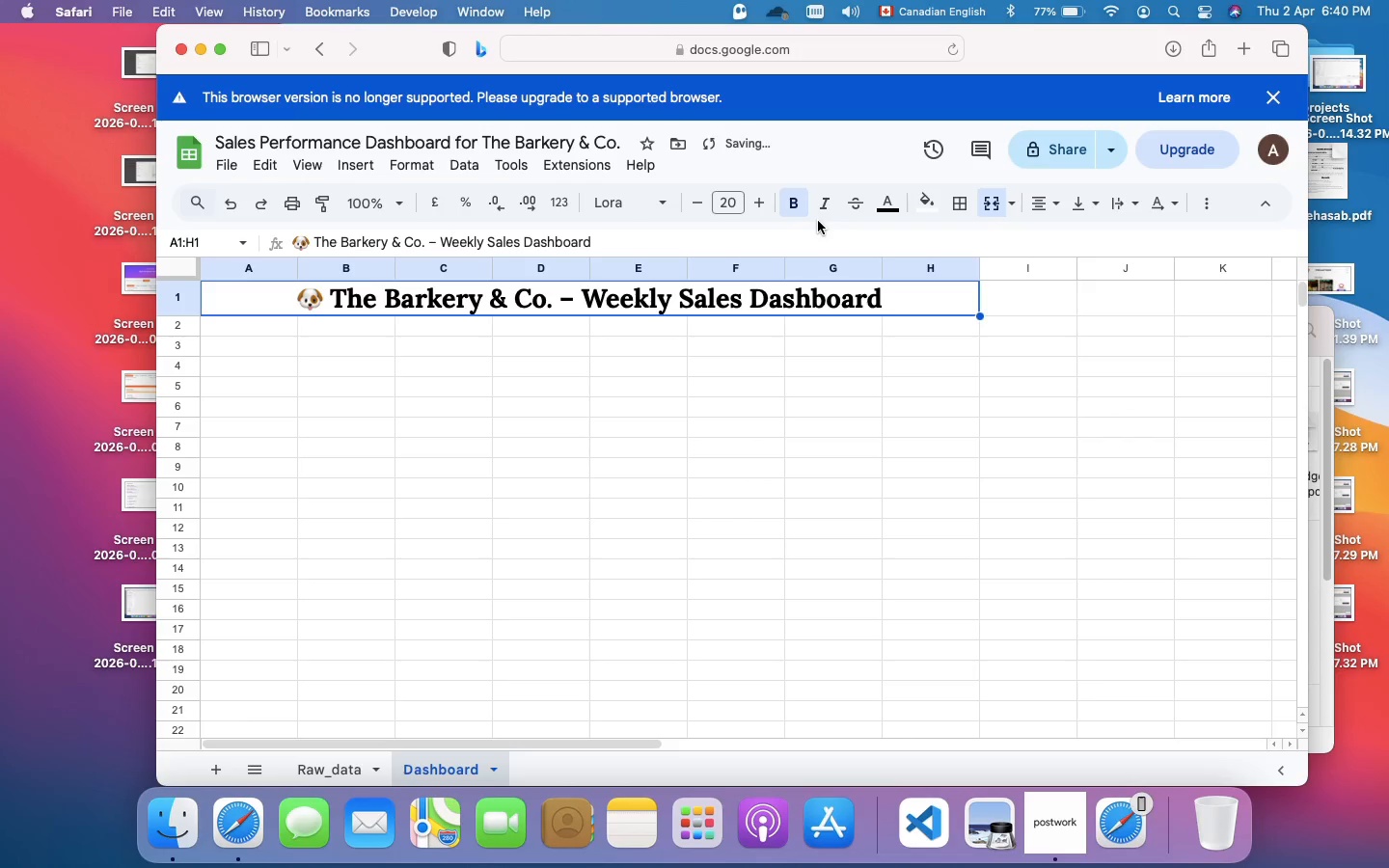 
left_click([891, 206])
 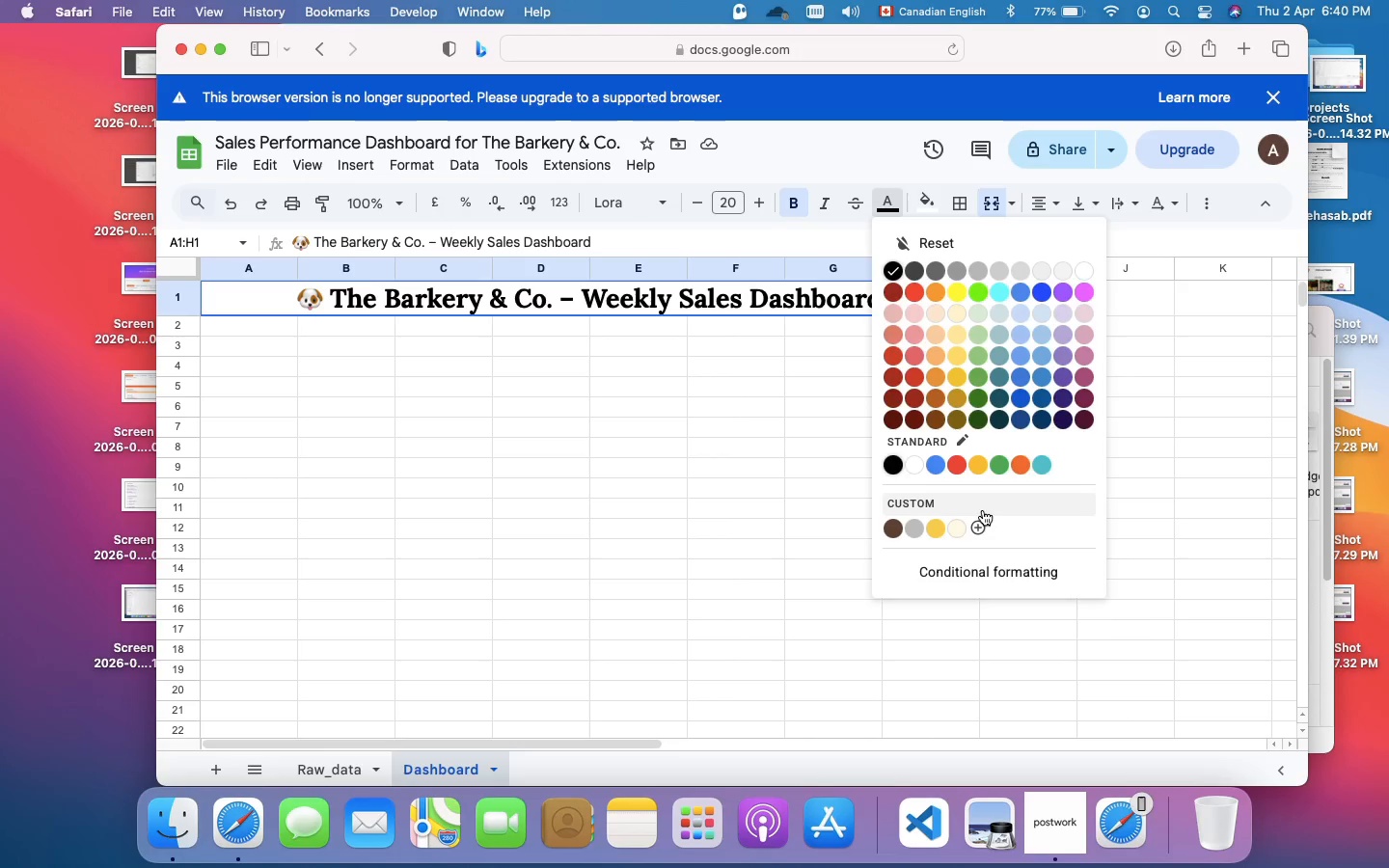 
left_click([966, 512])
 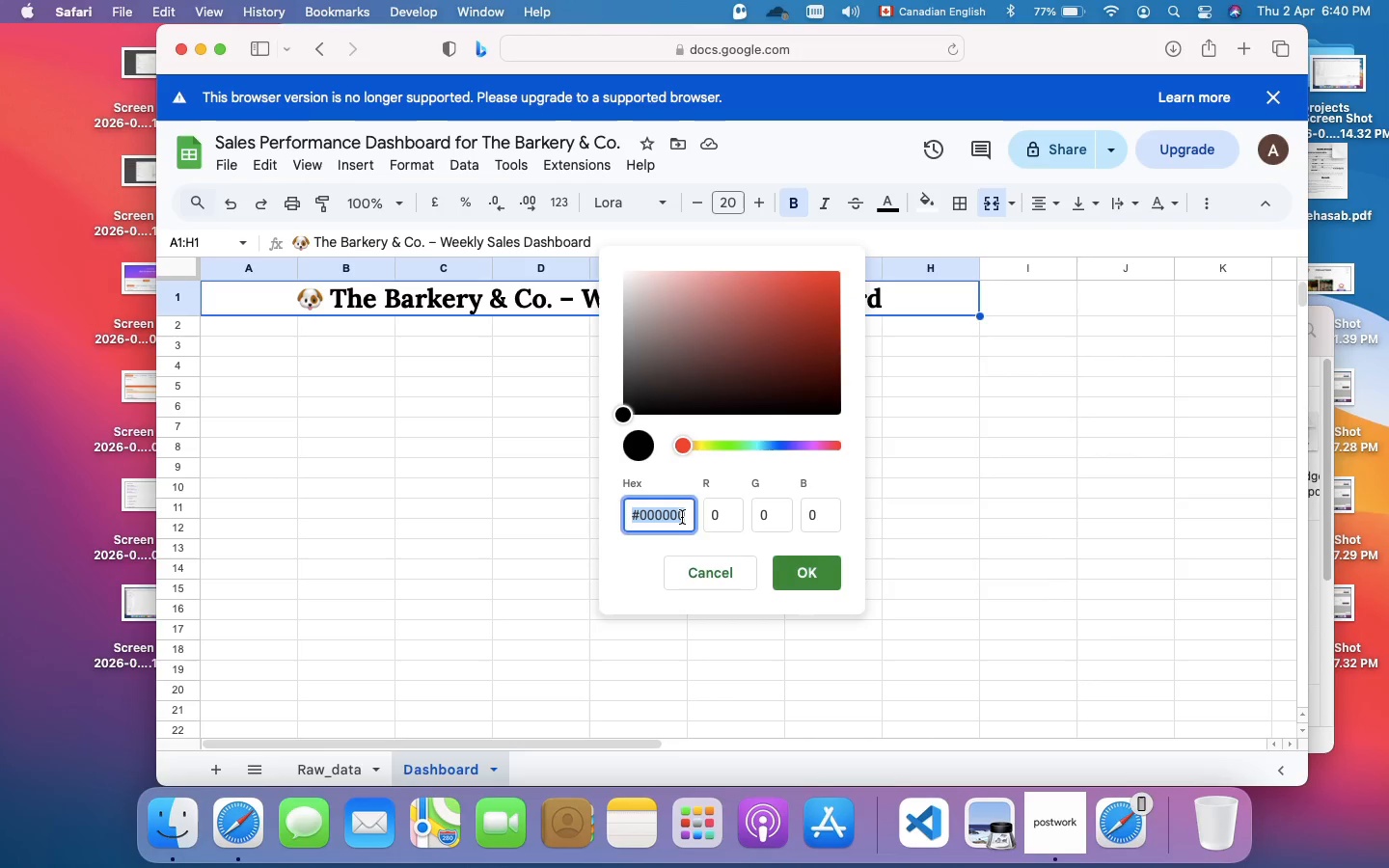 
key(Shift+3)
 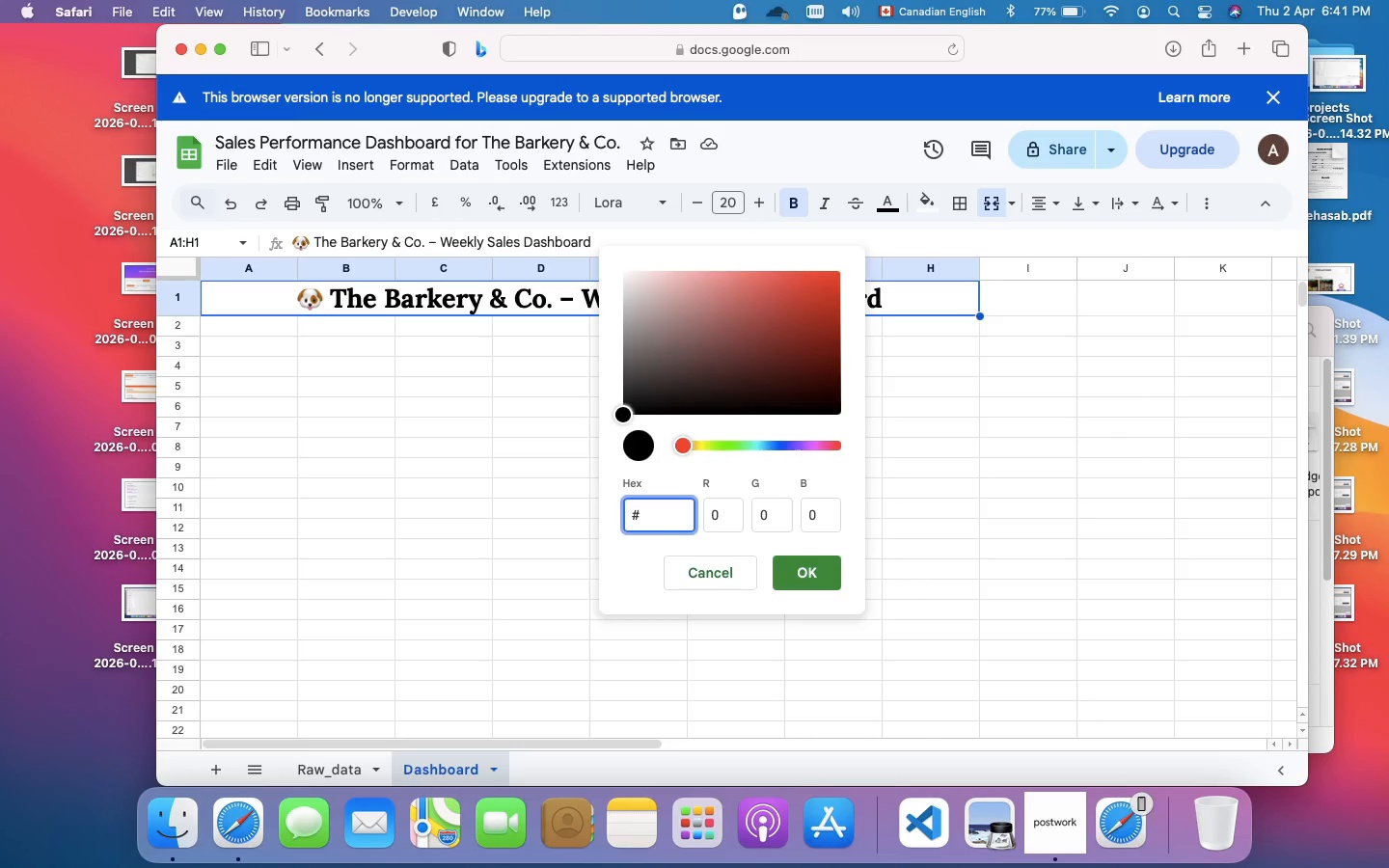 
type(5C4033)
 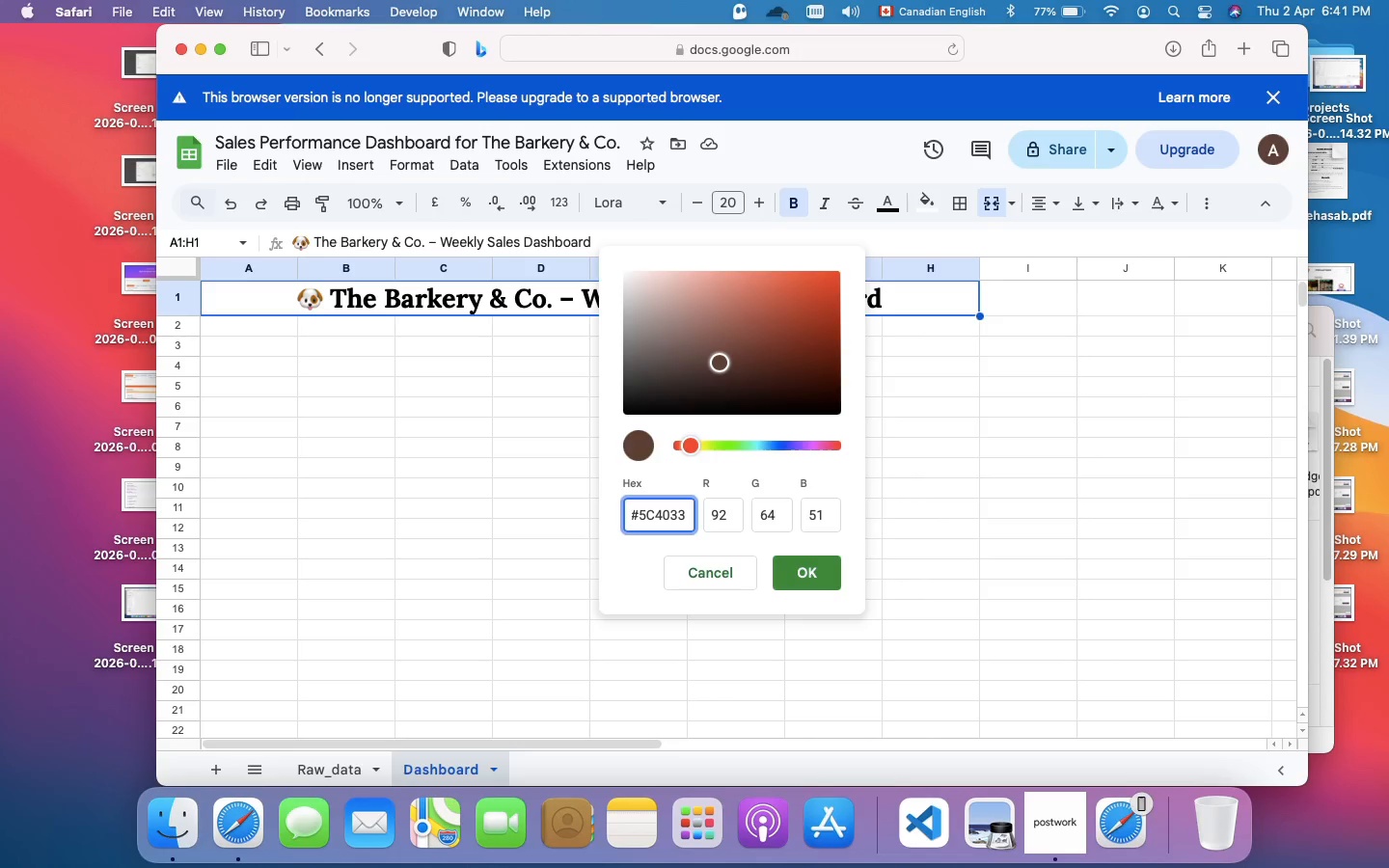 
left_click([800, 576])
 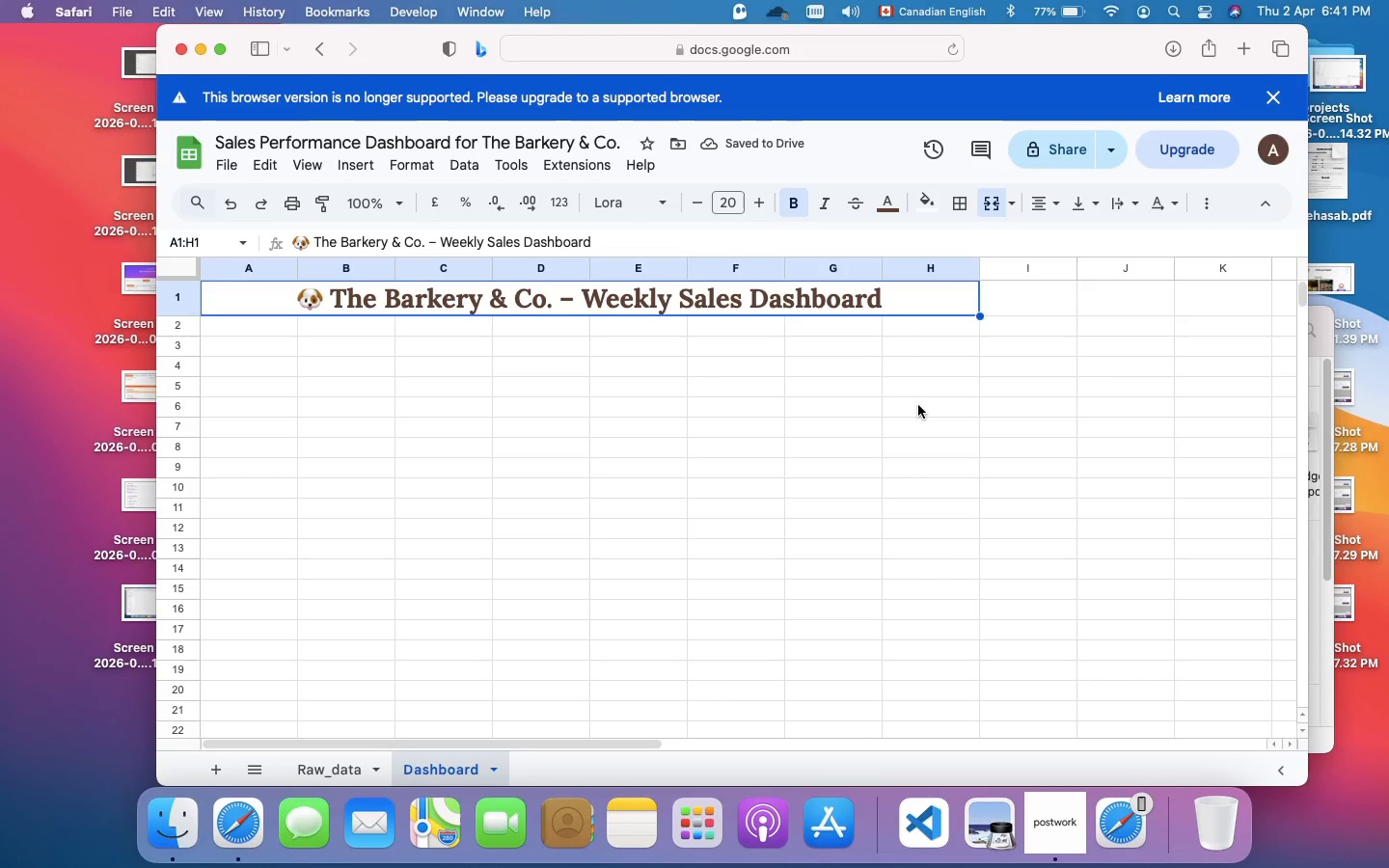 
wait(8.05)
 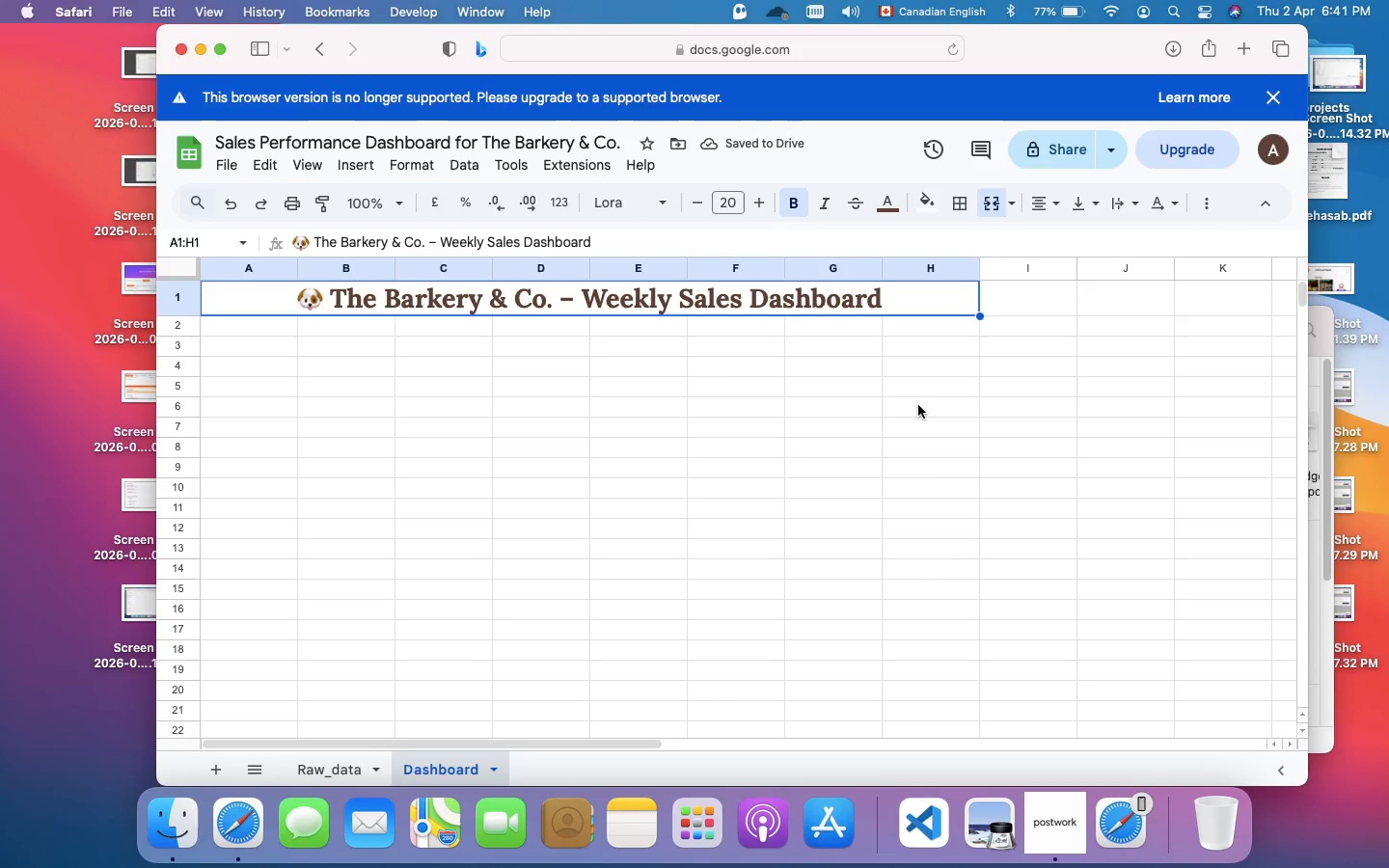 
left_click([929, 207])
 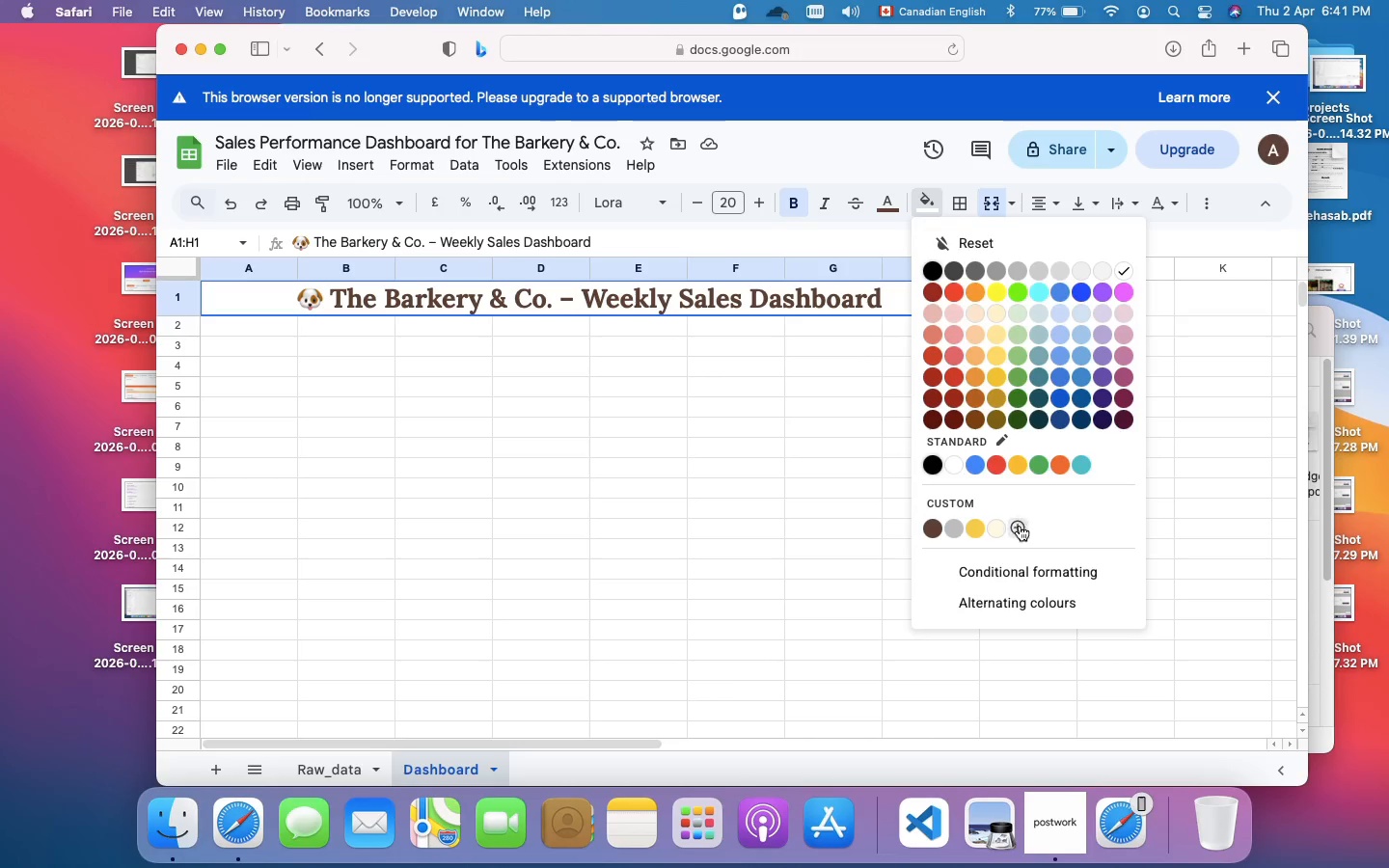 
left_click([1020, 526])
 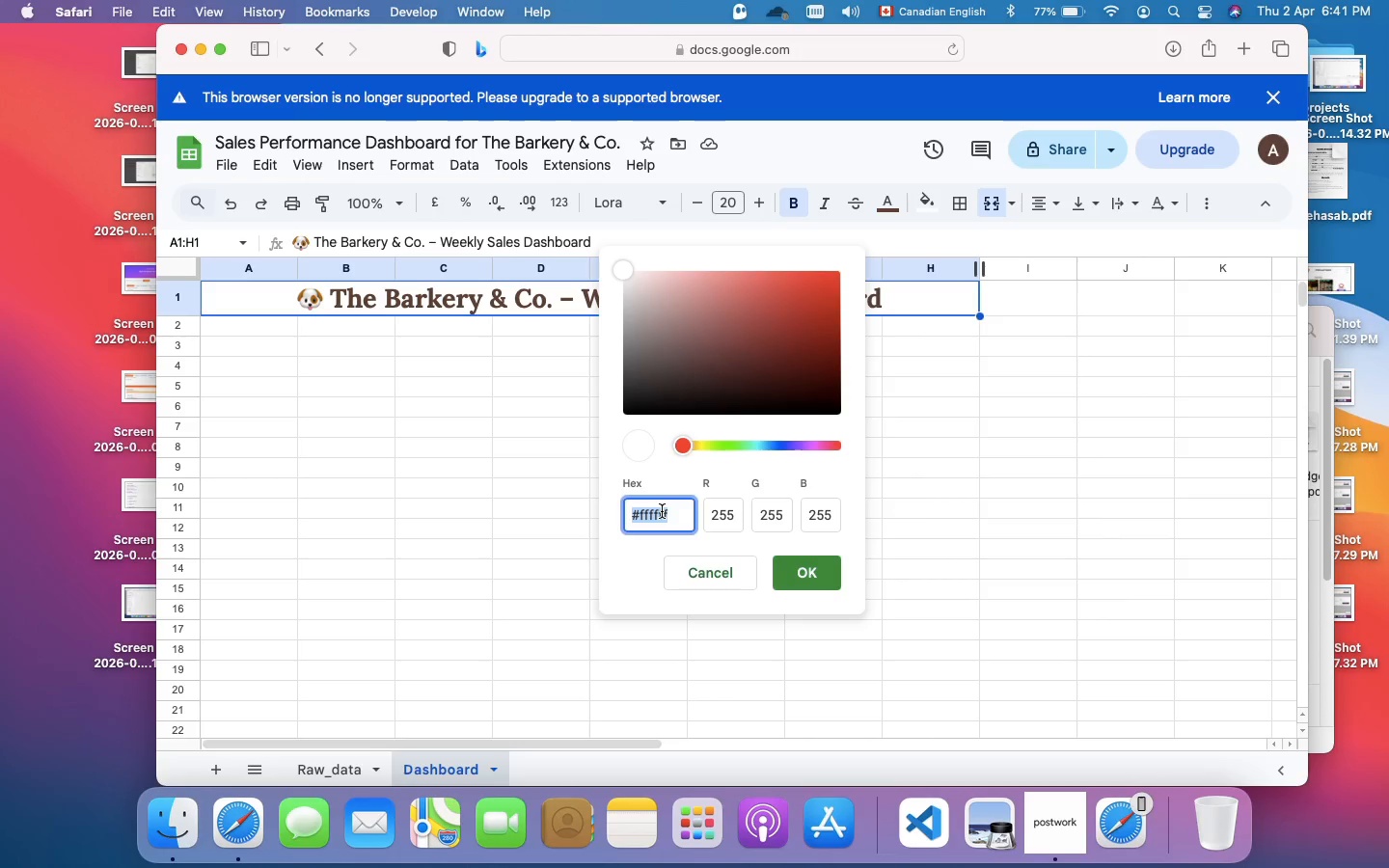 
key(Shift+3)
 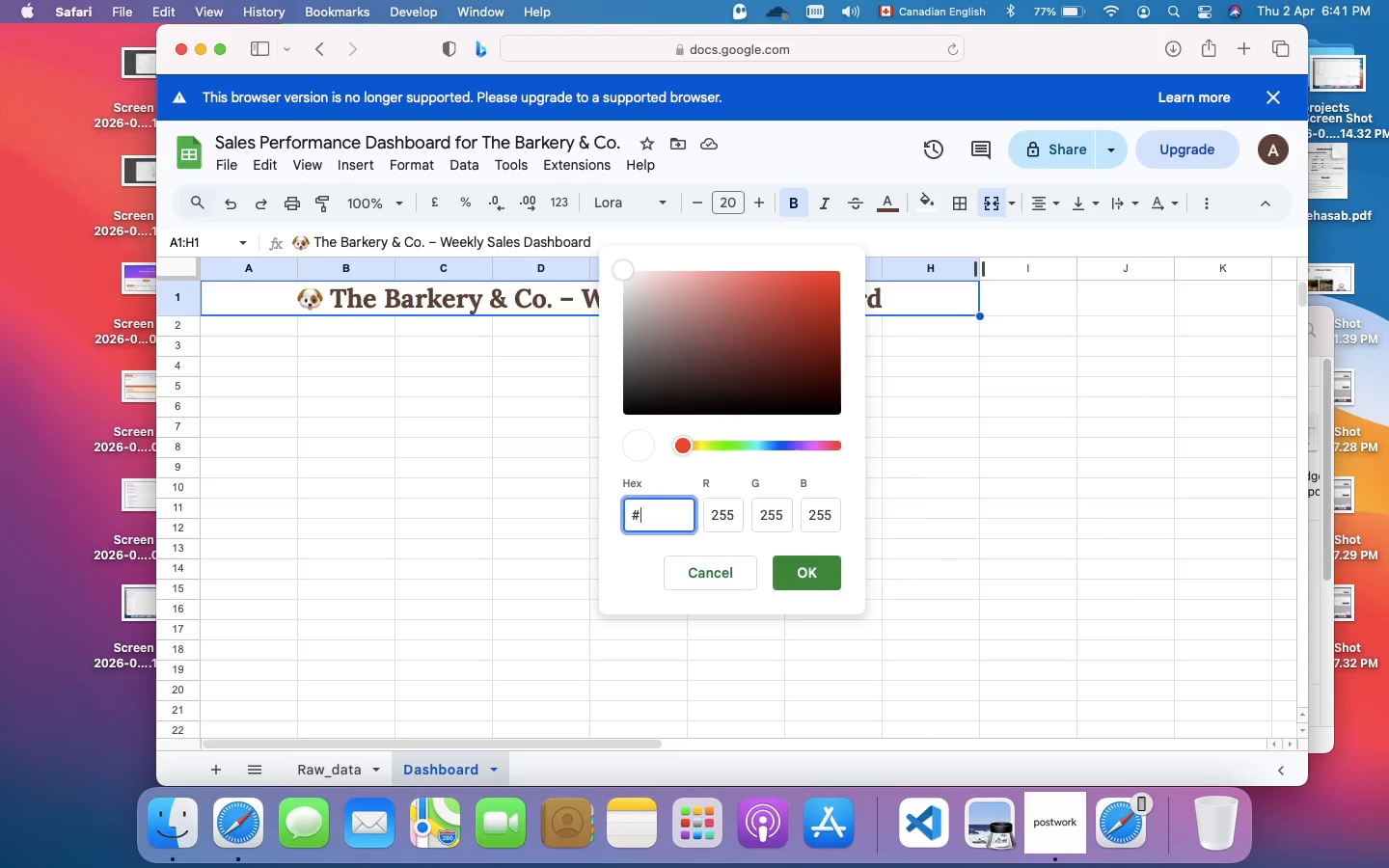 
type(FFF5E1)
 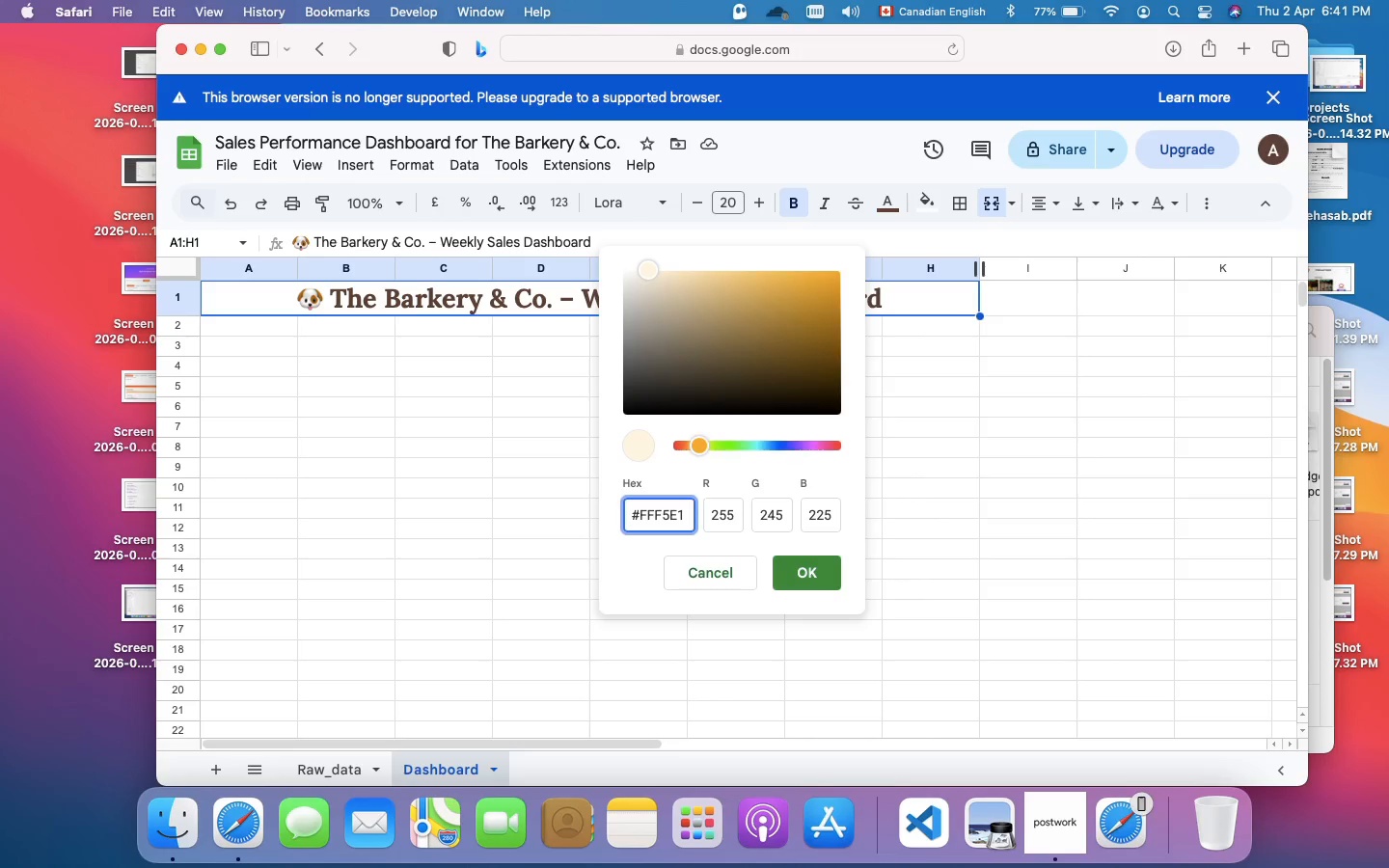 
key(Enter)
 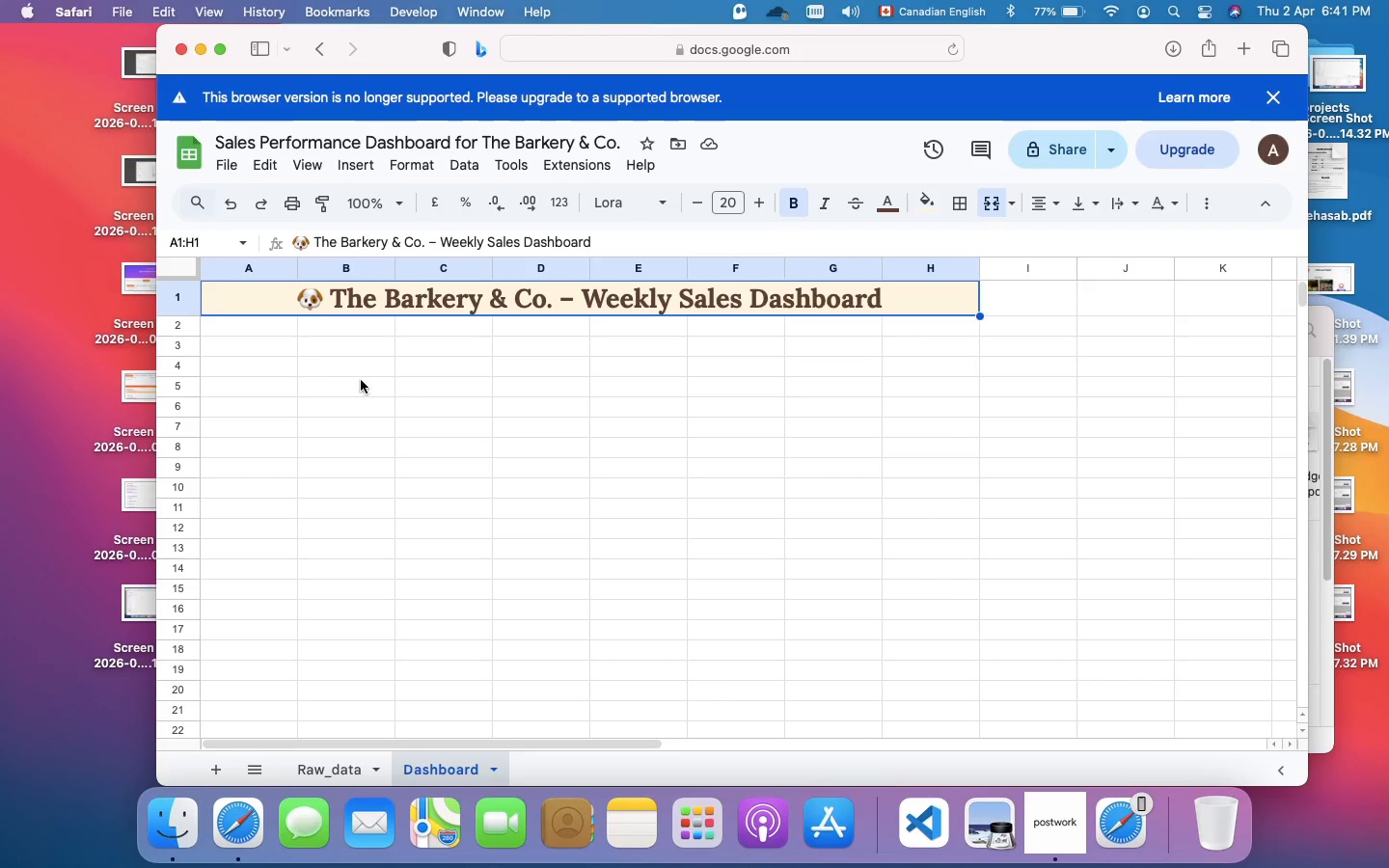 
wait(10.39)
 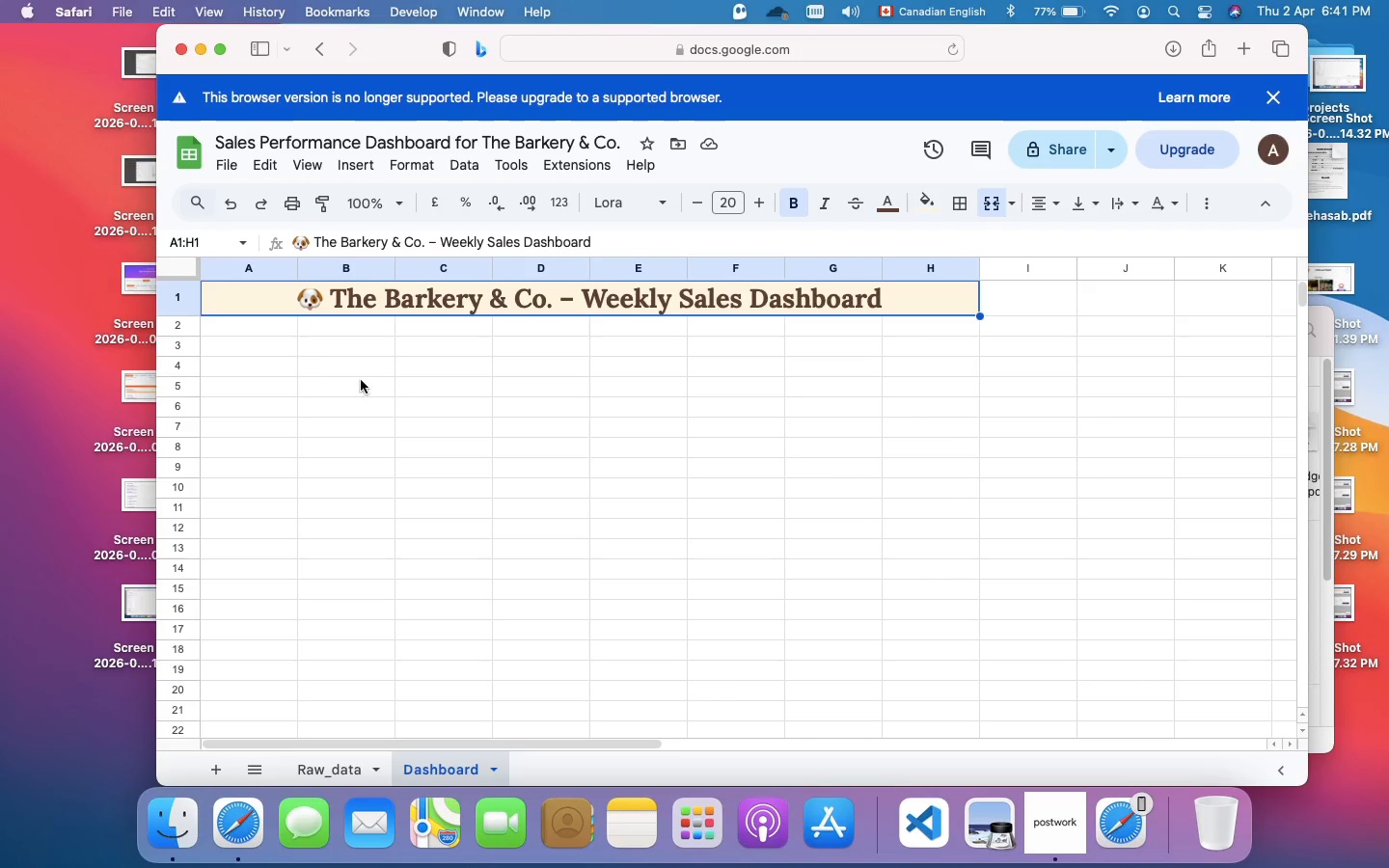 
left_click([188, 312])
 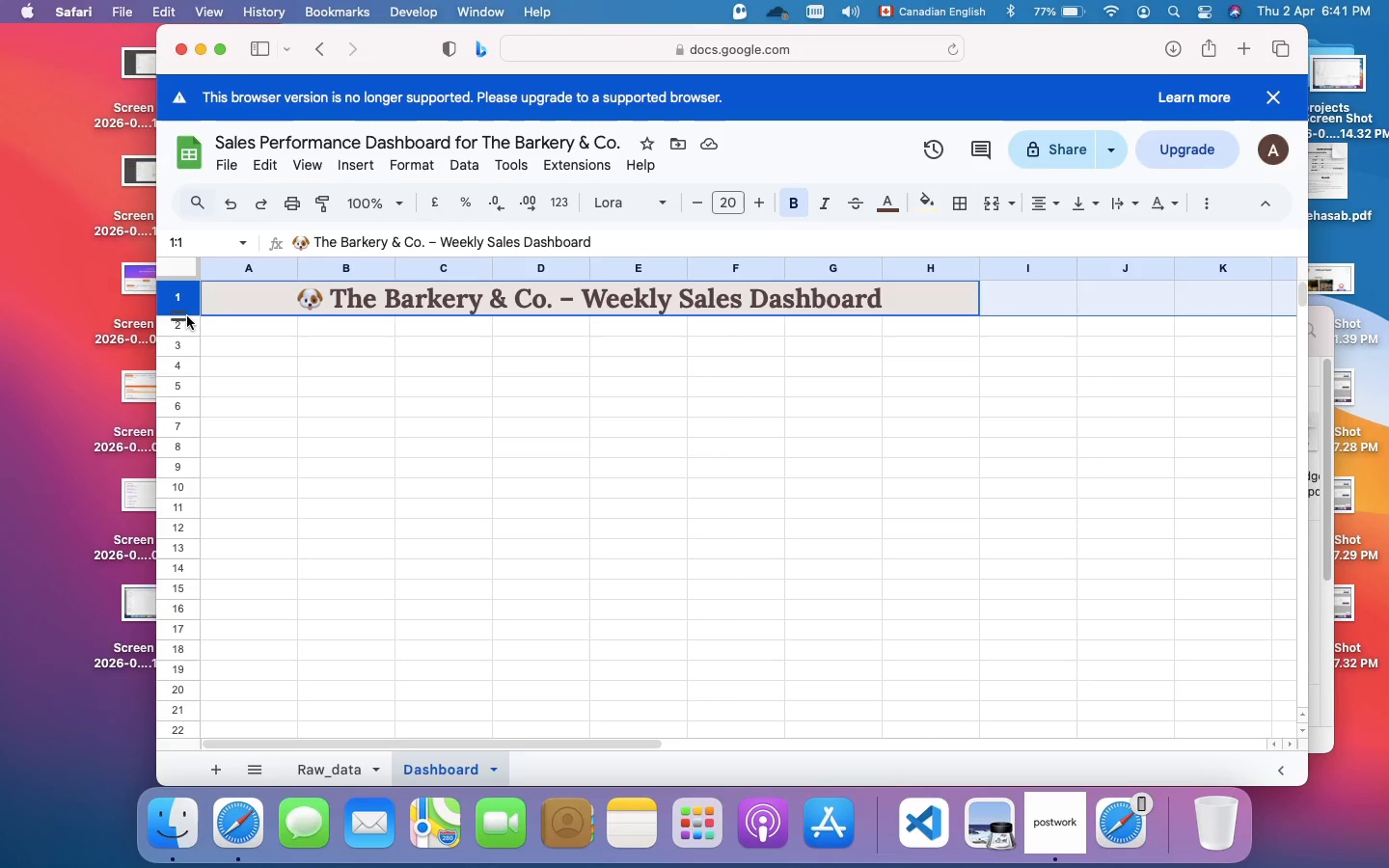 
left_click([187, 316])
 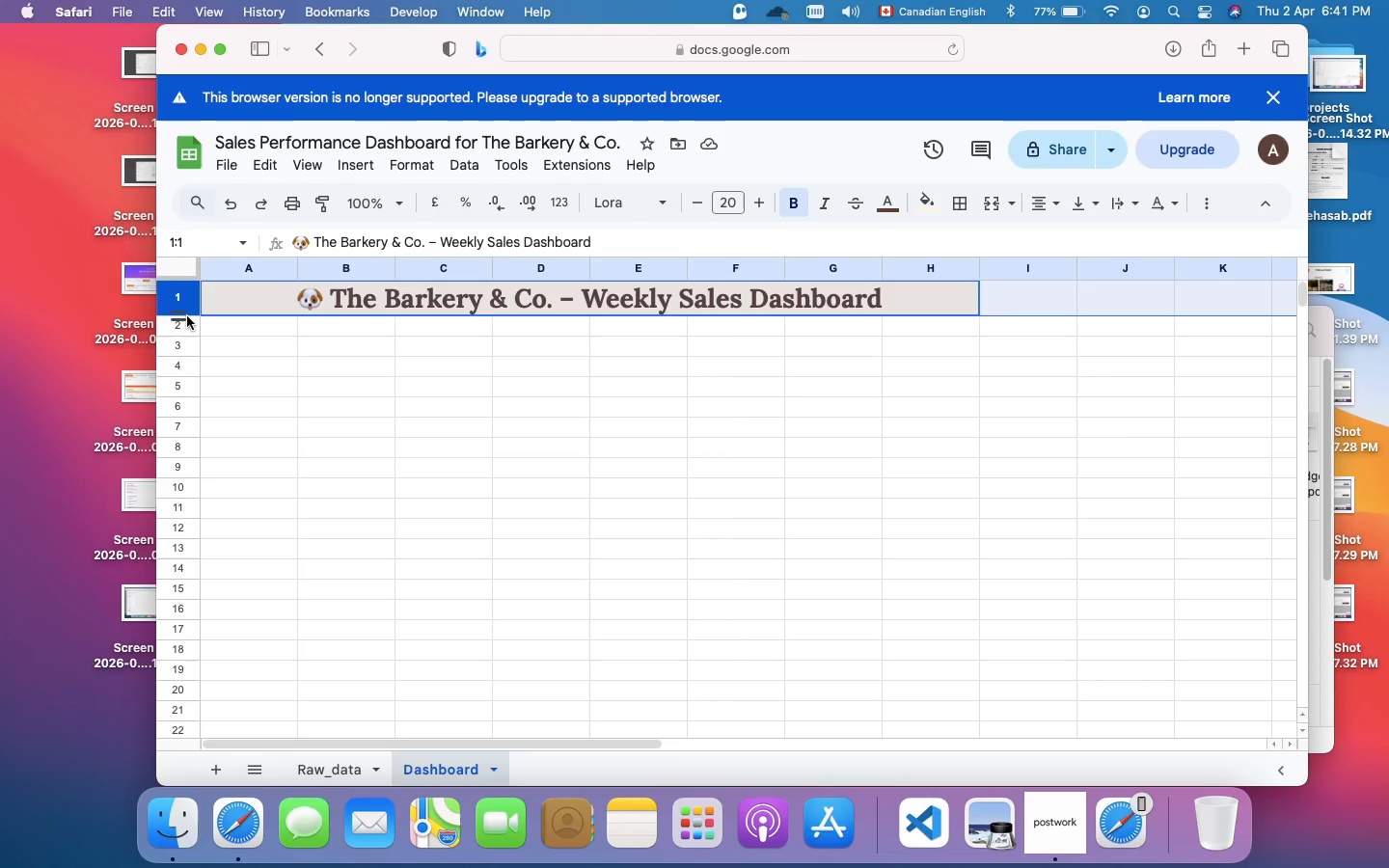 
left_click_drag(start_coordinate=[187, 316], to_coordinate=[187, 323])
 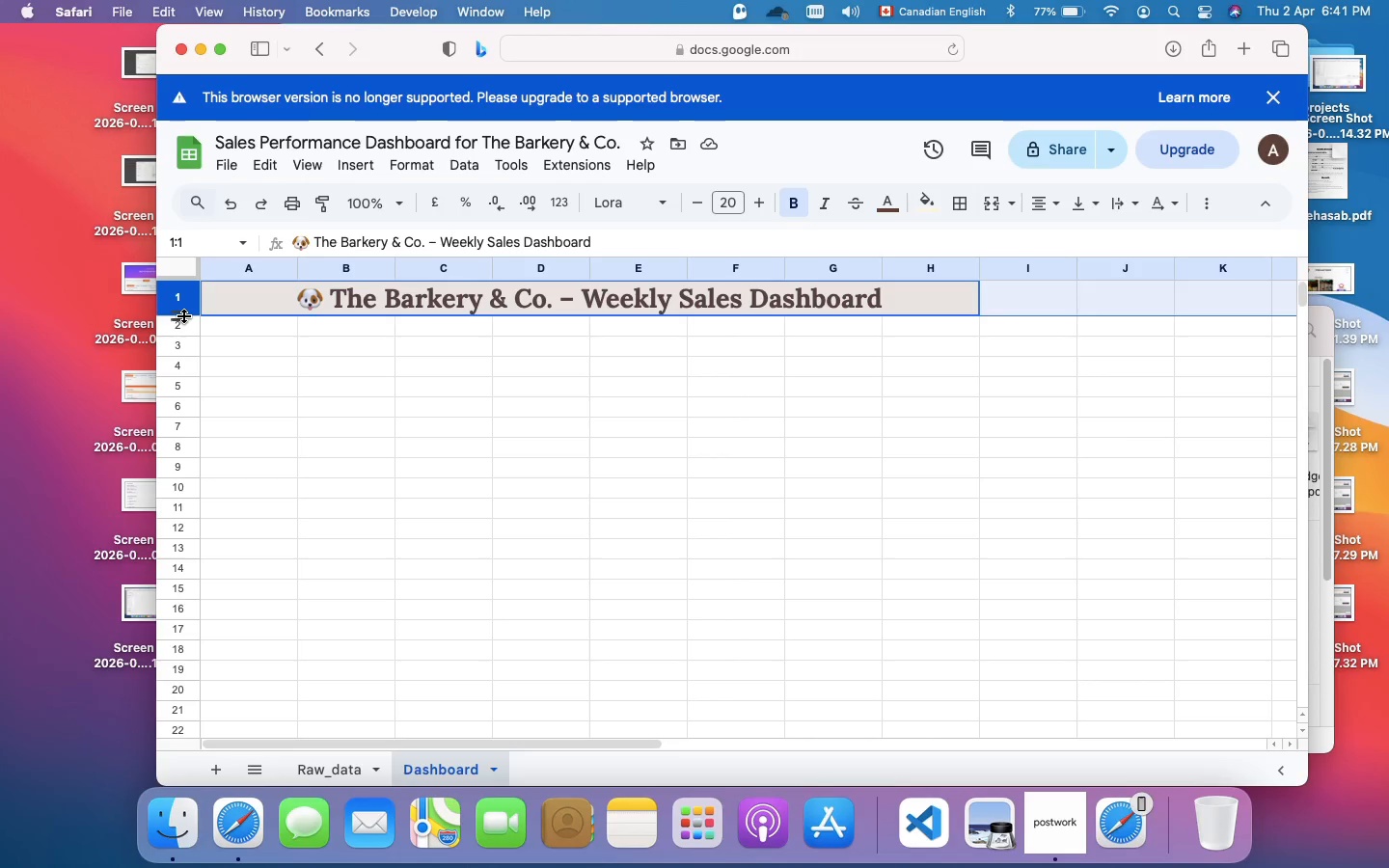 
left_click_drag(start_coordinate=[184, 316], to_coordinate=[184, 339])
 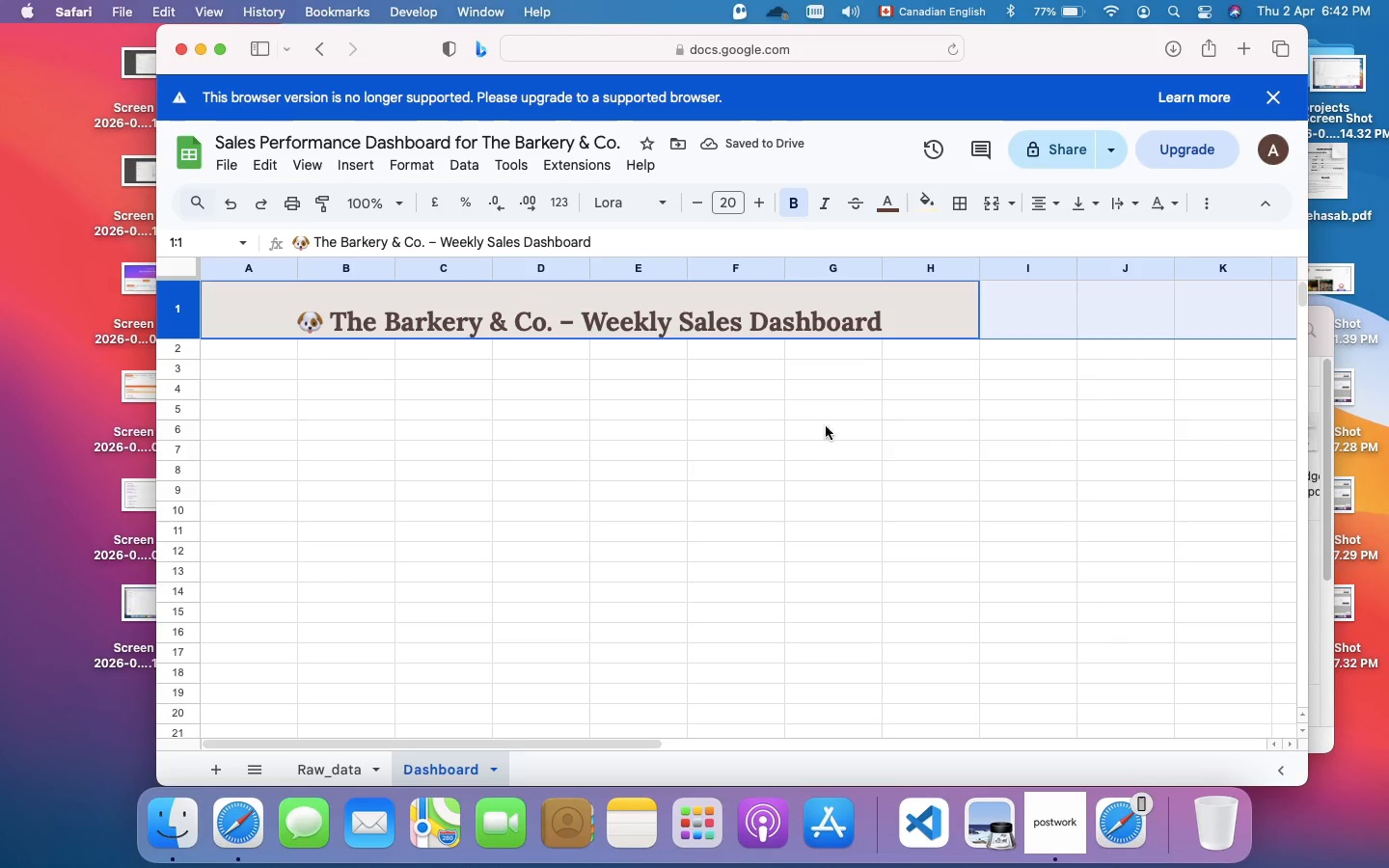 
wait(5.39)
 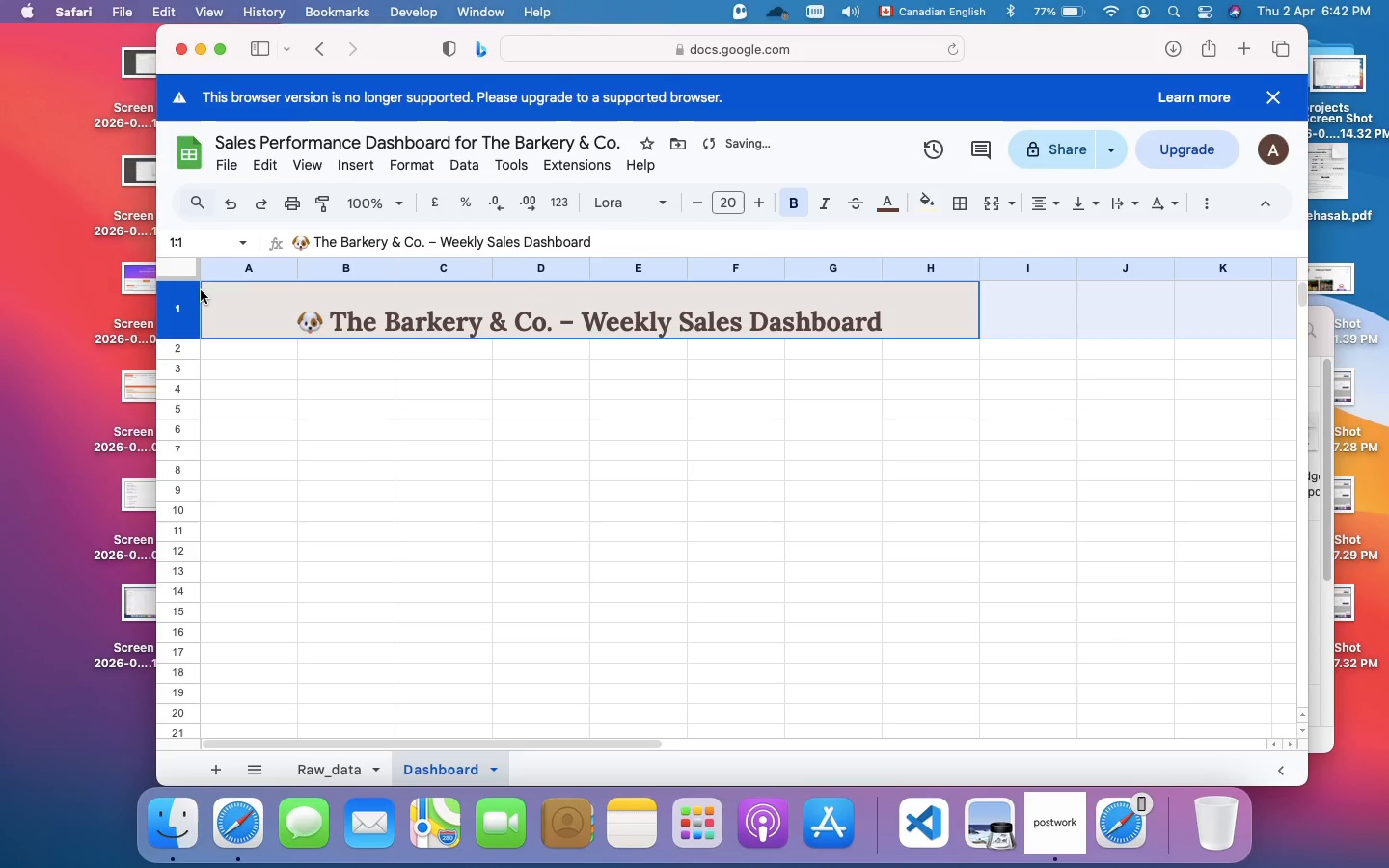 
left_click([989, 297])
 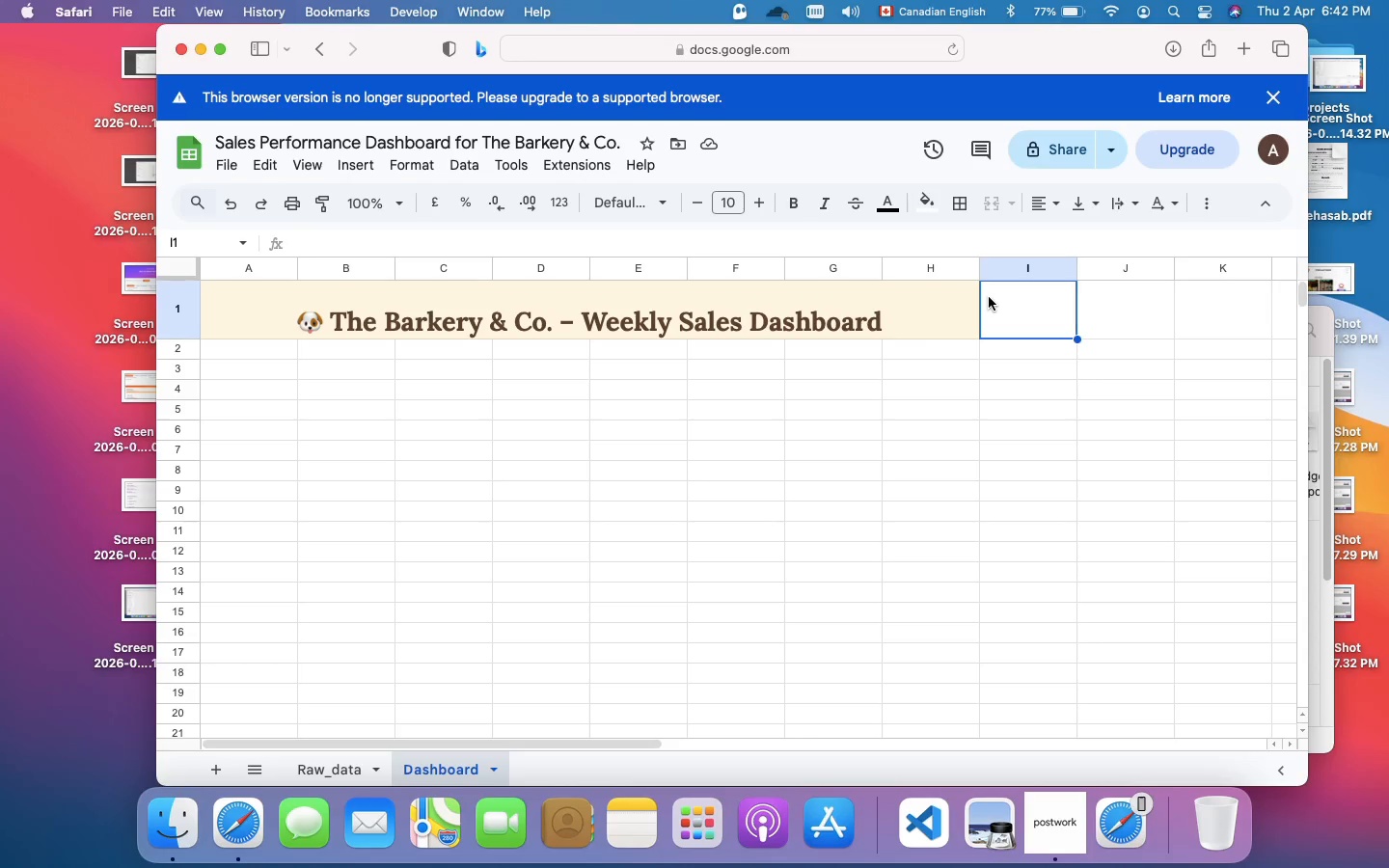 
left_click_drag(start_coordinate=[989, 297], to_coordinate=[1367, 867])
 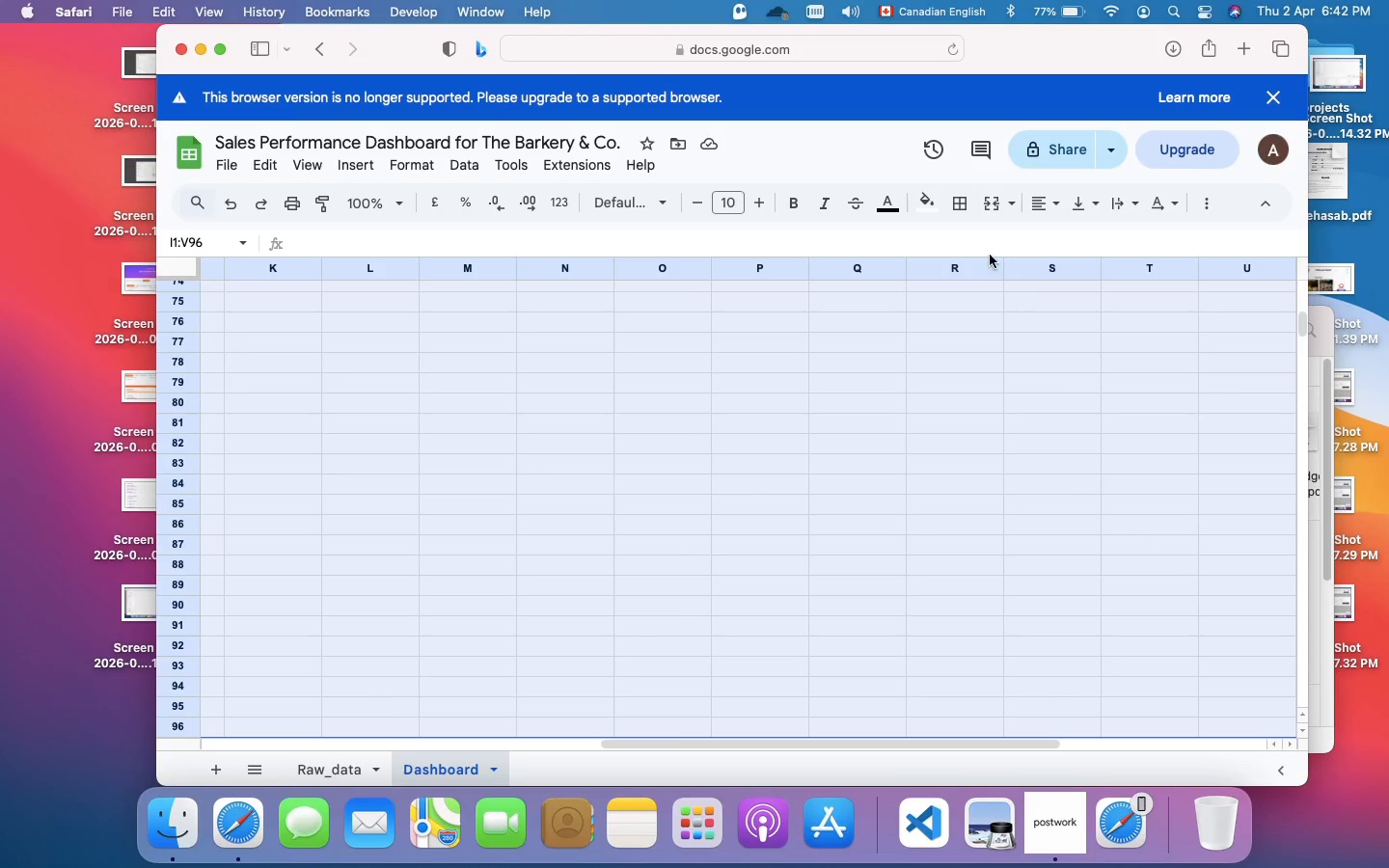 
left_click([932, 203])
 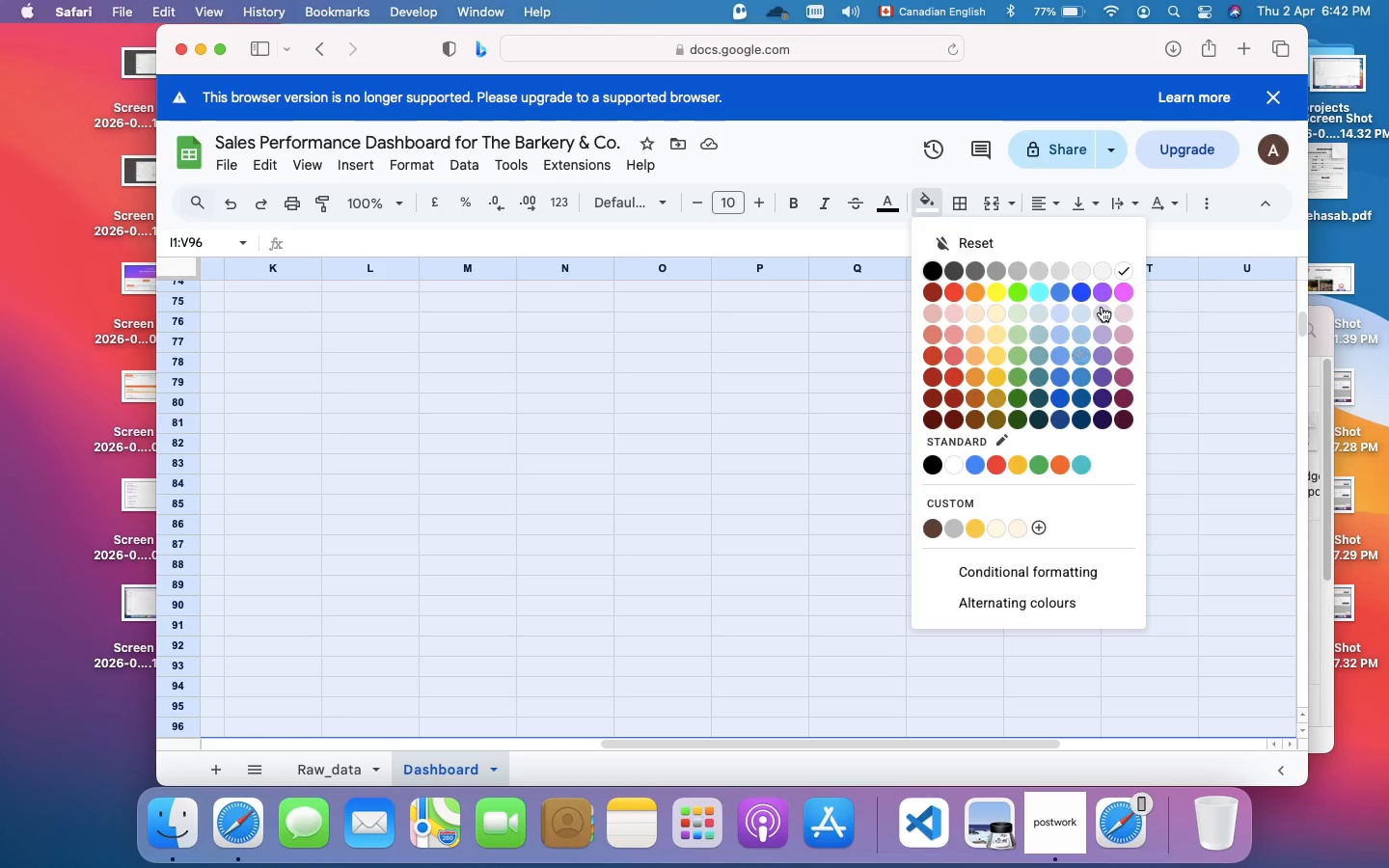 
left_click([1127, 270])
 